 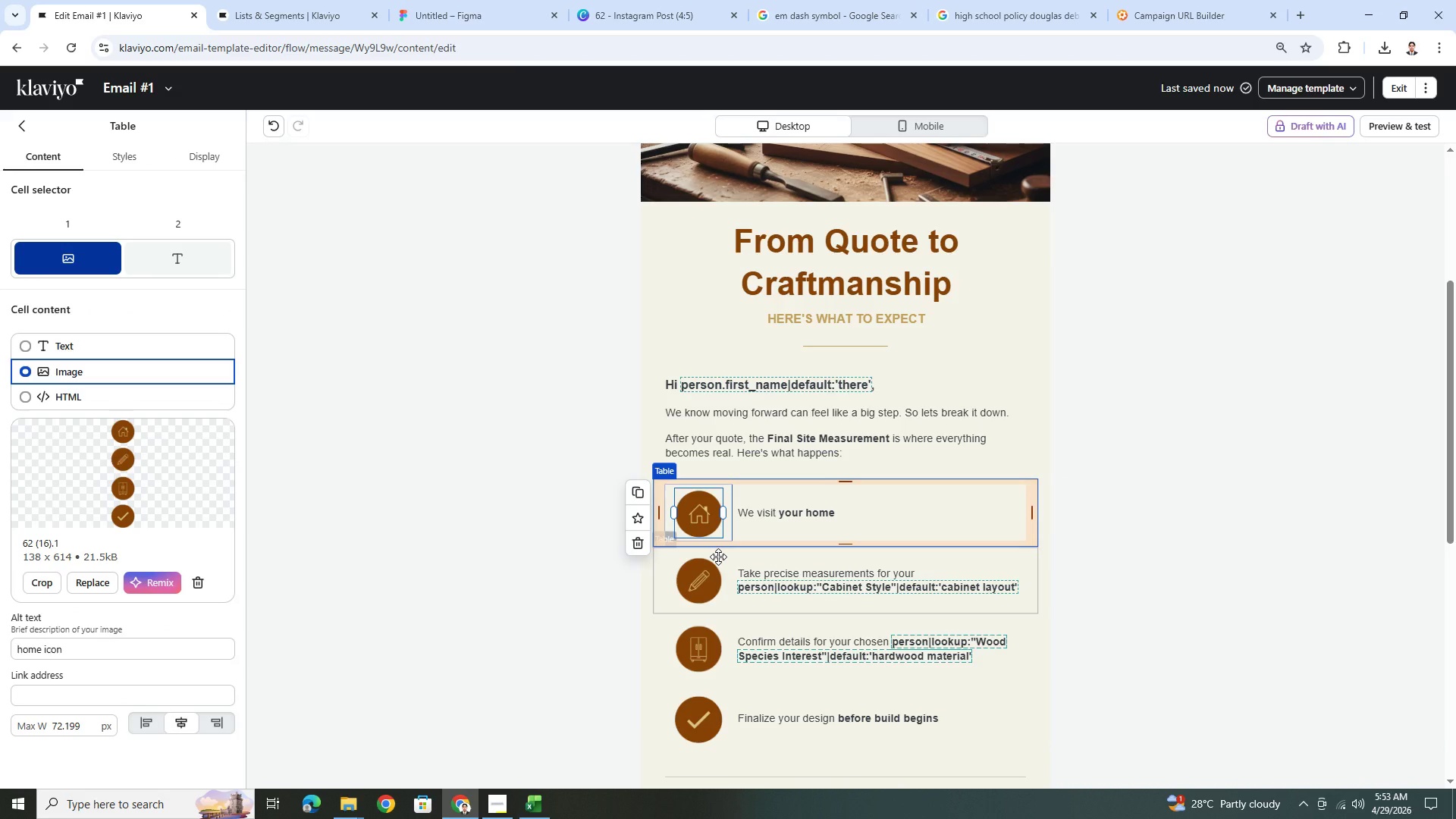 
left_click([142, 165])
 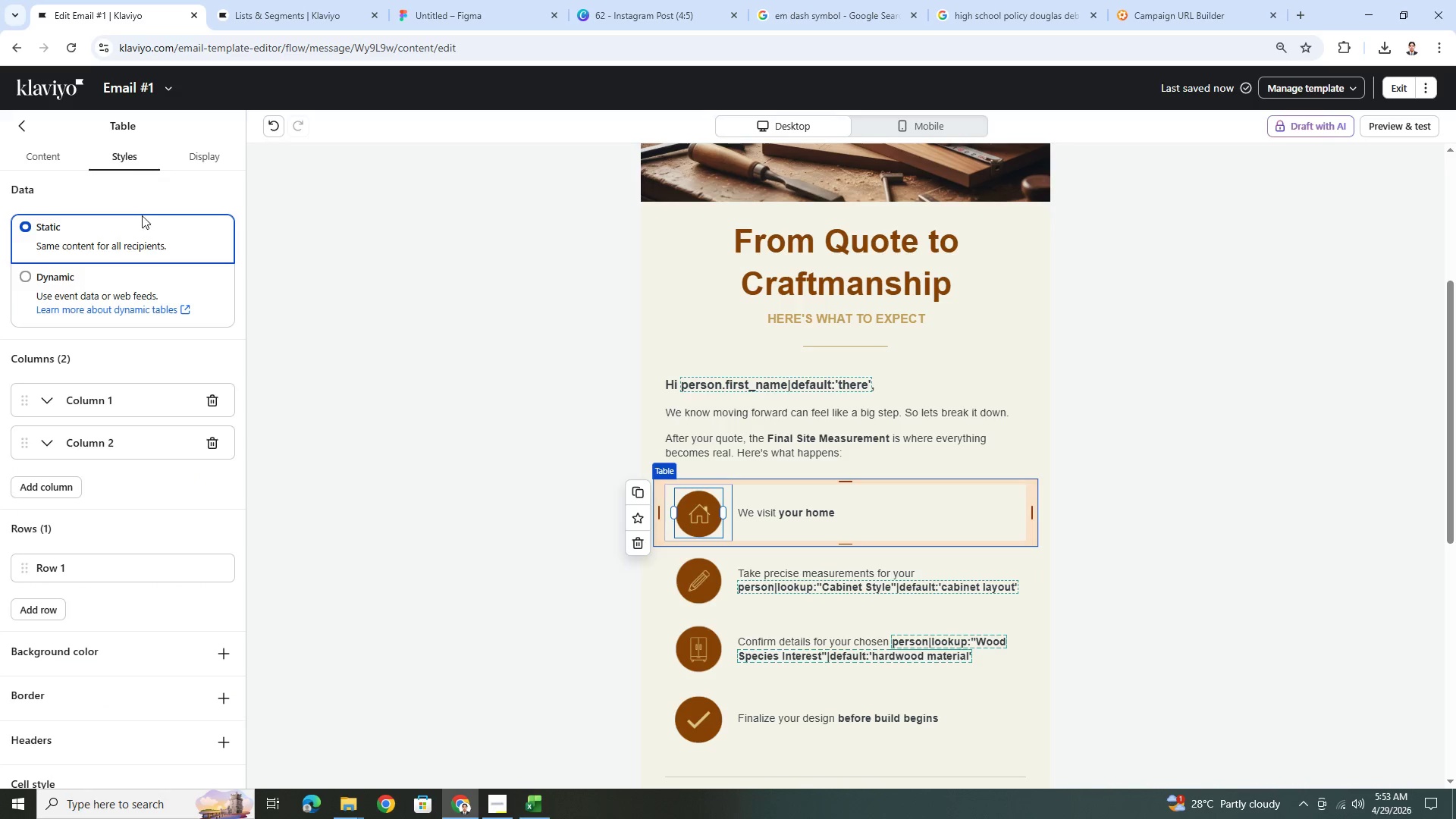 
scroll: coordinate [133, 425], scroll_direction: down, amount: 3.0
 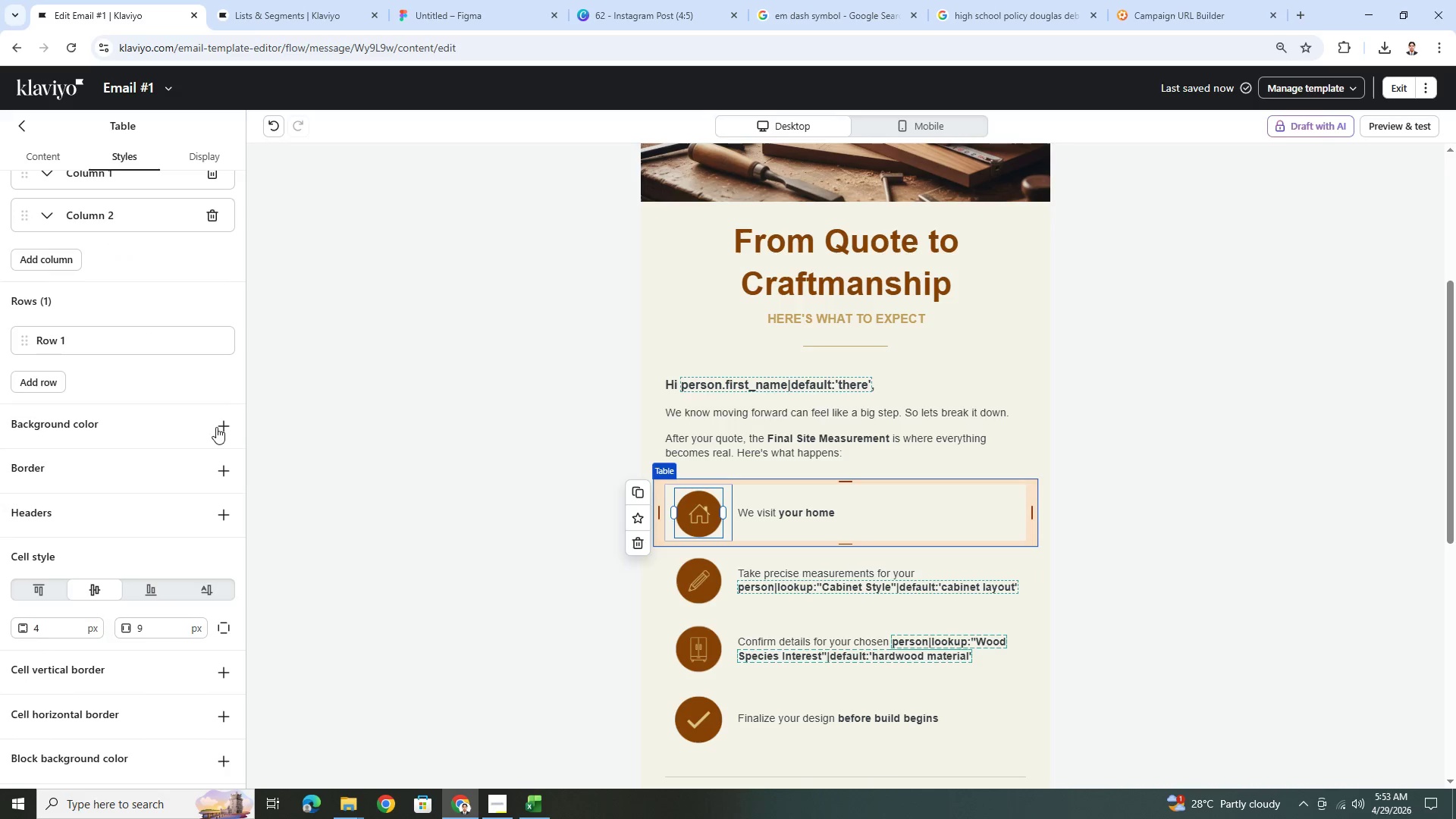 
left_click([216, 427])
 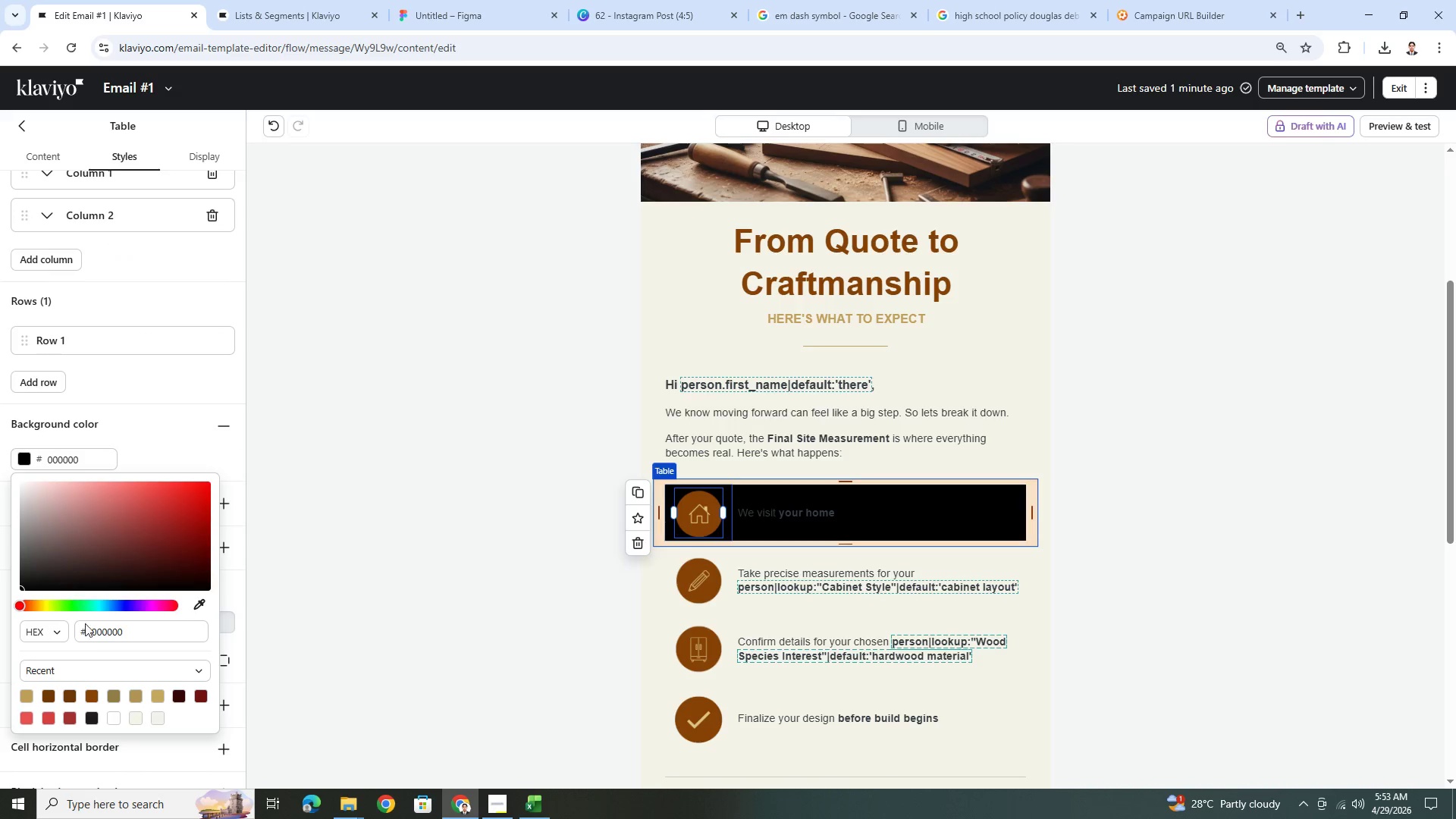 
left_click([130, 718])
 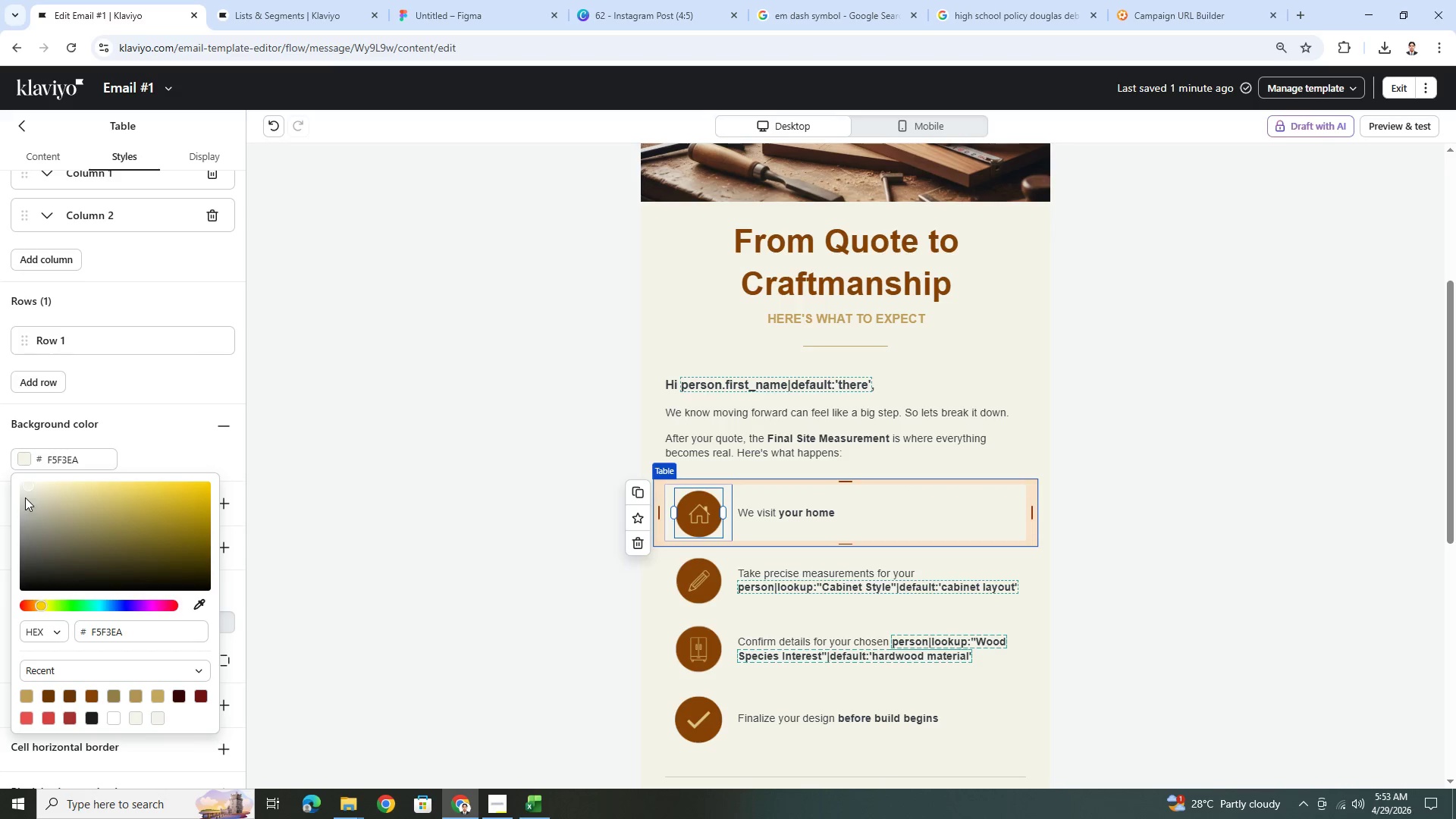 
left_click([32, 488])
 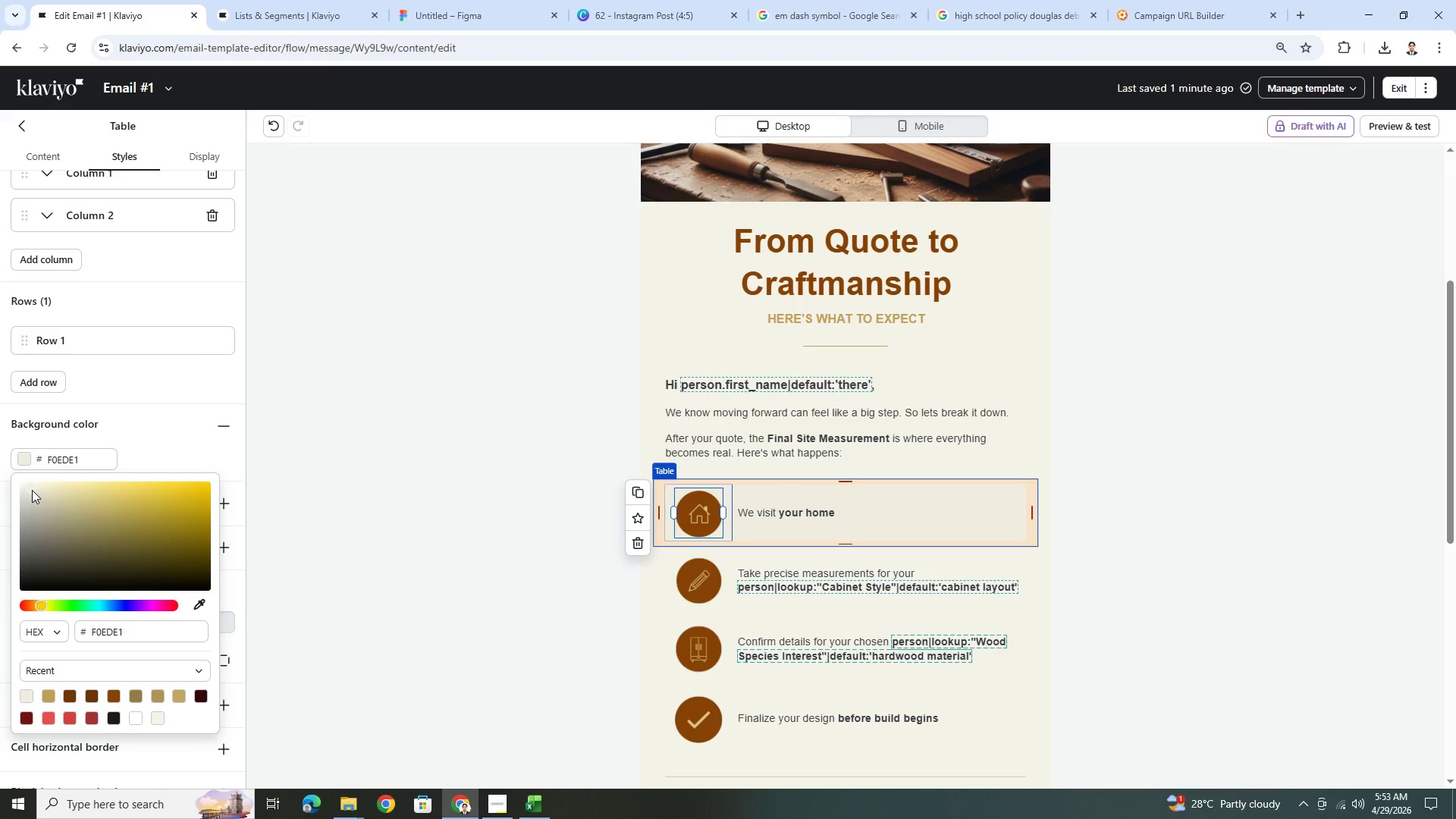 
left_click([1184, 637])
 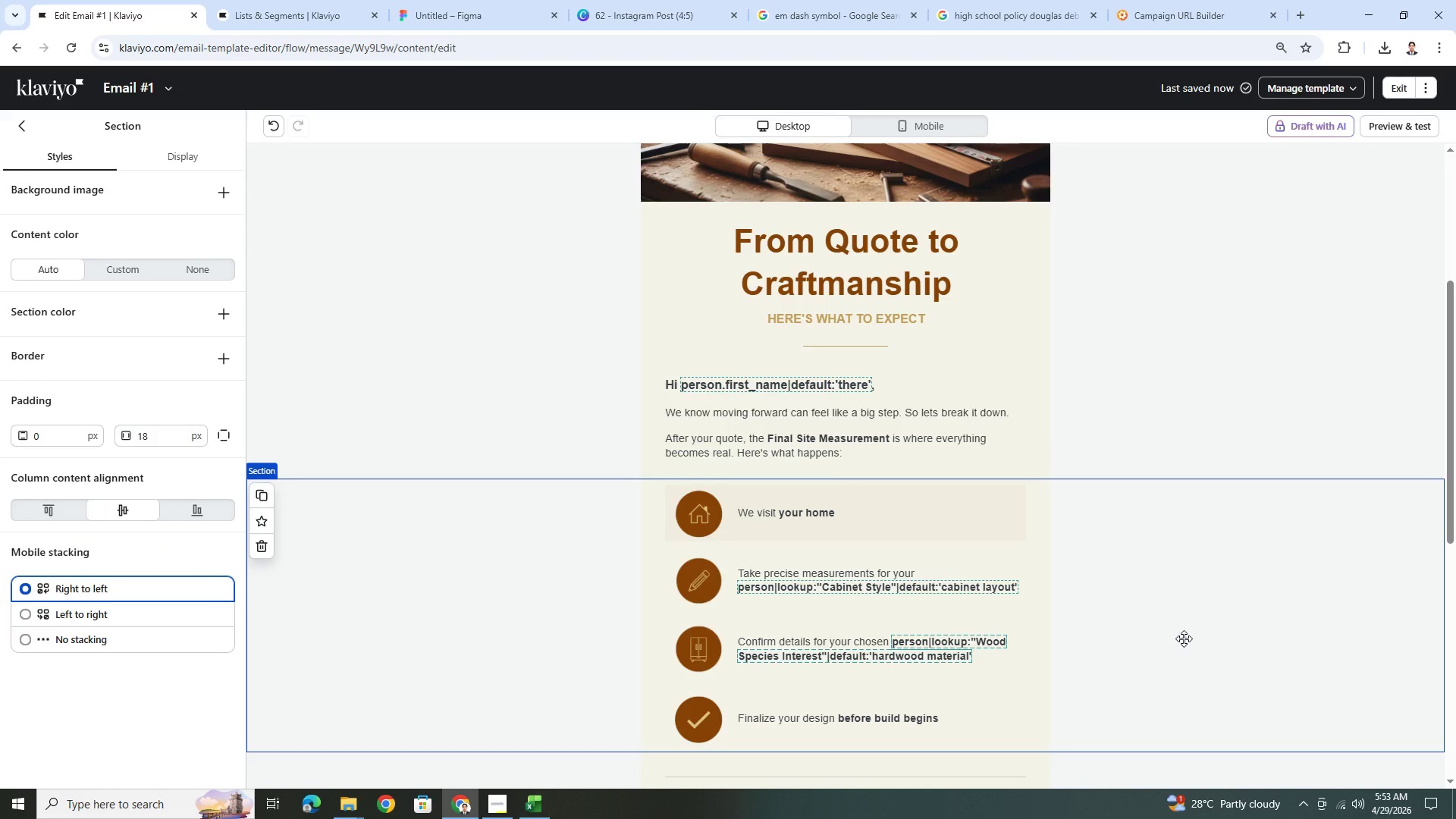 
left_click([1176, 663])
 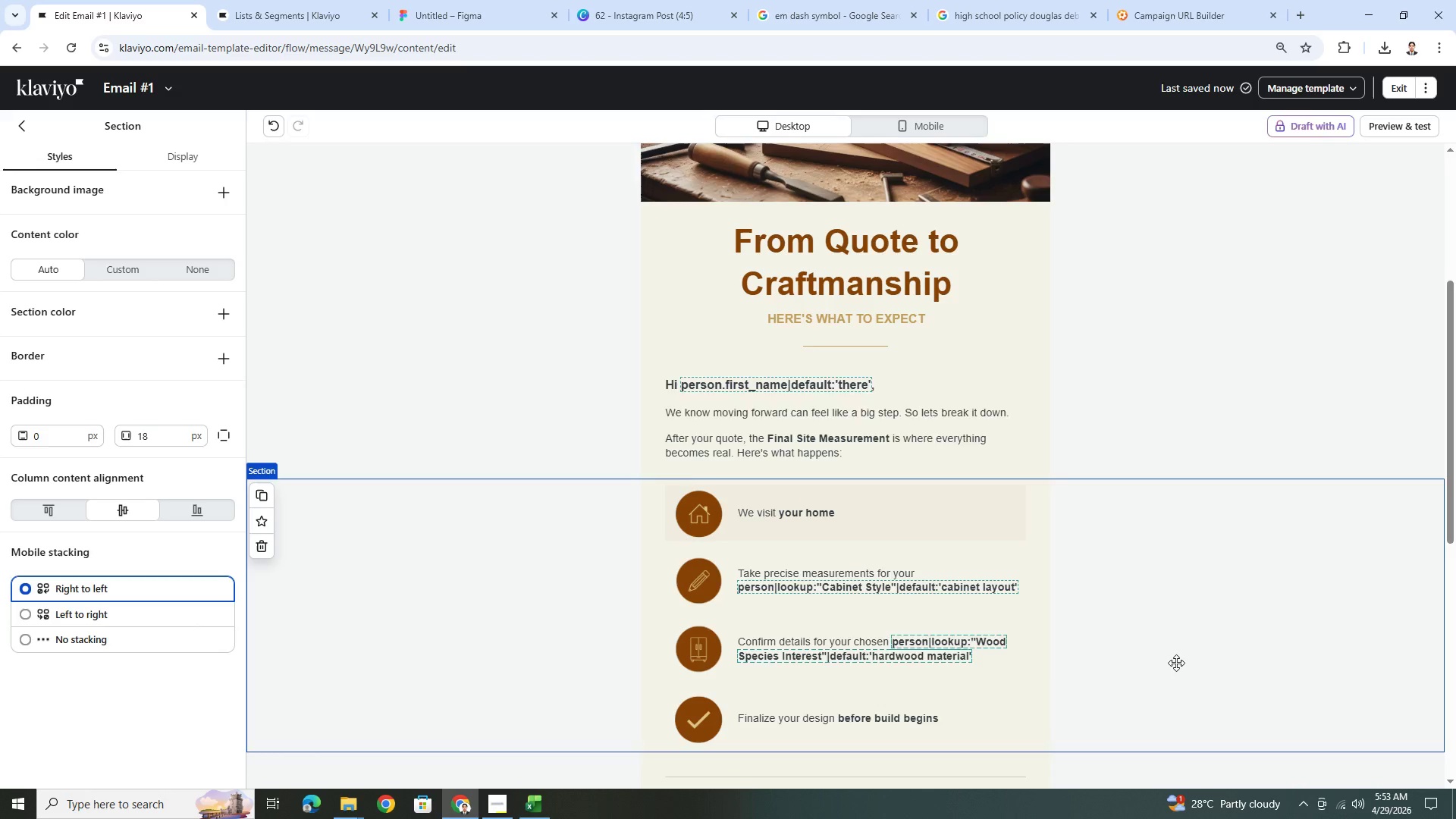 
scroll: coordinate [1176, 663], scroll_direction: down, amount: 2.0
 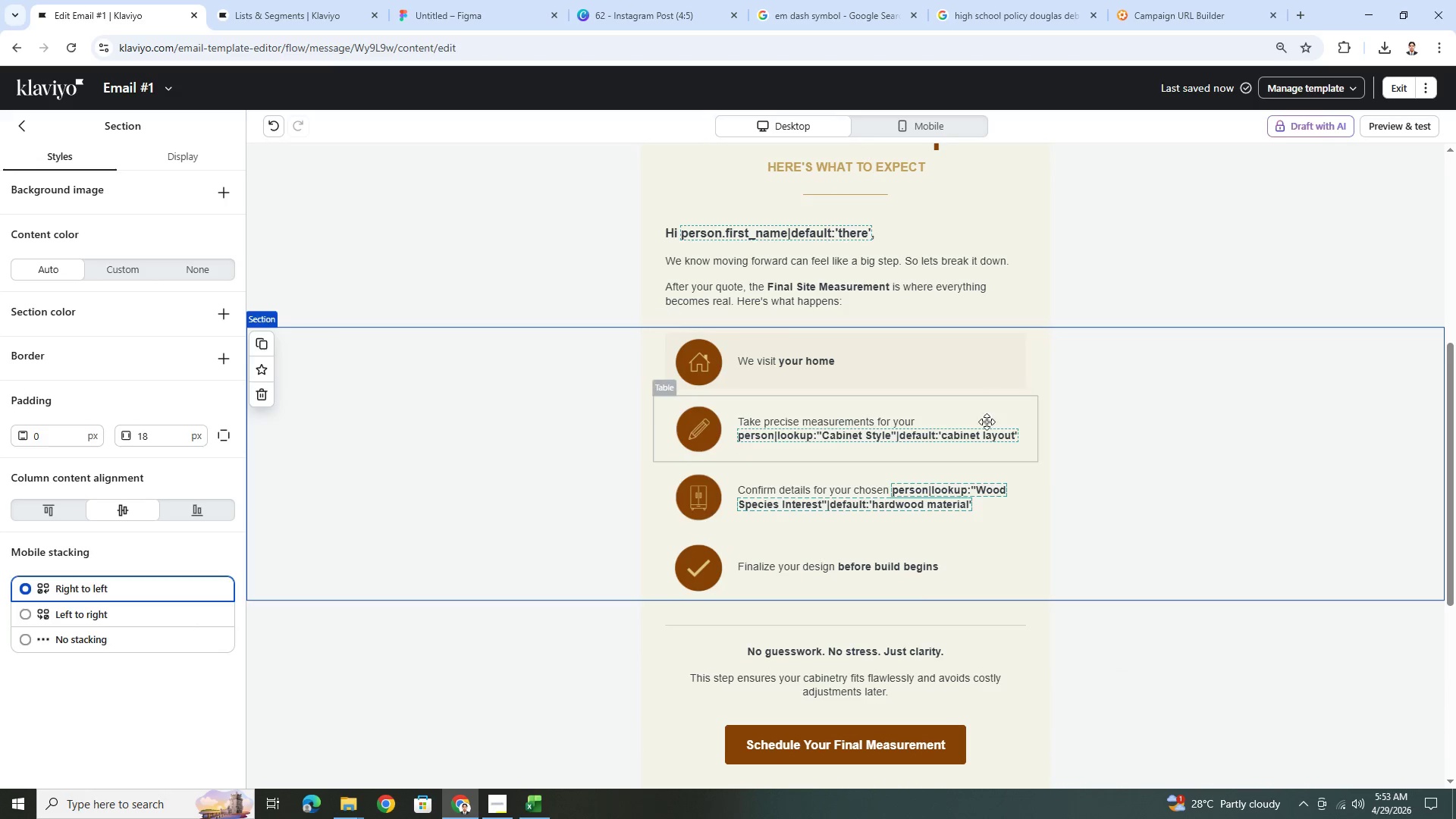 
left_click([987, 442])
 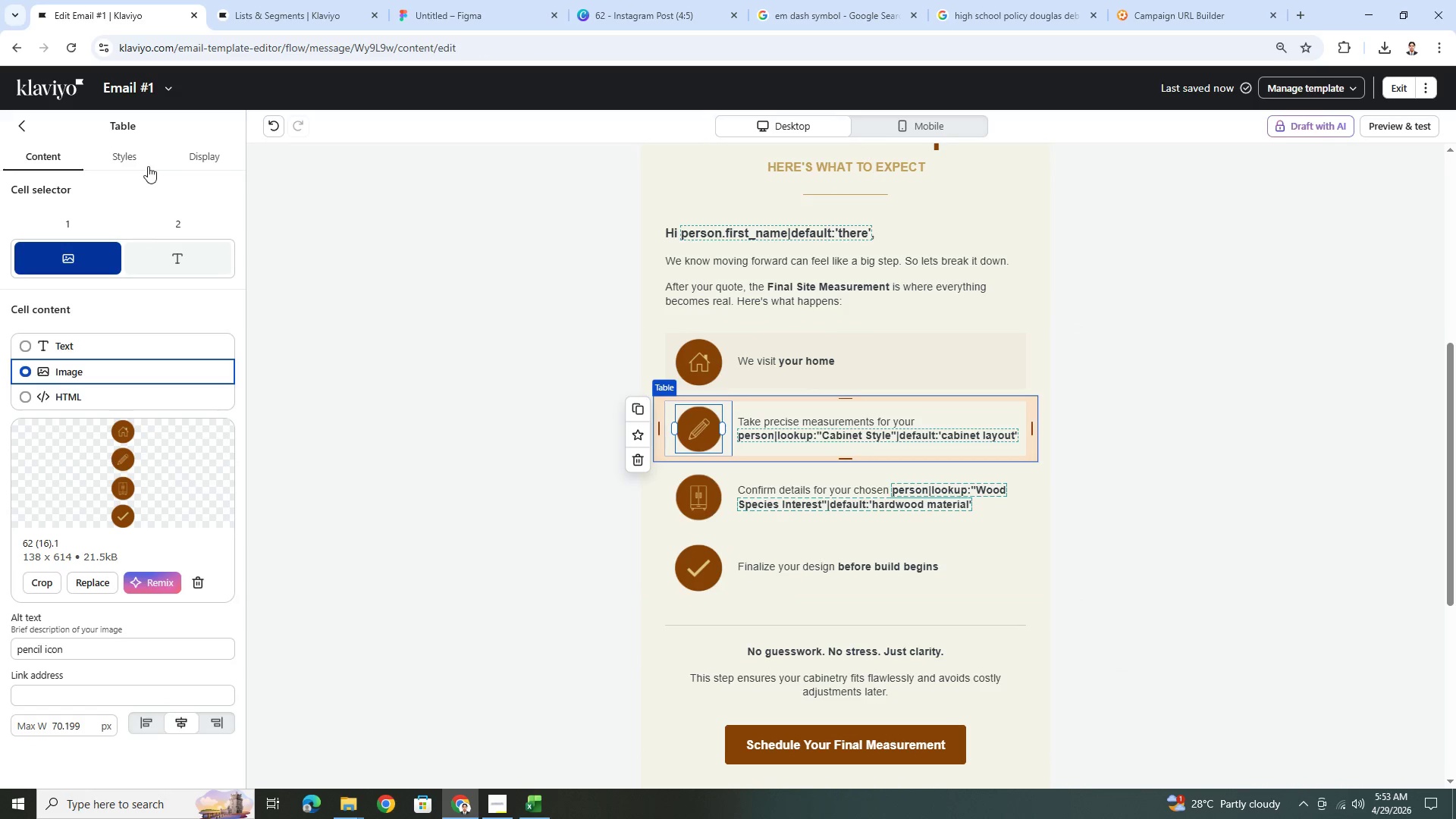 
left_click([139, 156])
 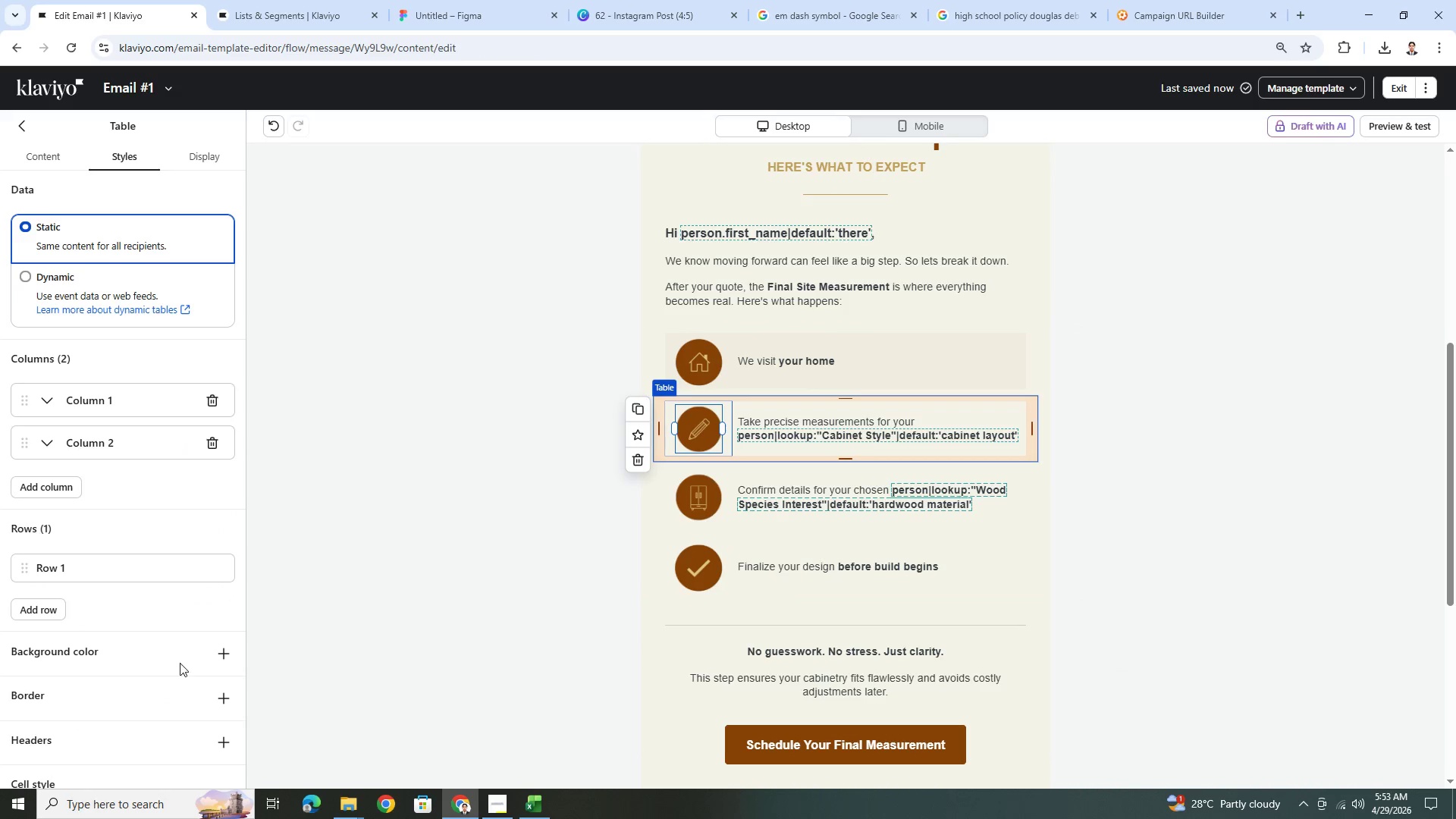 
left_click([215, 655])
 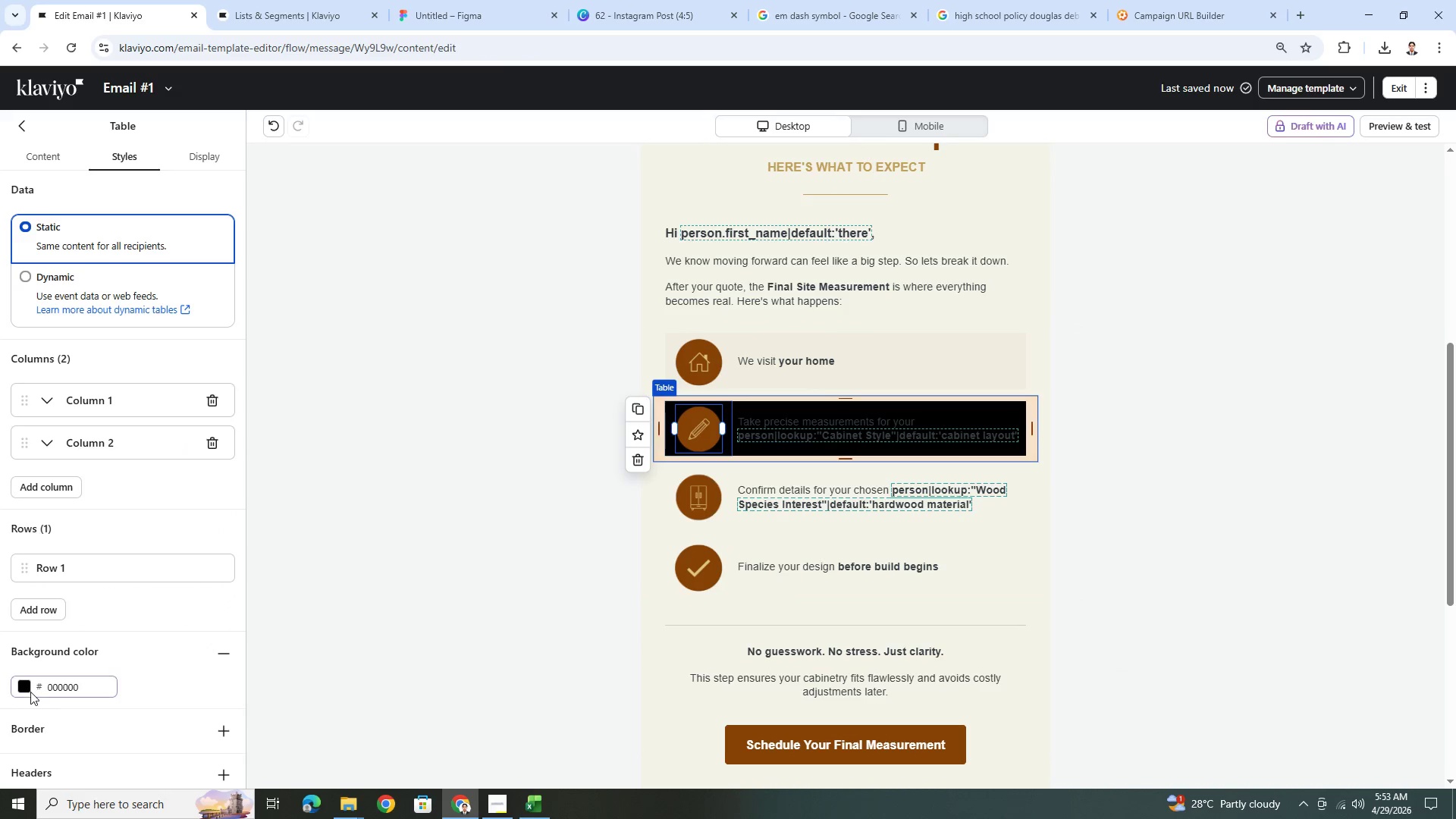 
left_click([27, 689])
 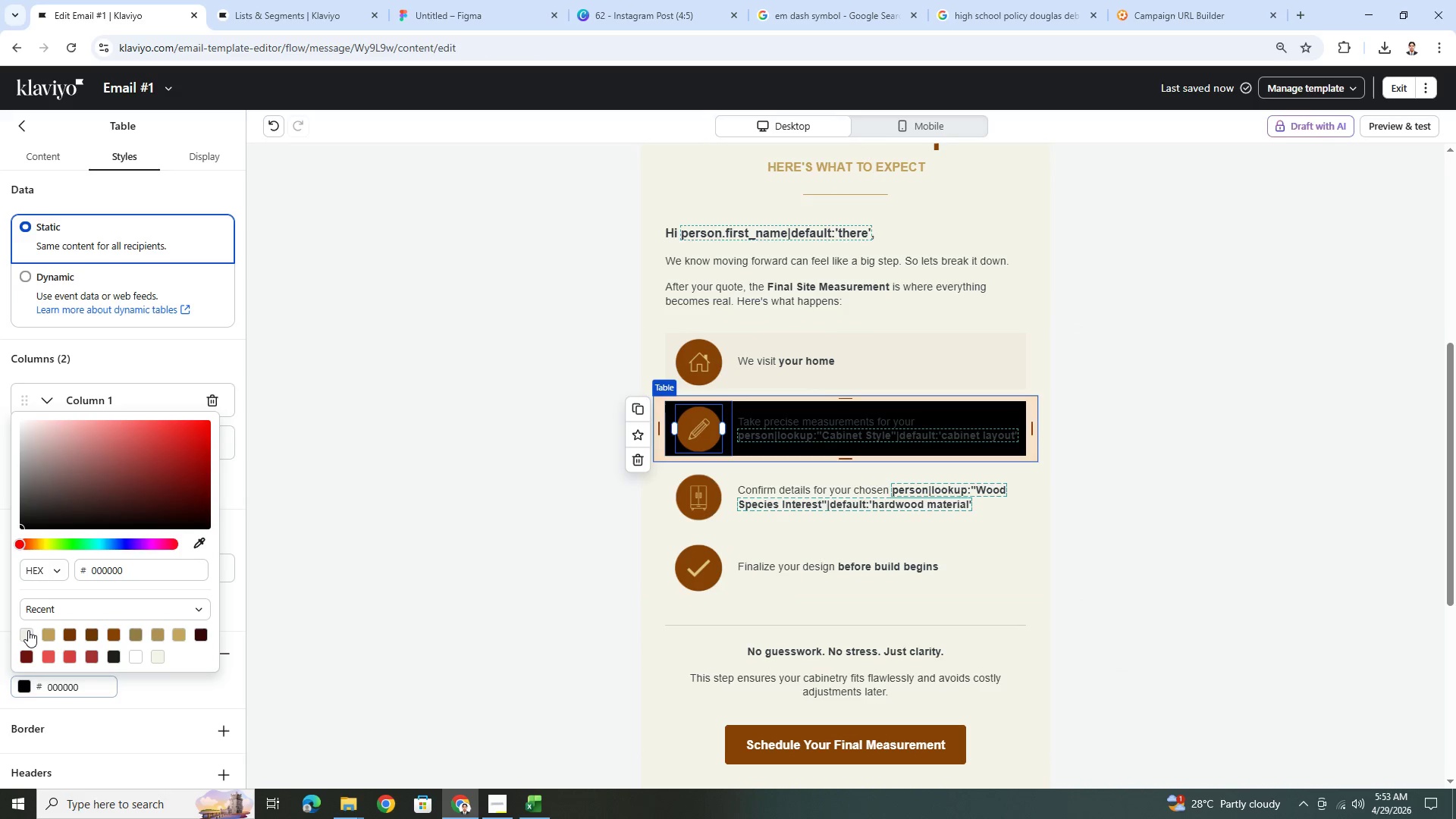 
left_click([28, 630])
 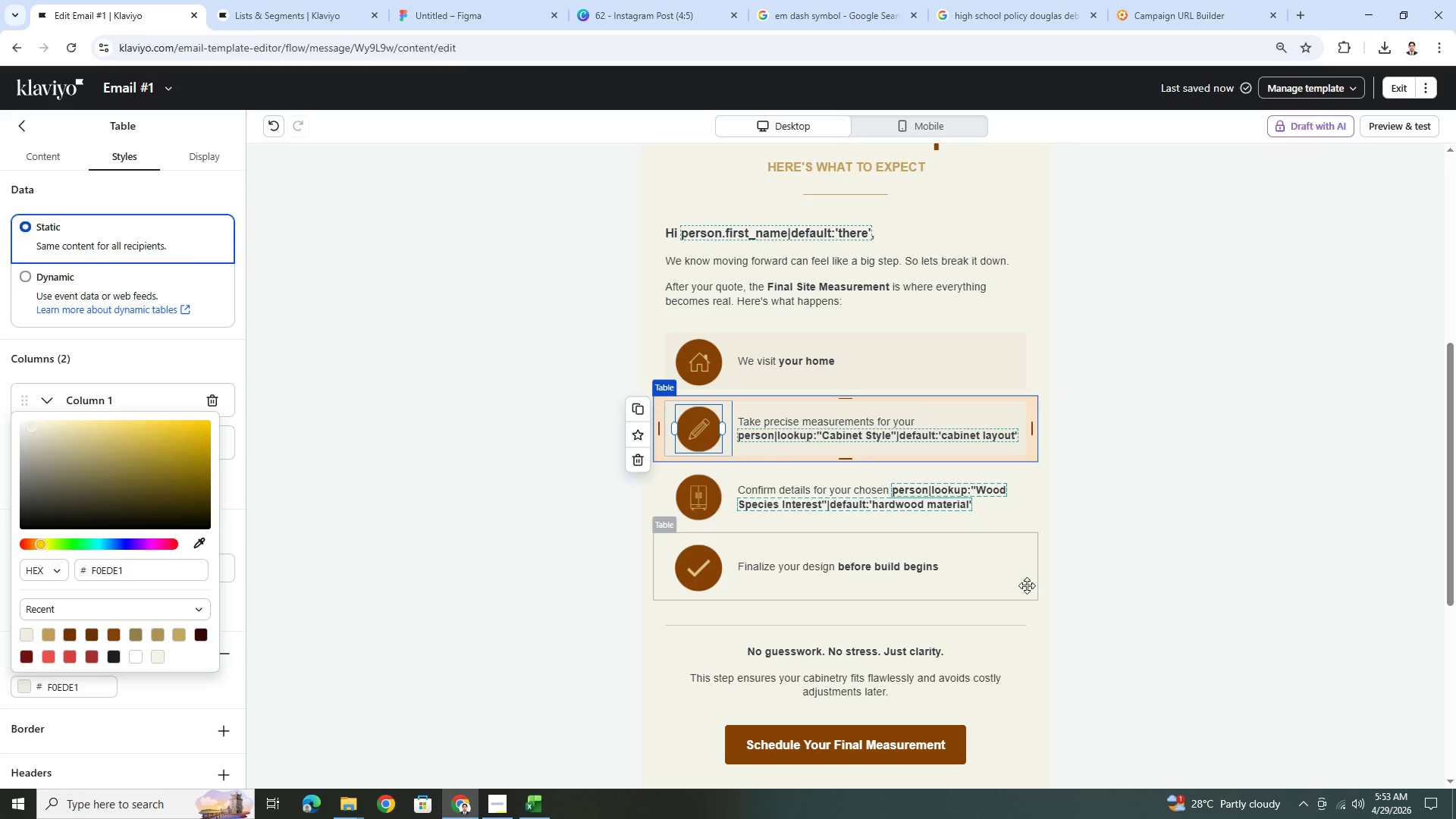 
left_click([1169, 540])
 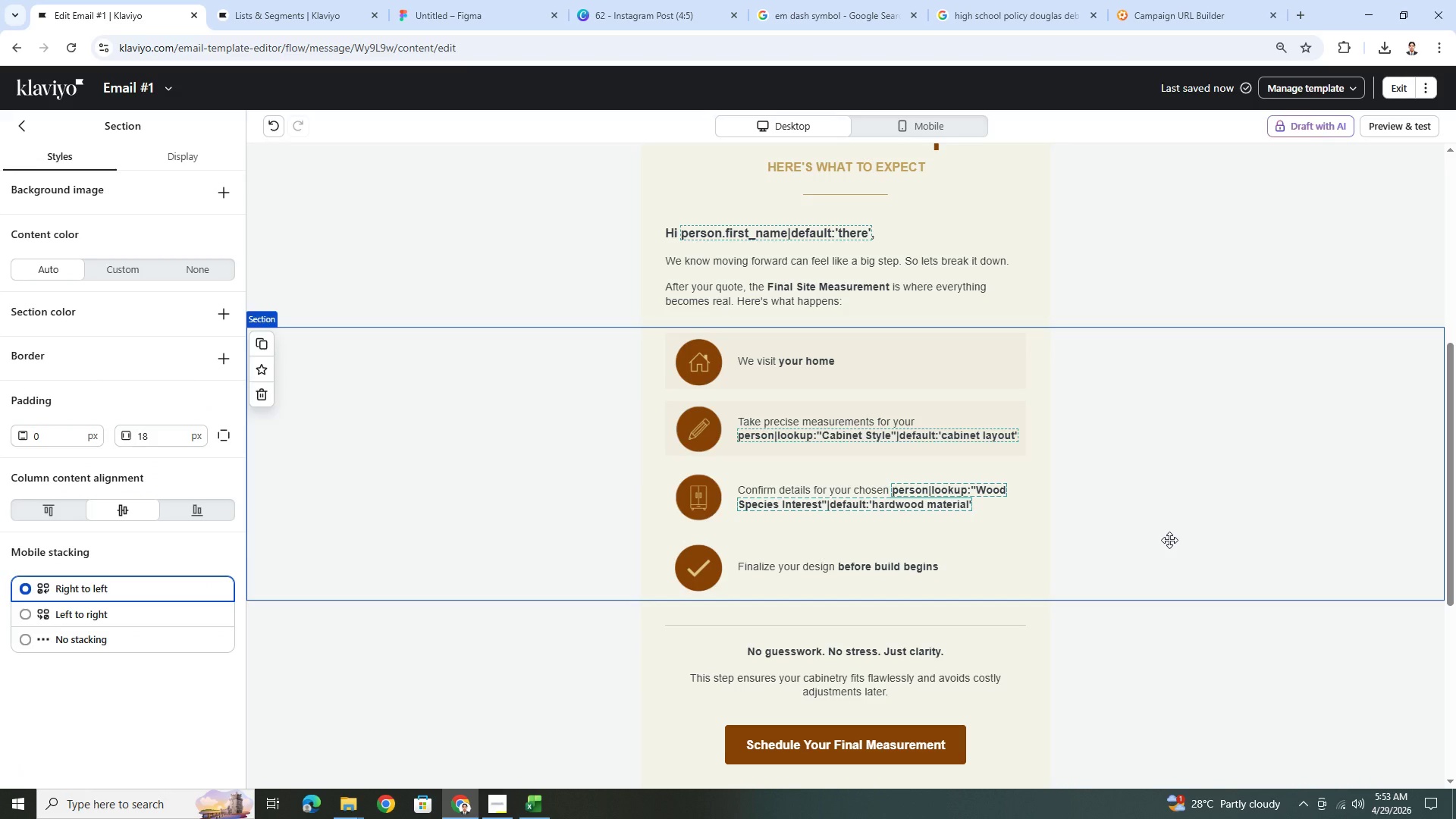 
scroll: coordinate [1169, 540], scroll_direction: up, amount: 1.0
 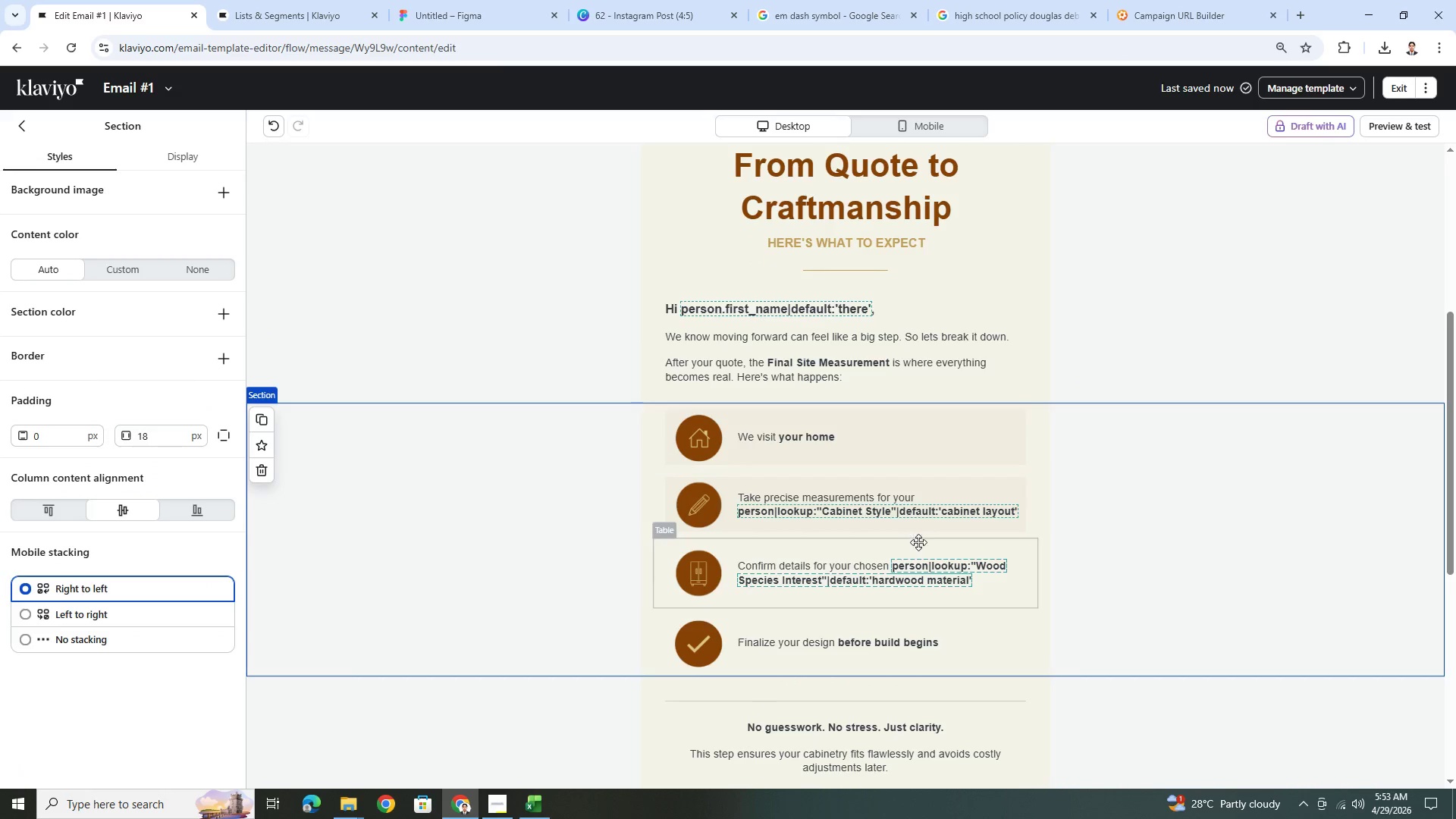 
left_click([920, 559])
 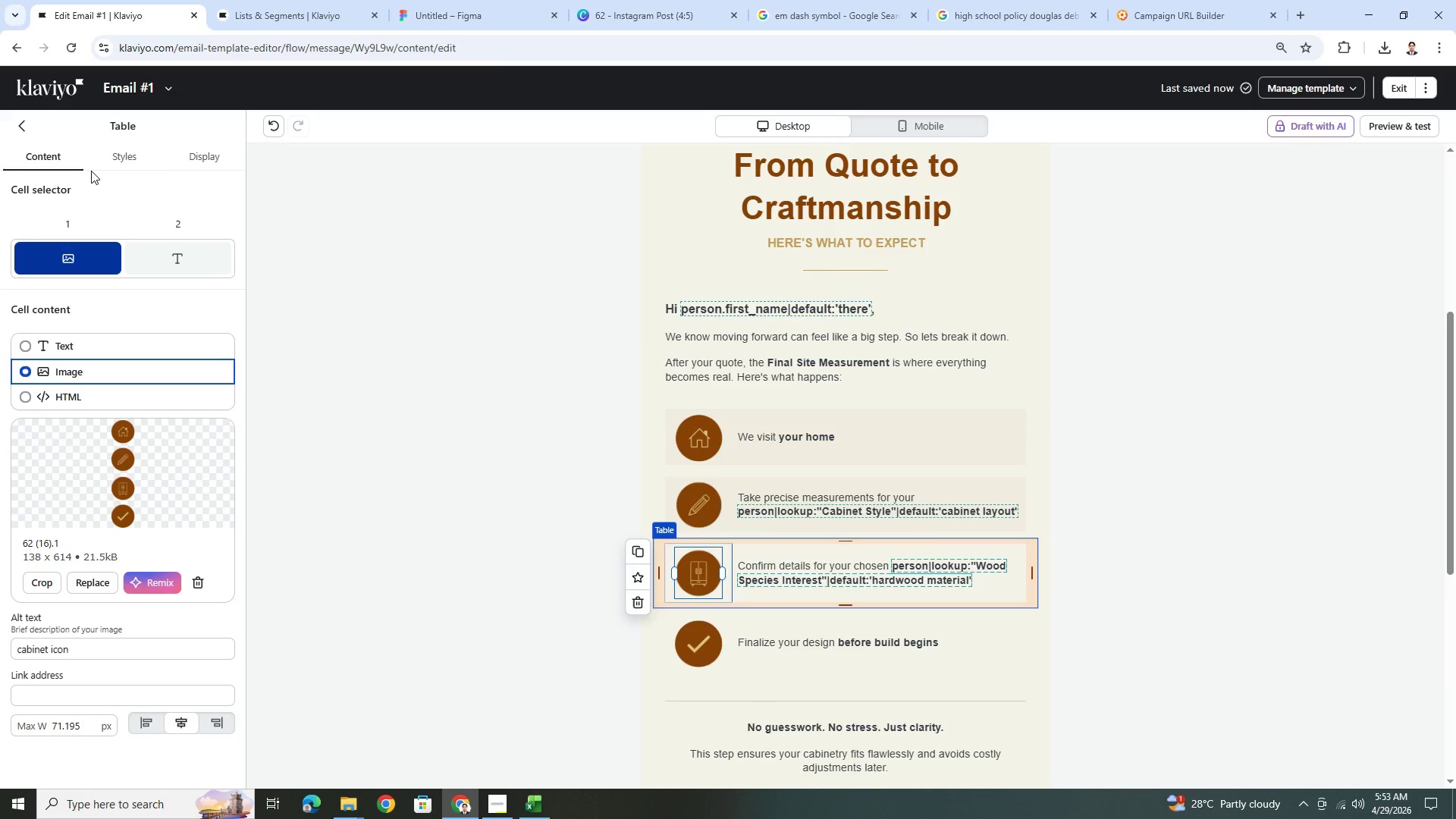 
left_click([112, 154])
 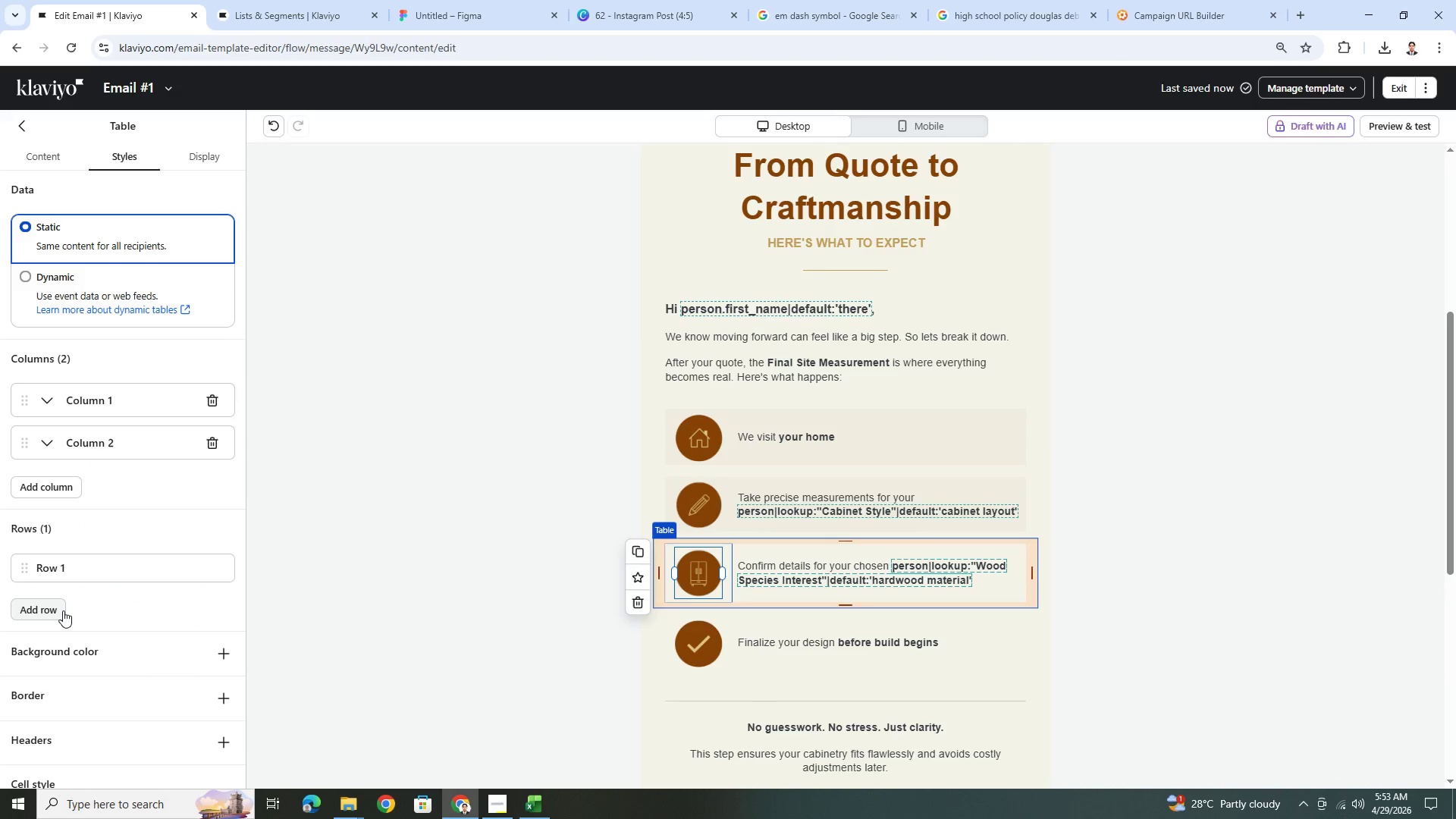 
scroll: coordinate [61, 612], scroll_direction: down, amount: 2.0
 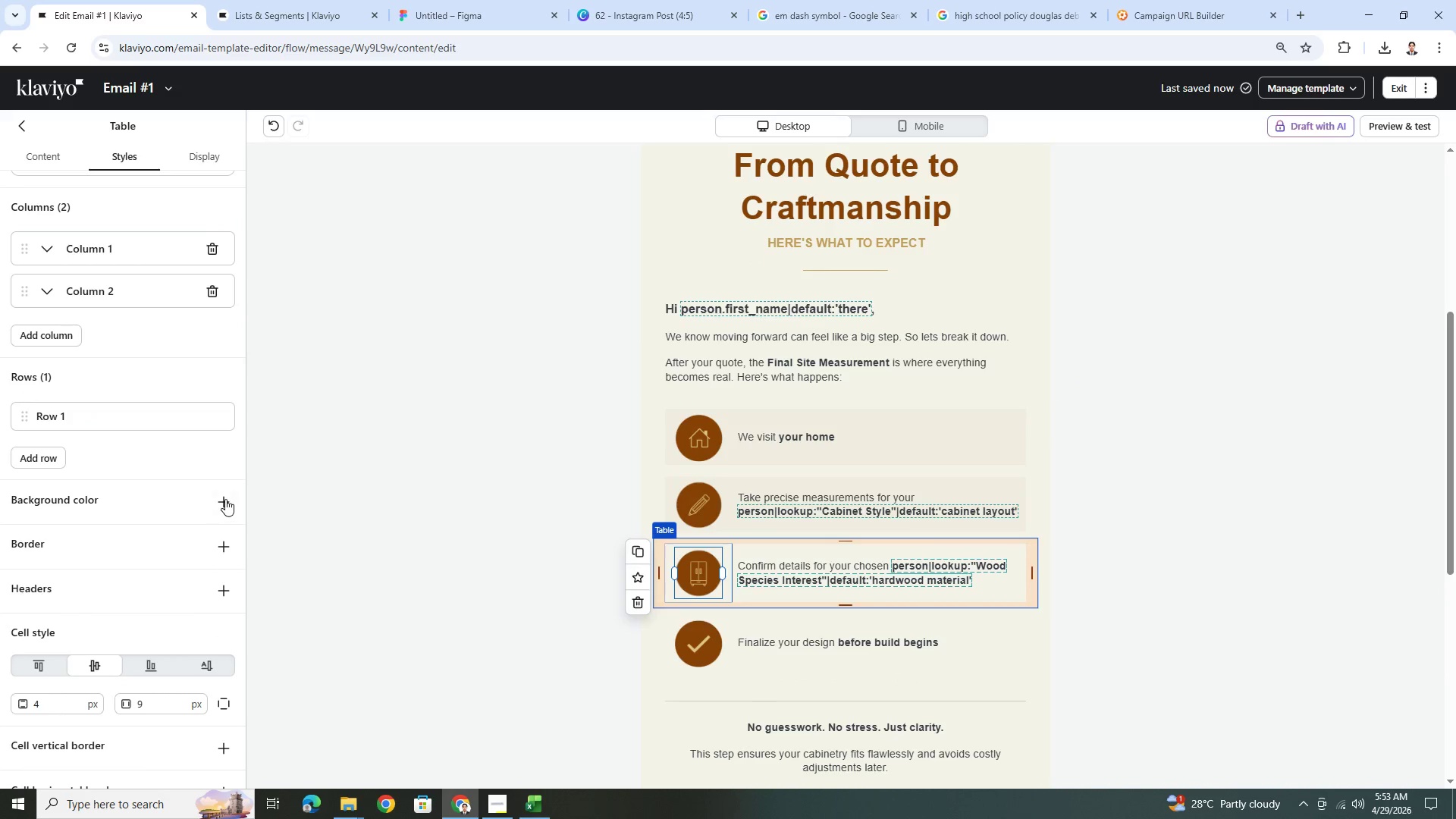 
left_click([226, 498])
 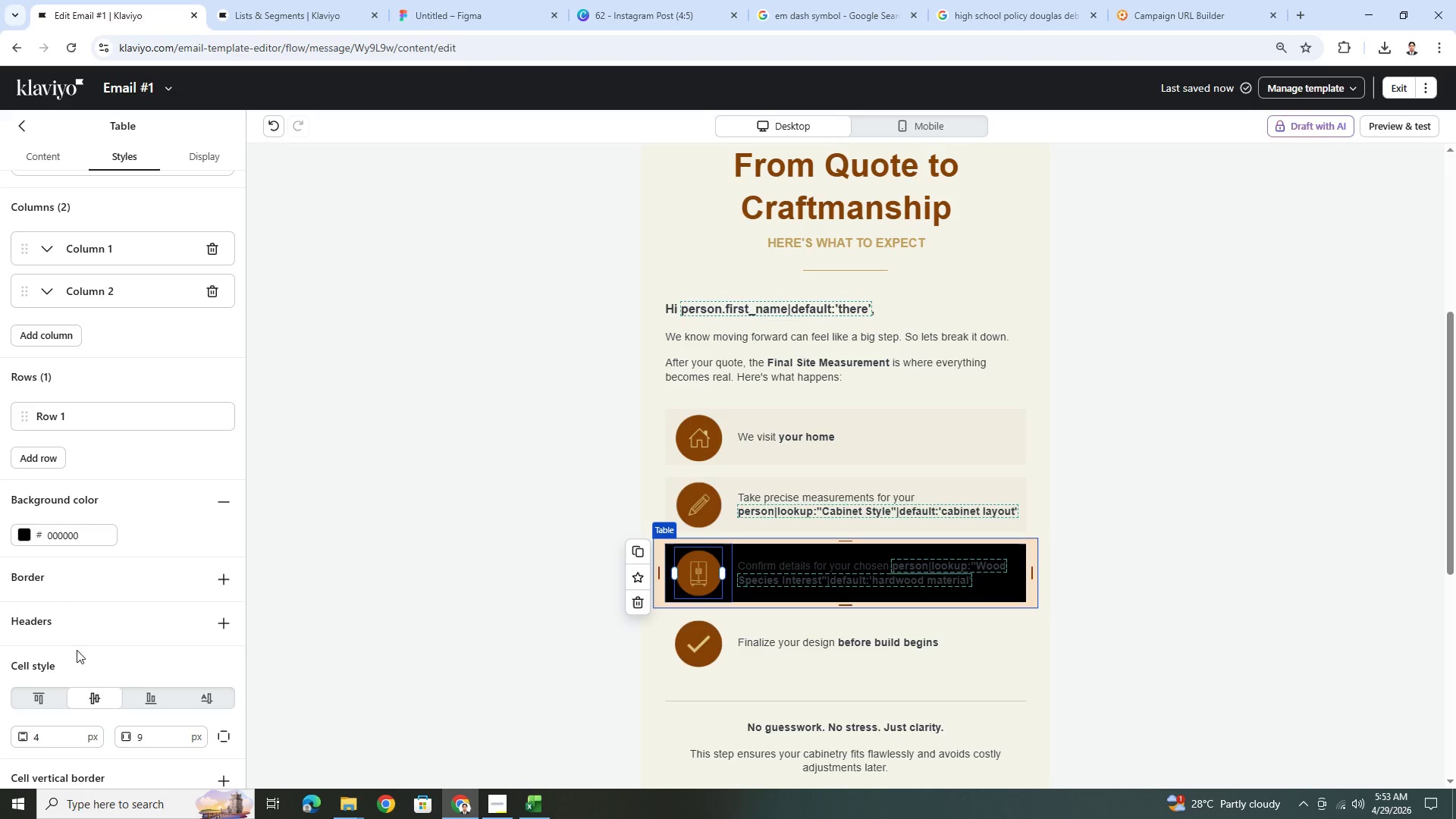 
left_click([24, 542])
 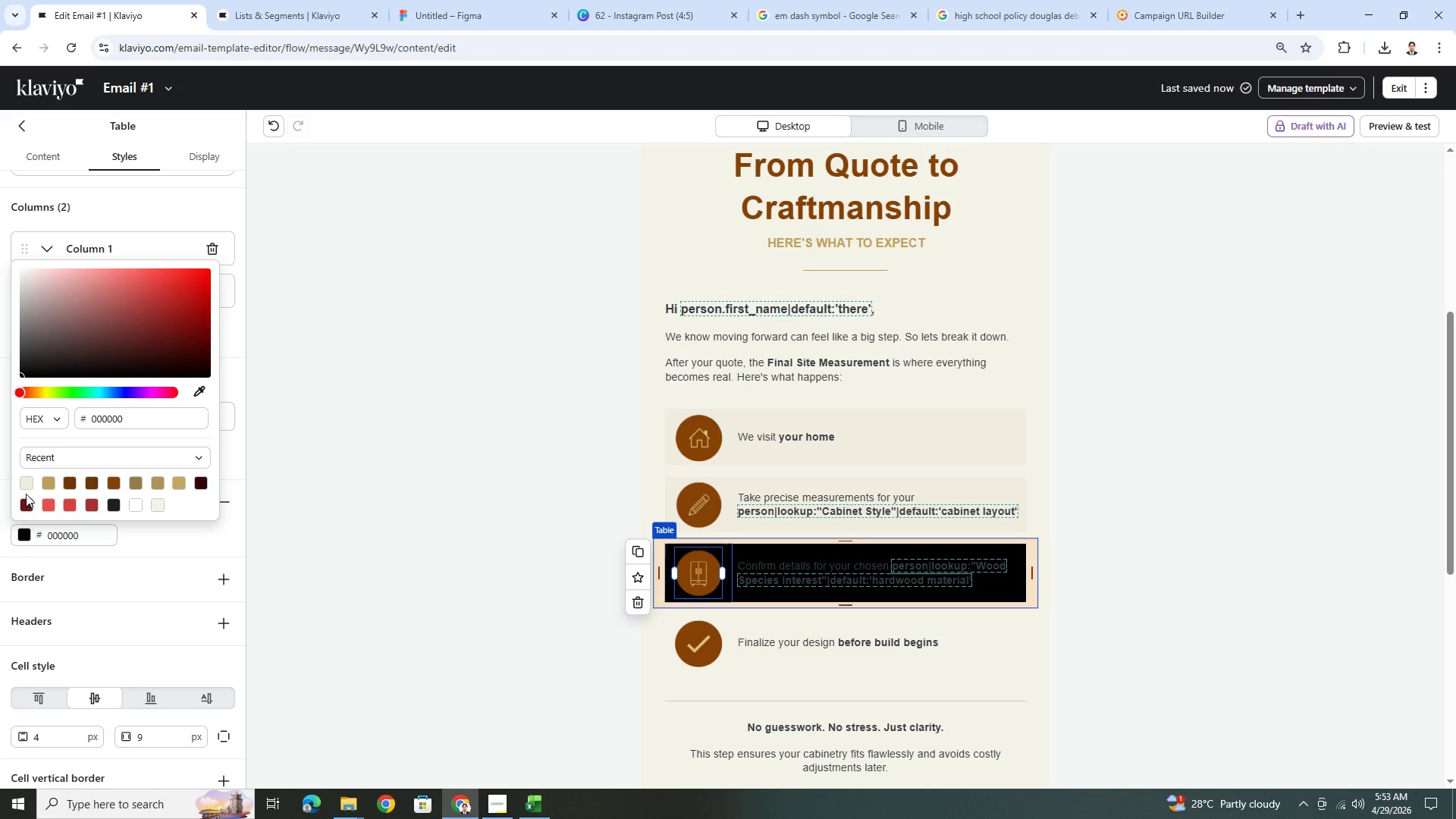 
left_click([25, 489])
 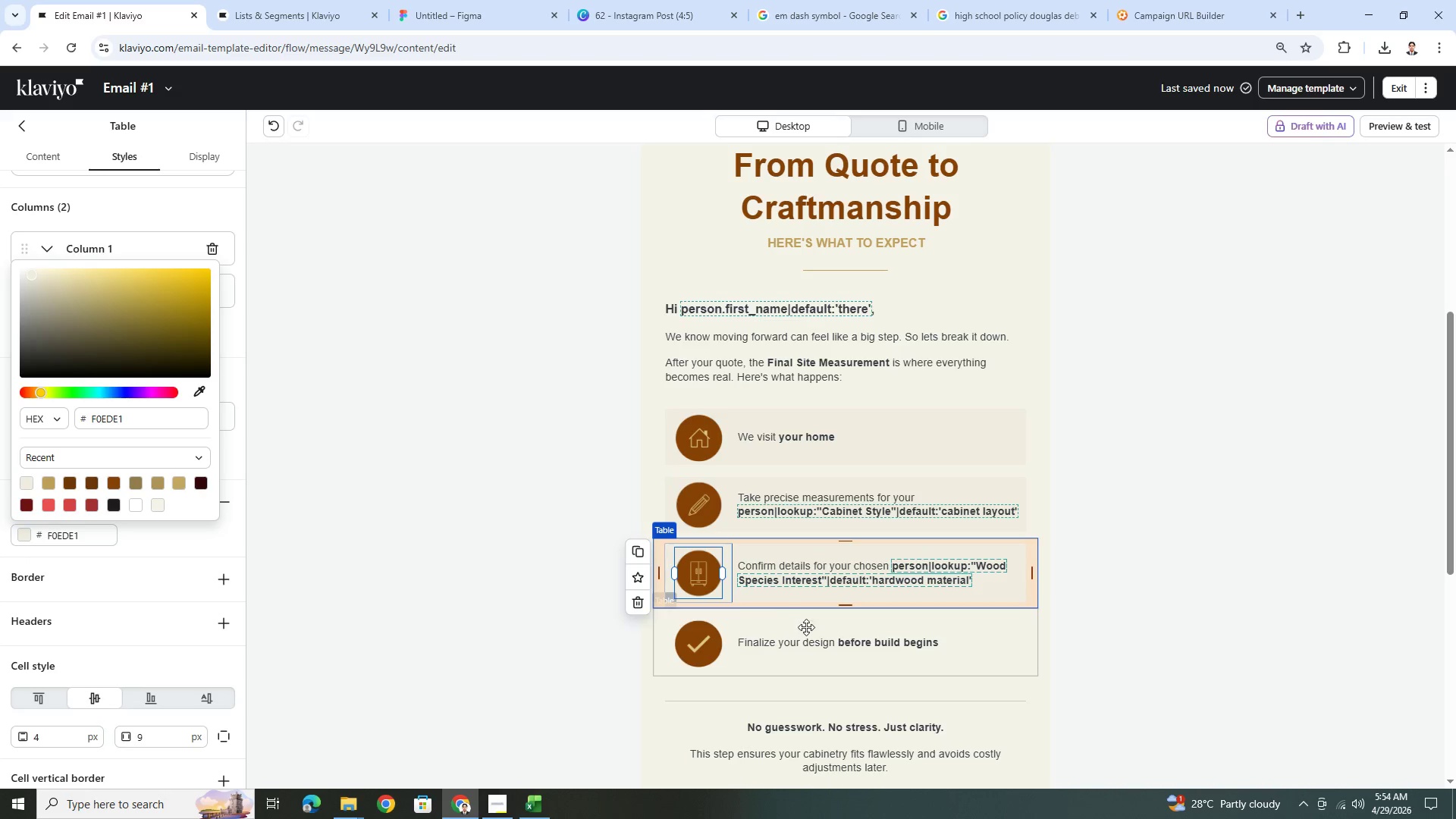 
left_click([811, 636])
 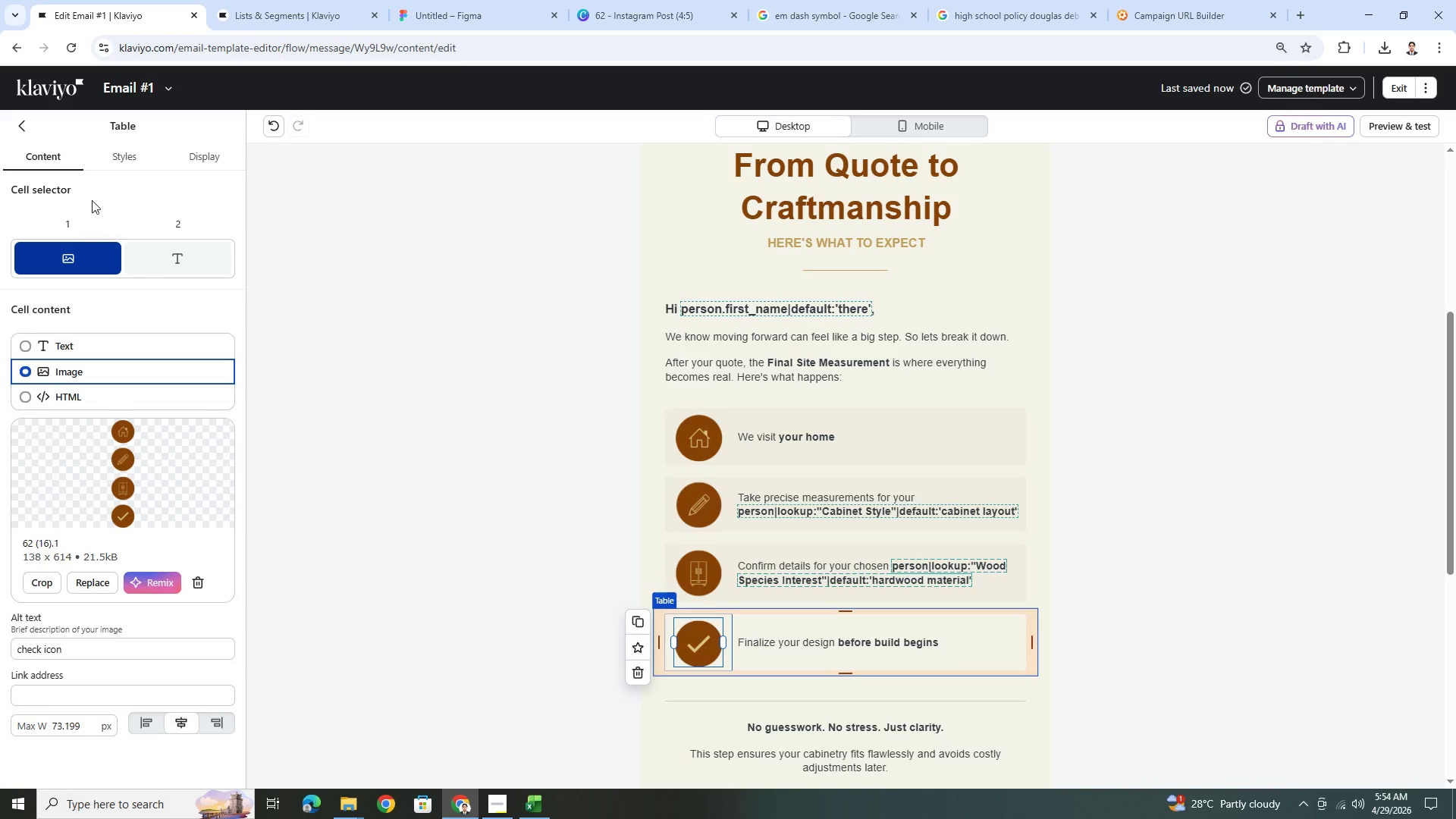 
left_click([120, 159])
 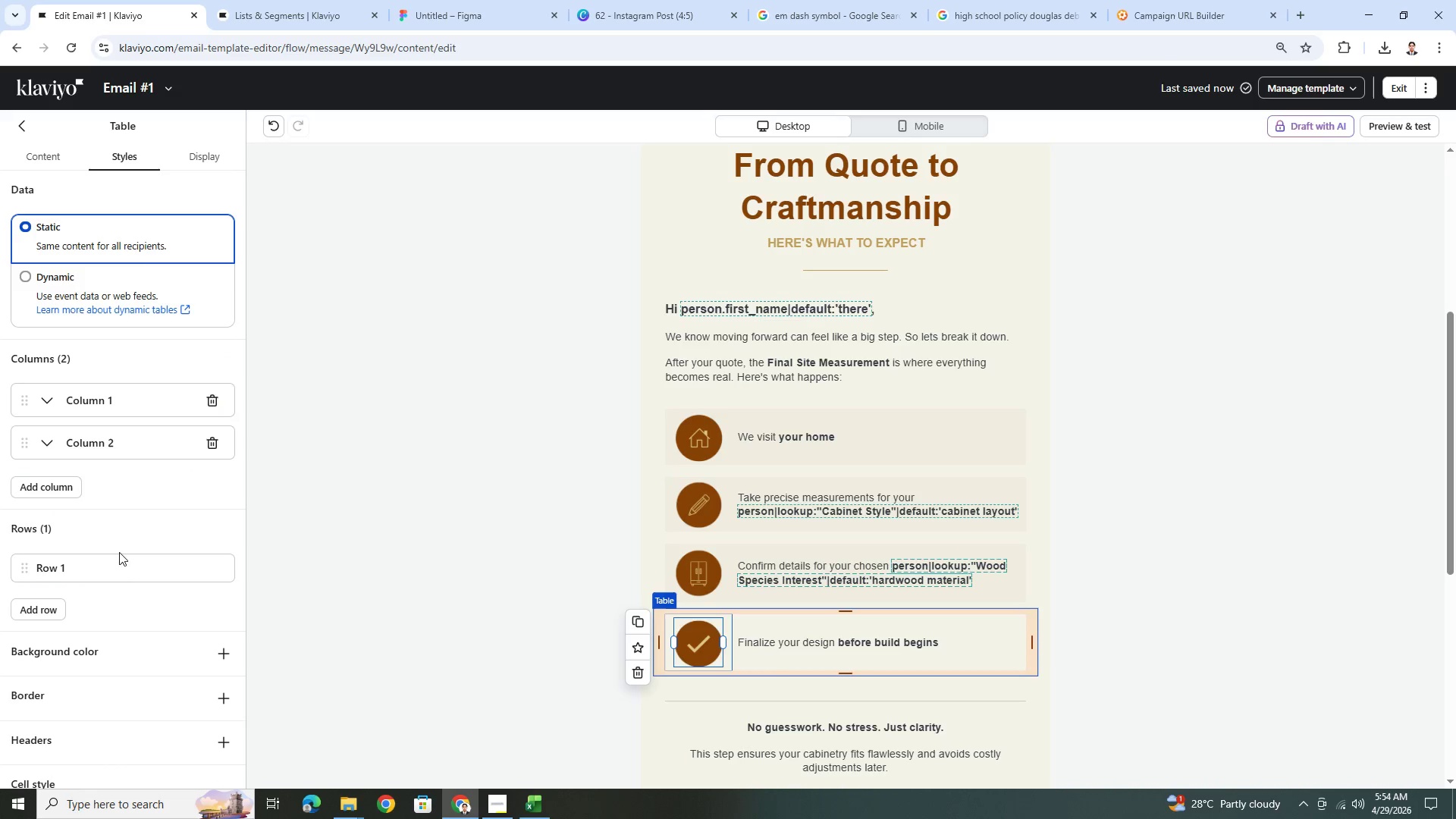 
scroll: coordinate [122, 566], scroll_direction: down, amount: 2.0
 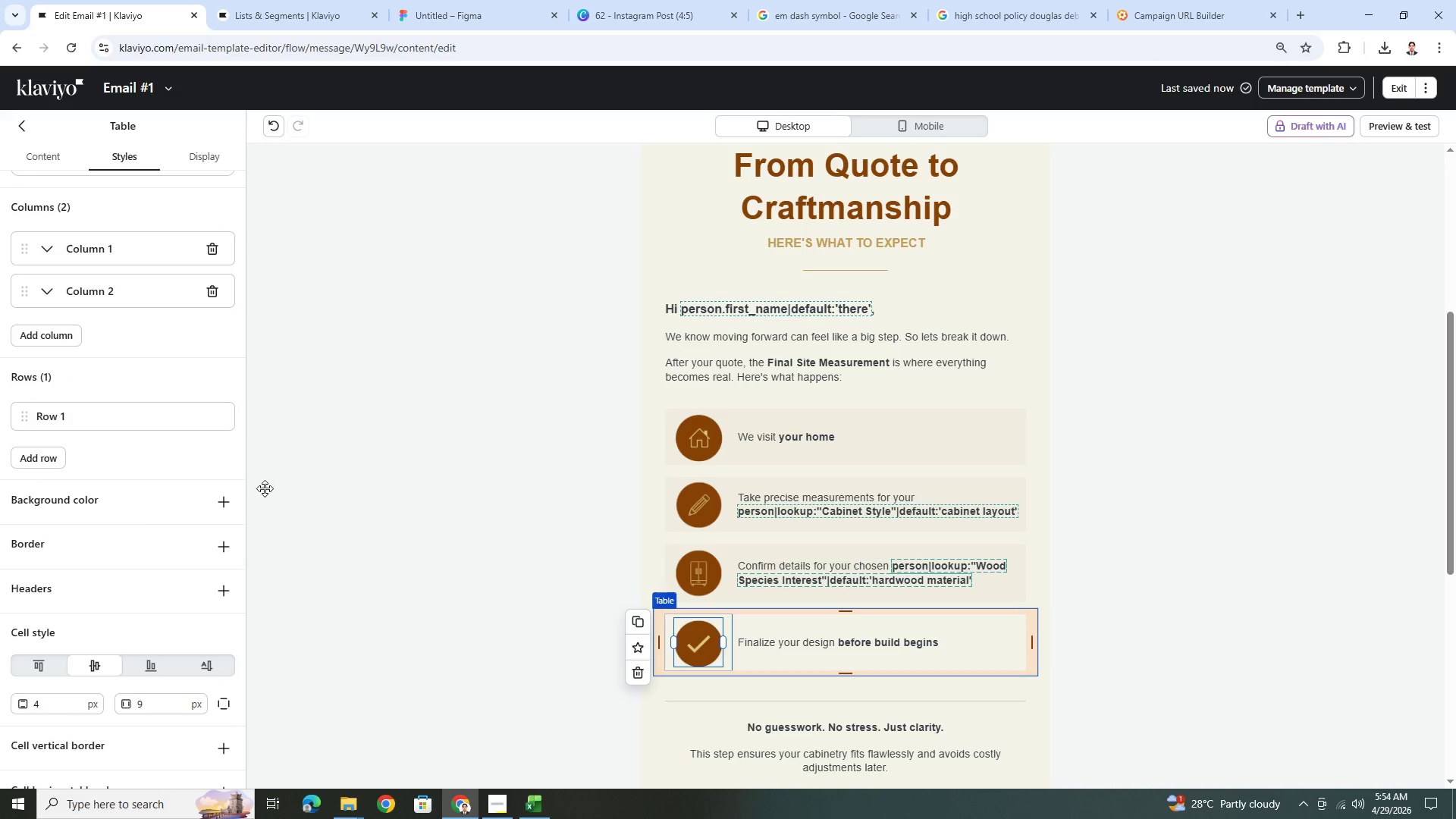 
left_click([228, 501])
 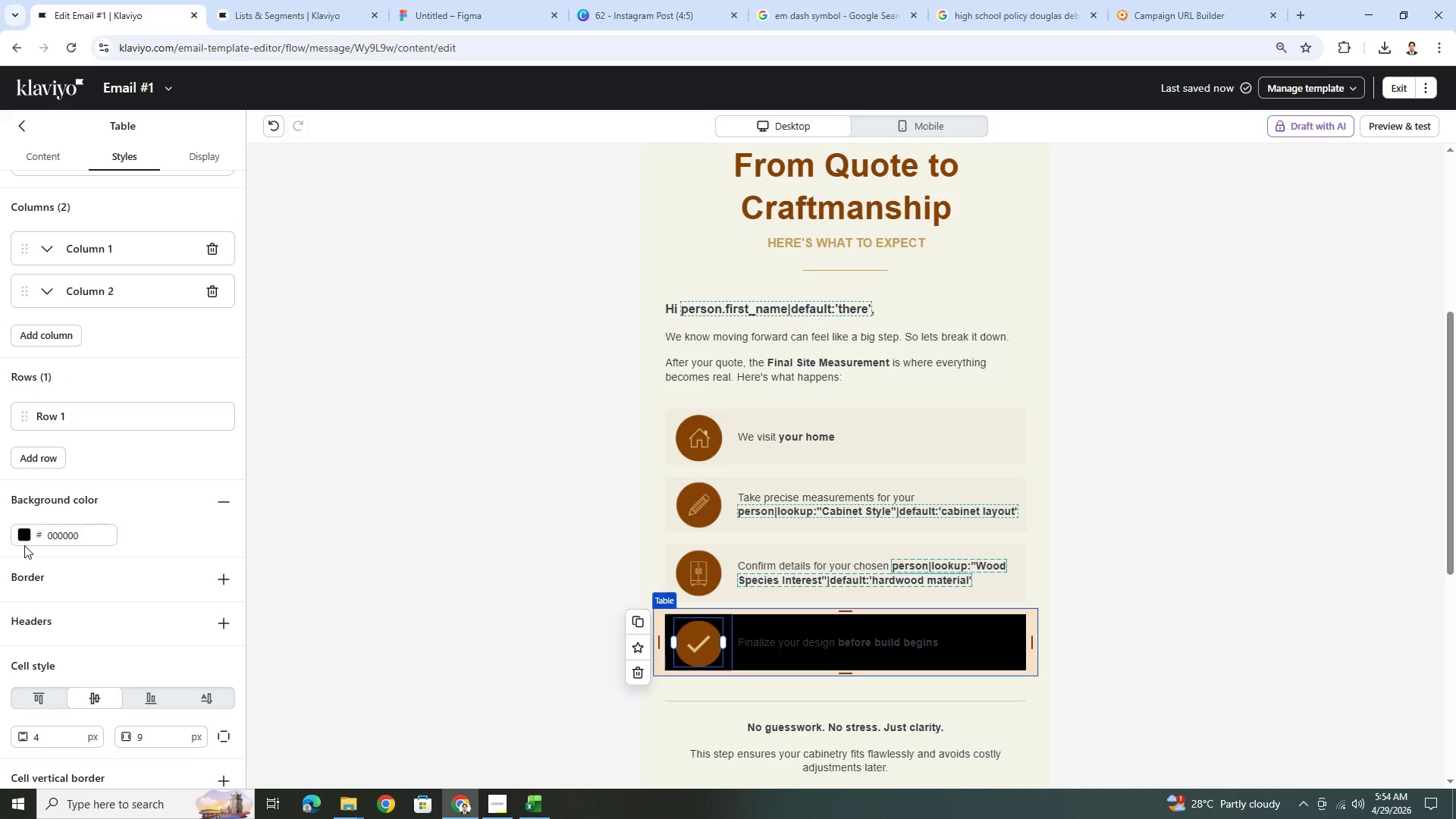 
left_click([24, 539])
 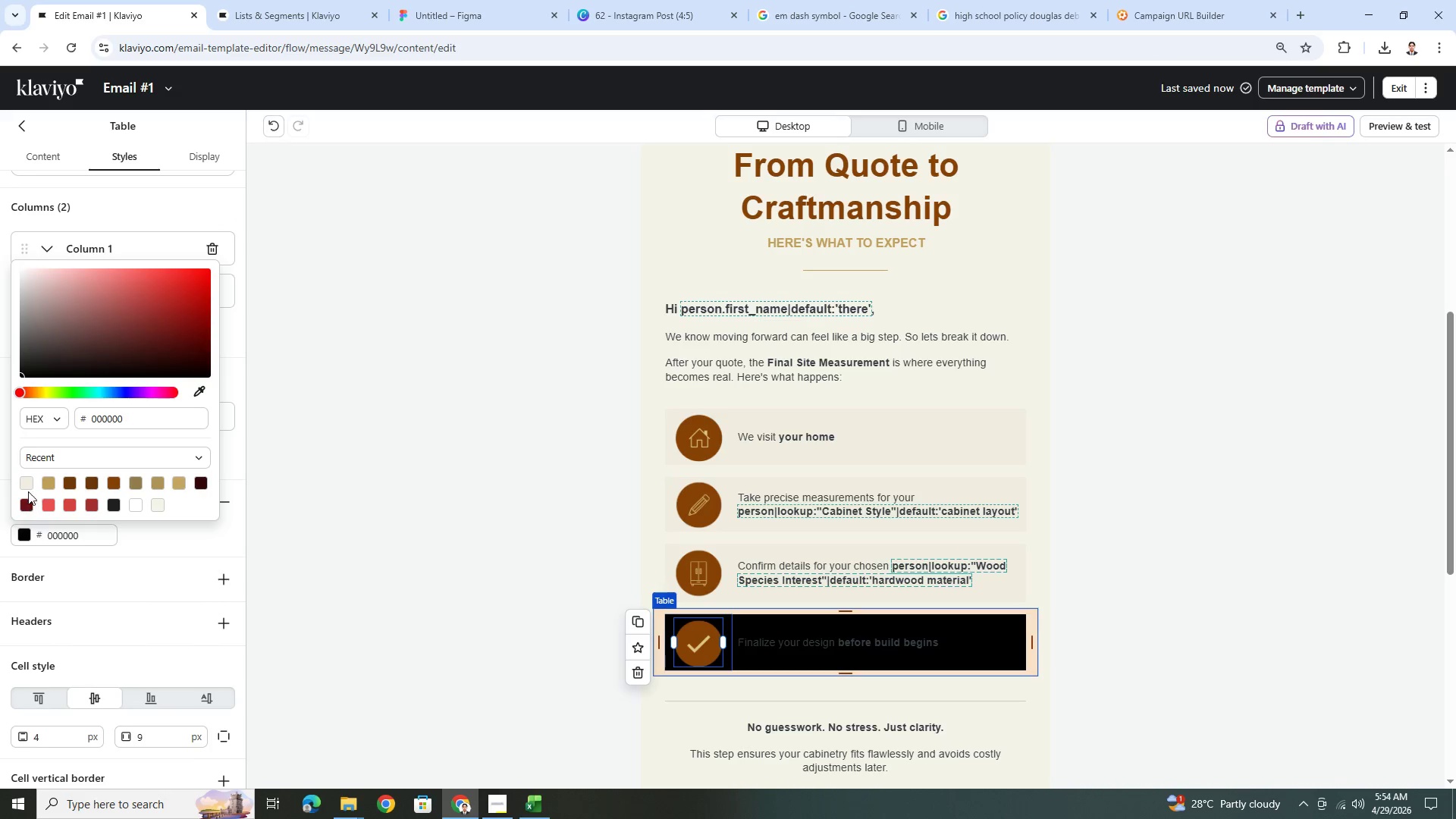 
left_click([28, 485])
 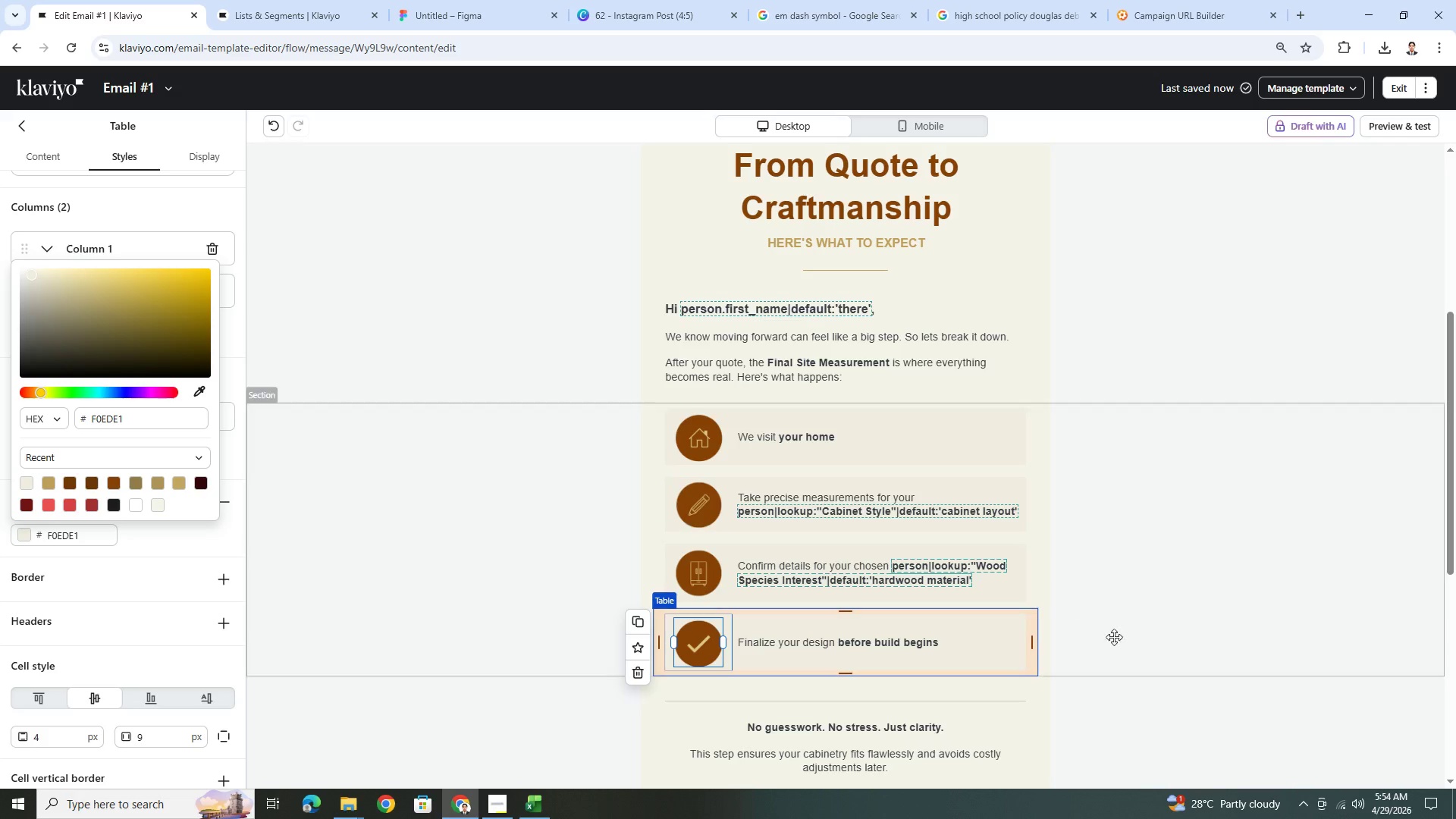 
left_click([1150, 665])
 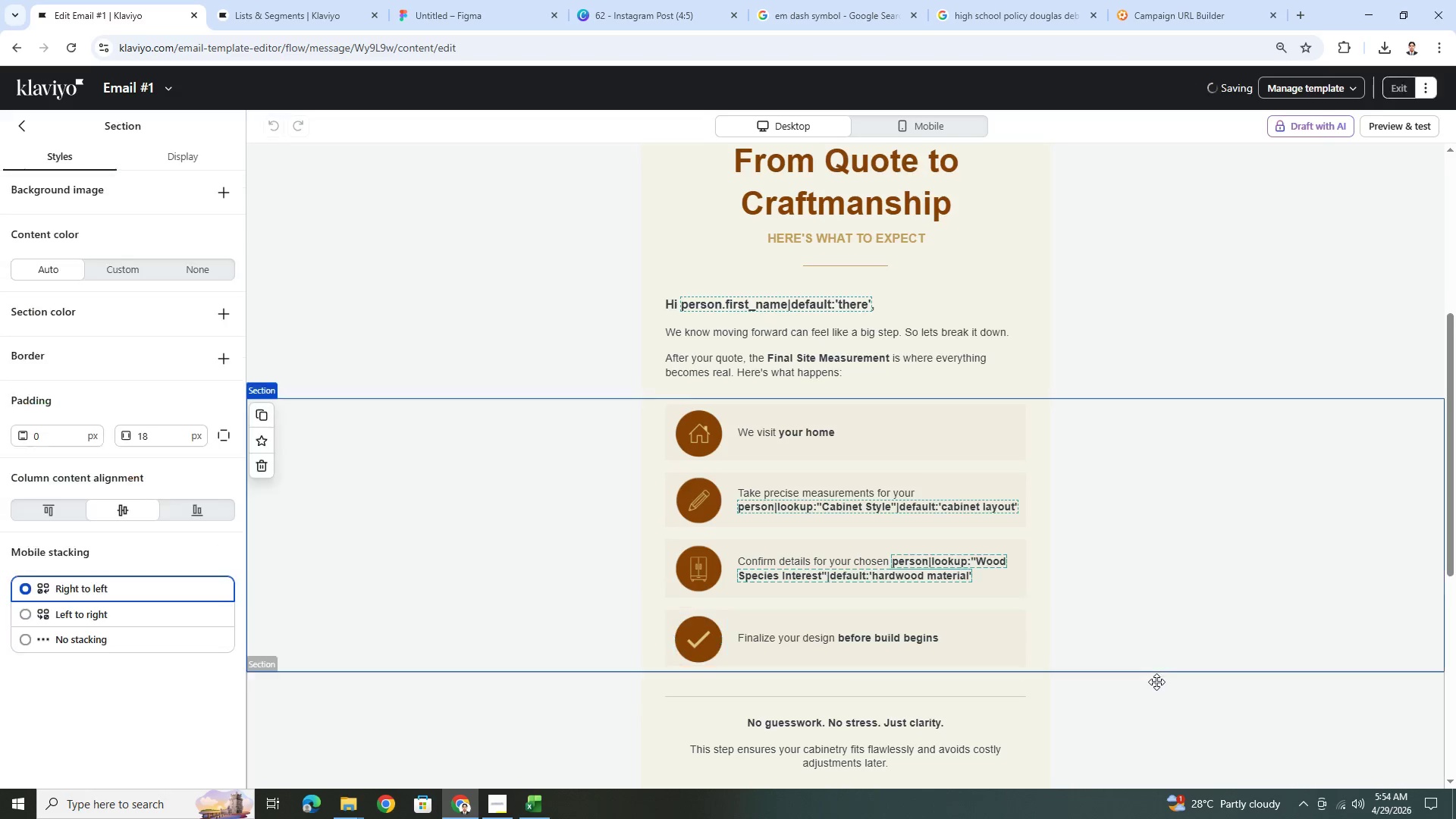 
left_click([1153, 682])
 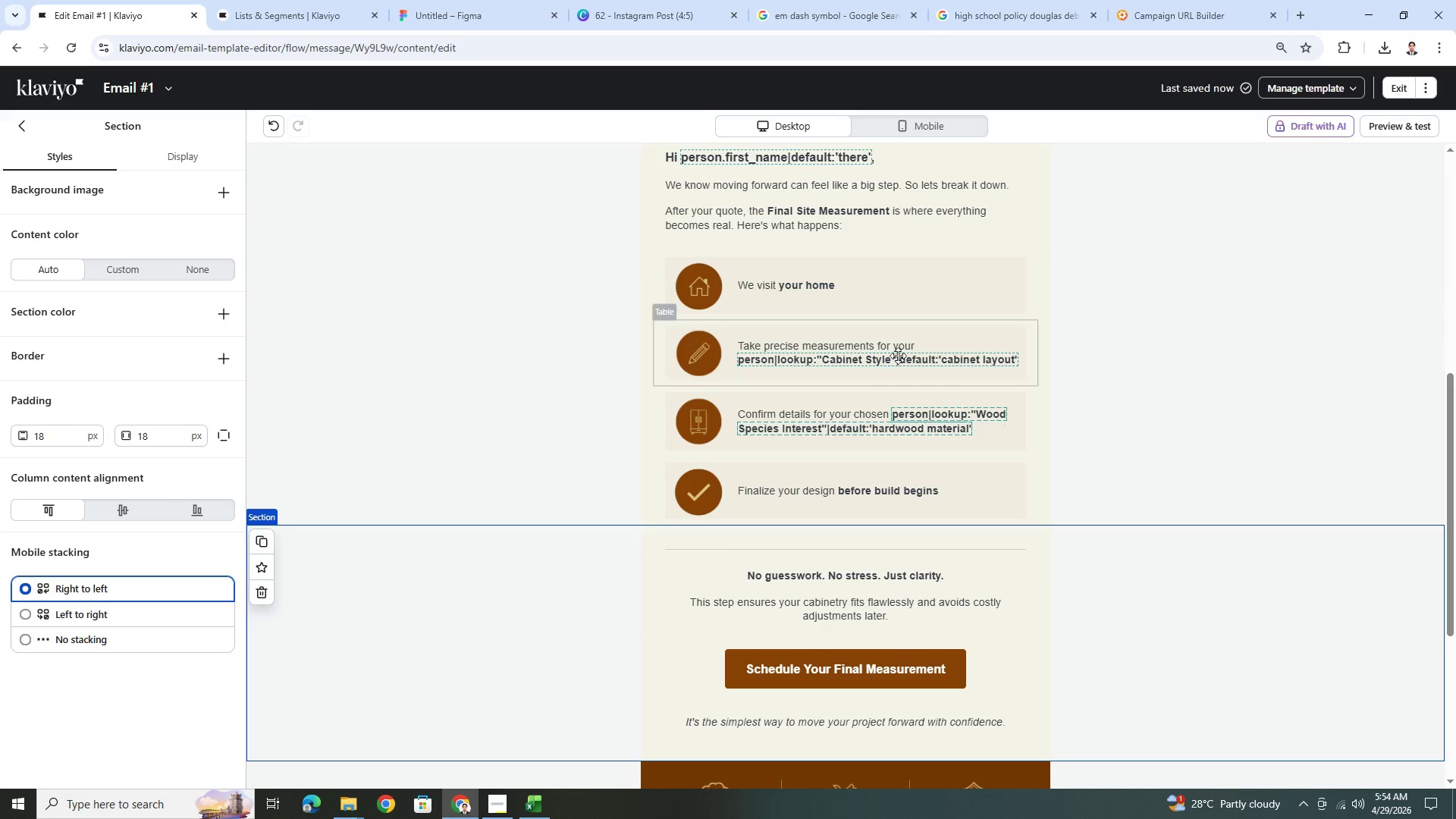 
scroll: coordinate [1156, 682], scroll_direction: down, amount: 2.0
 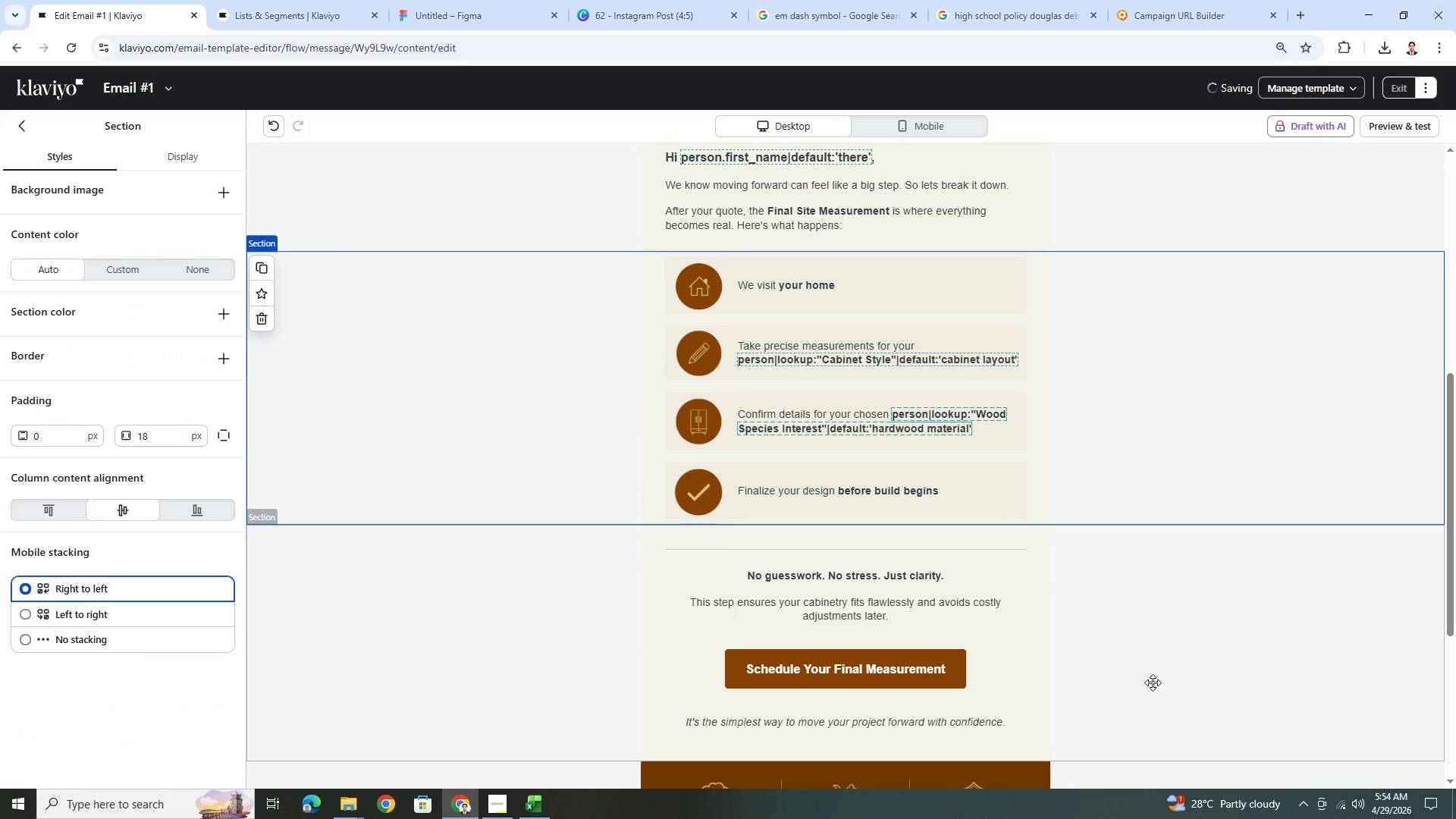 
left_click([934, 119])
 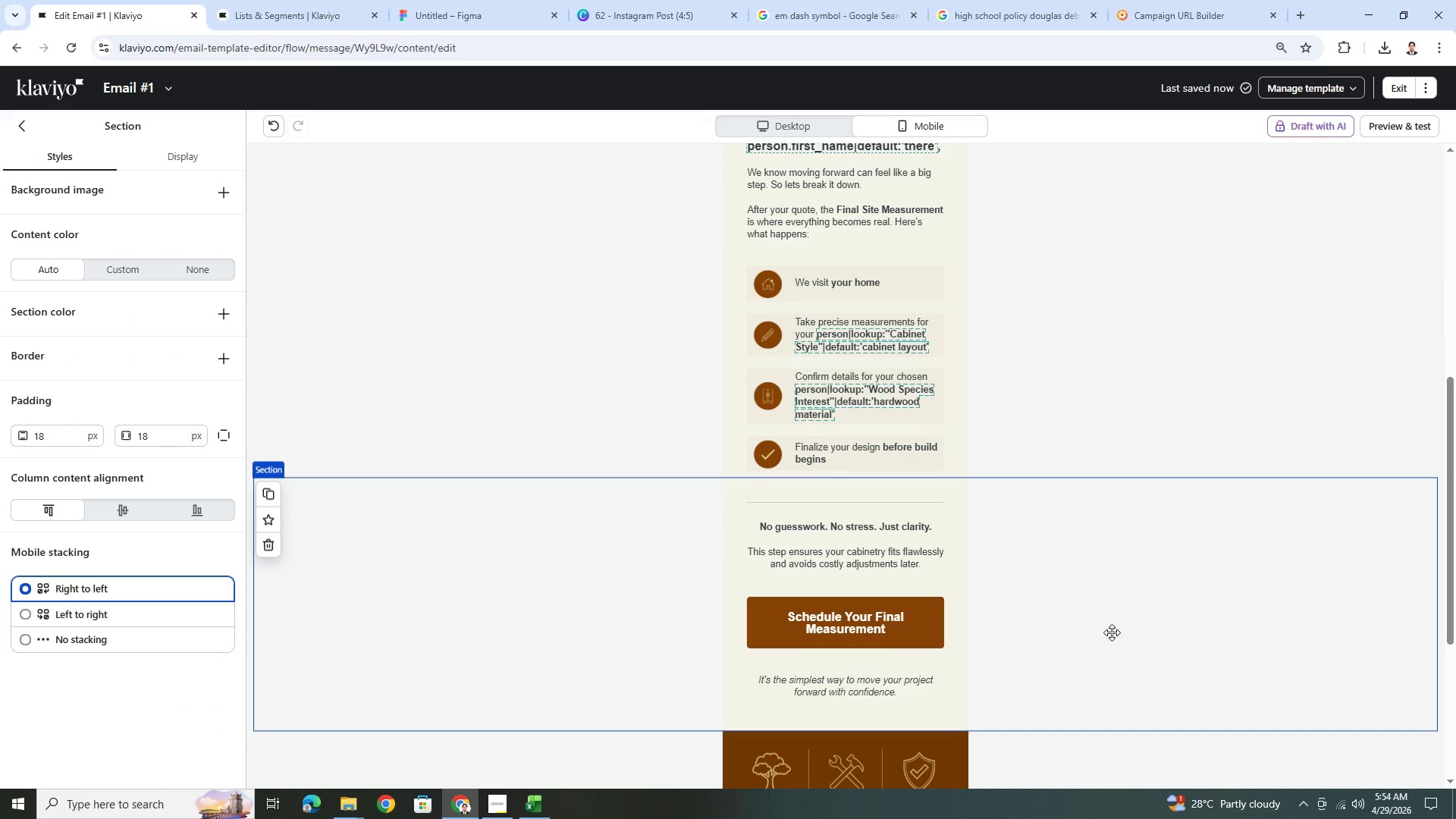 
left_click([1113, 633])
 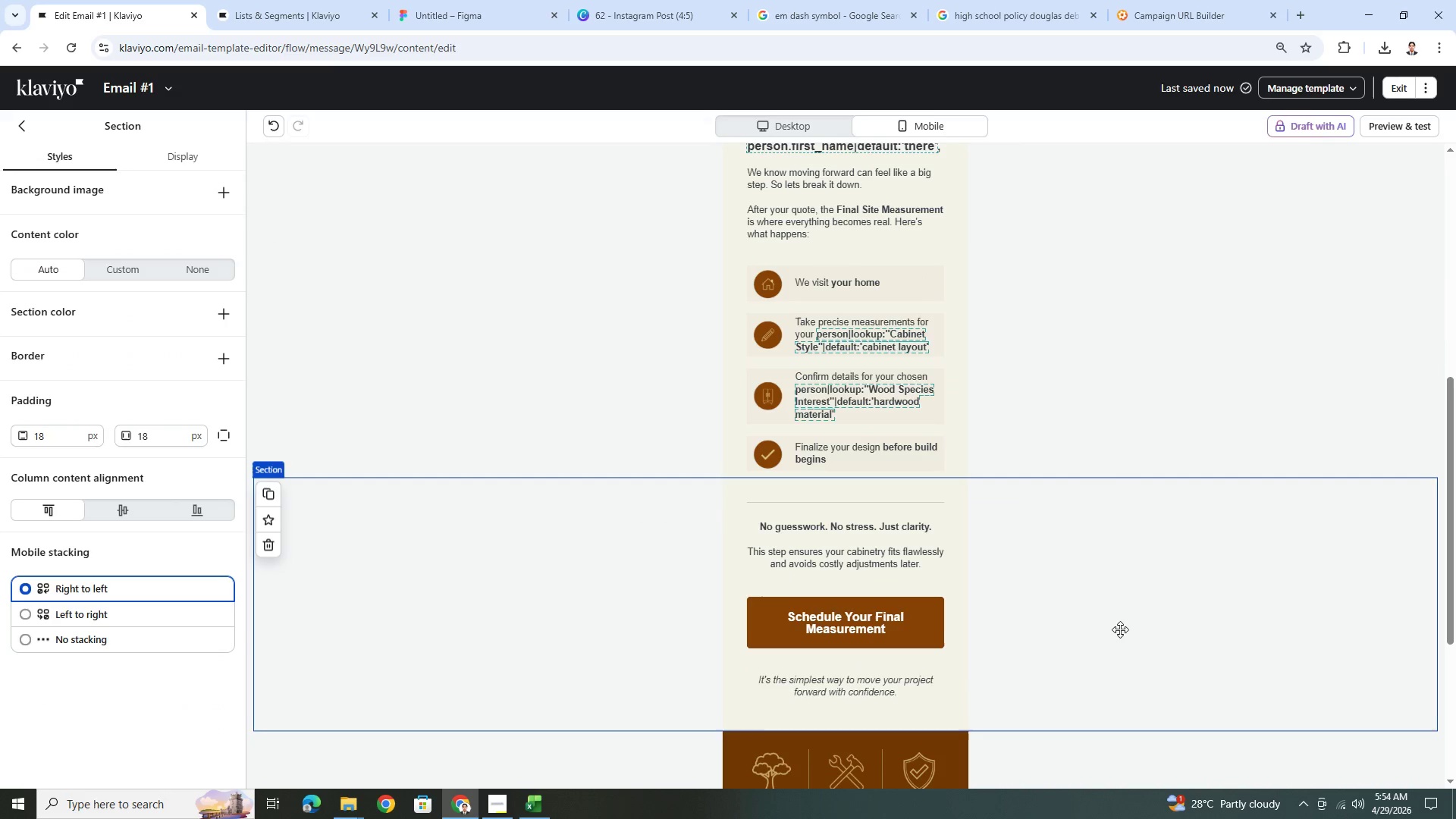 
scroll: coordinate [1121, 628], scroll_direction: up, amount: 2.0
 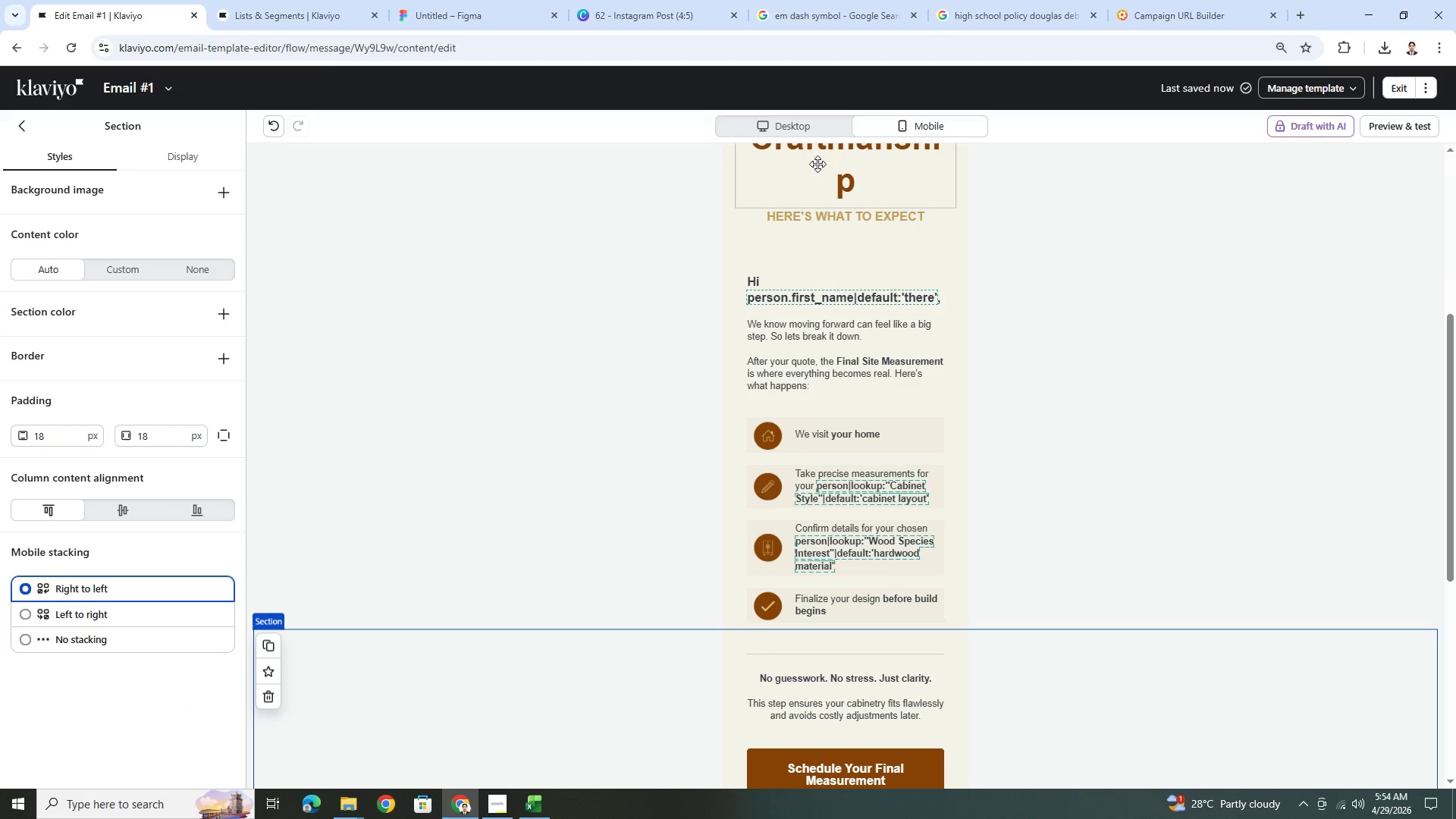 
left_click([809, 126])
 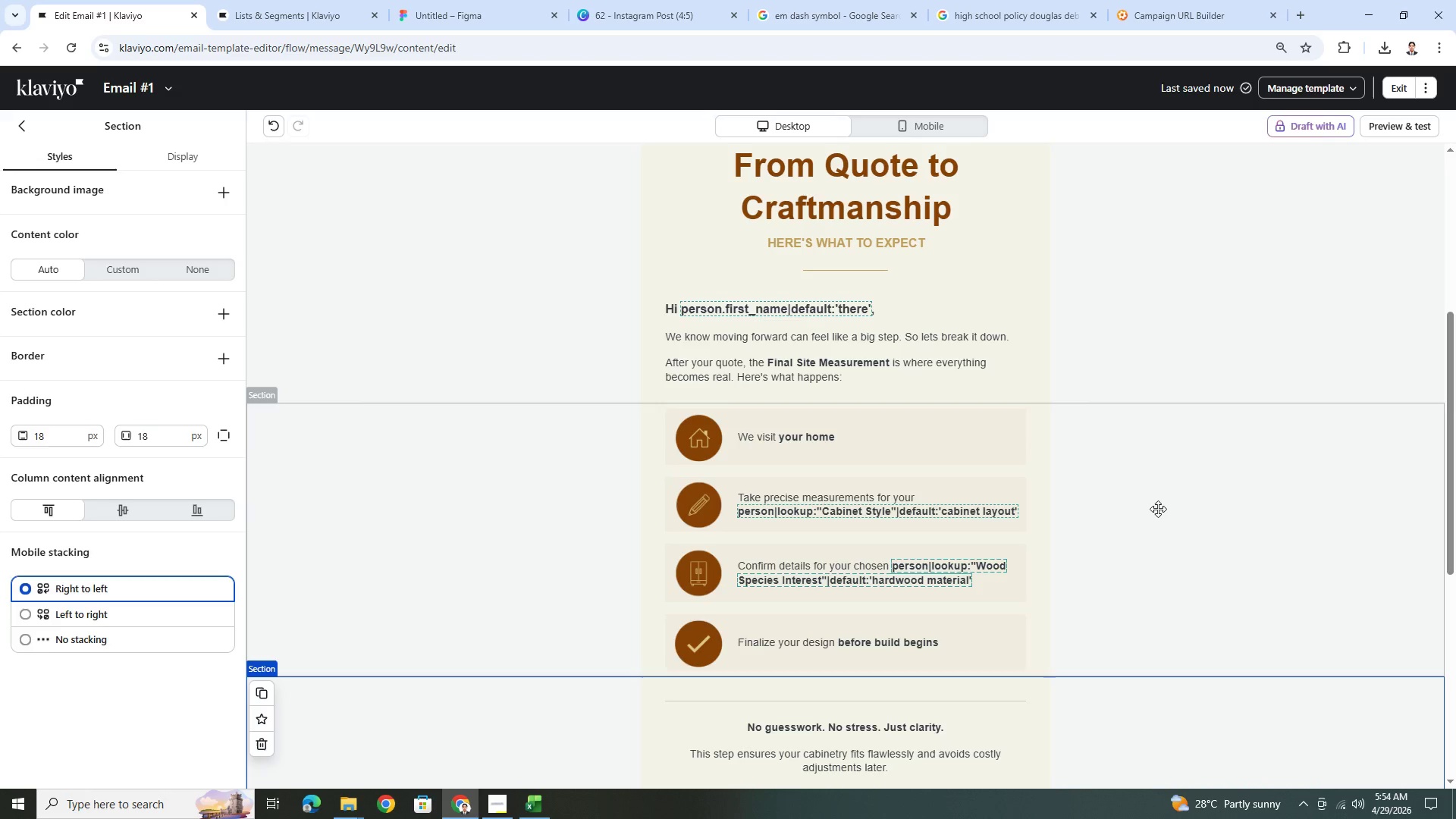 
wait(25.31)
 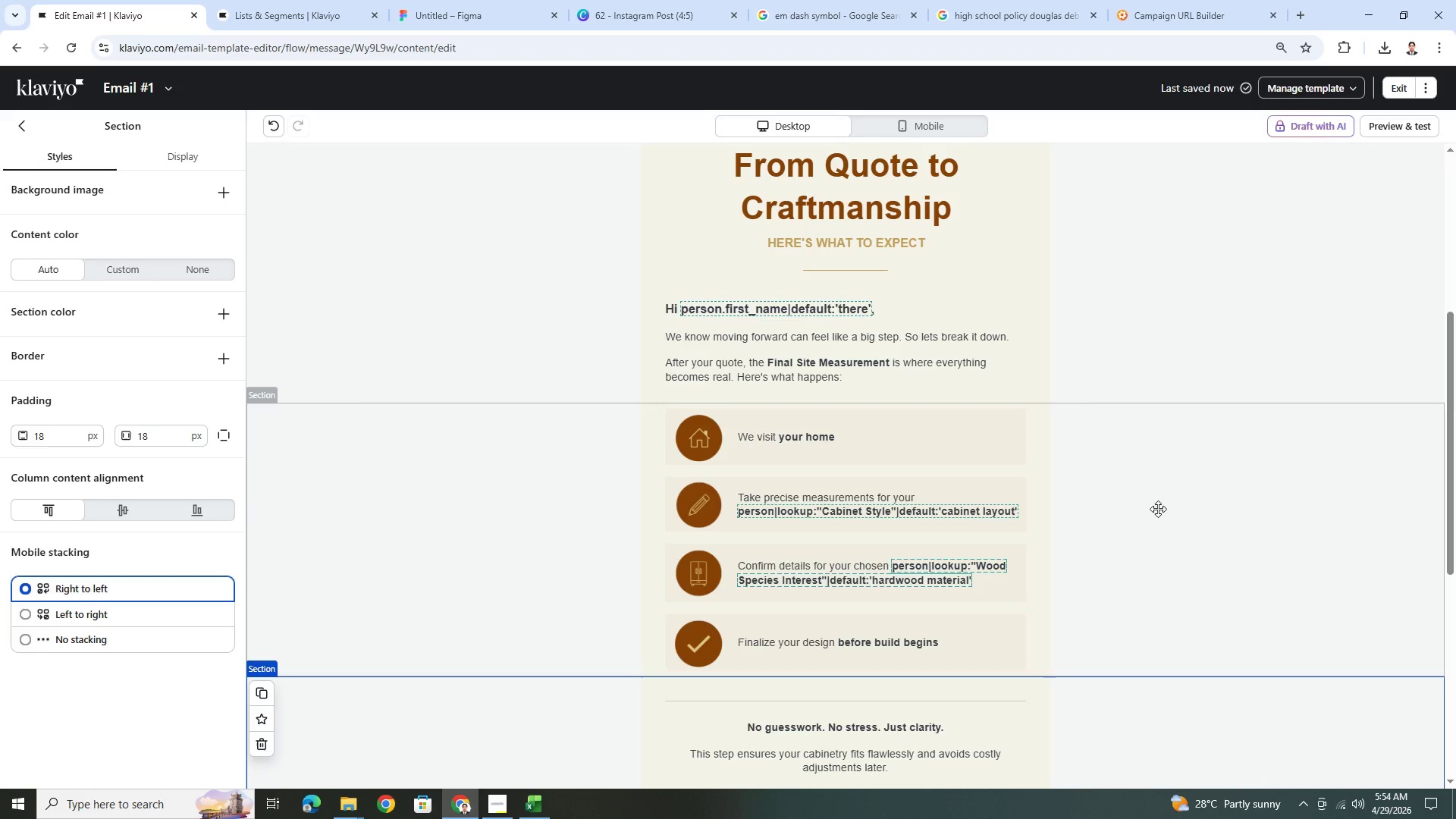 
left_click([1004, 430])
 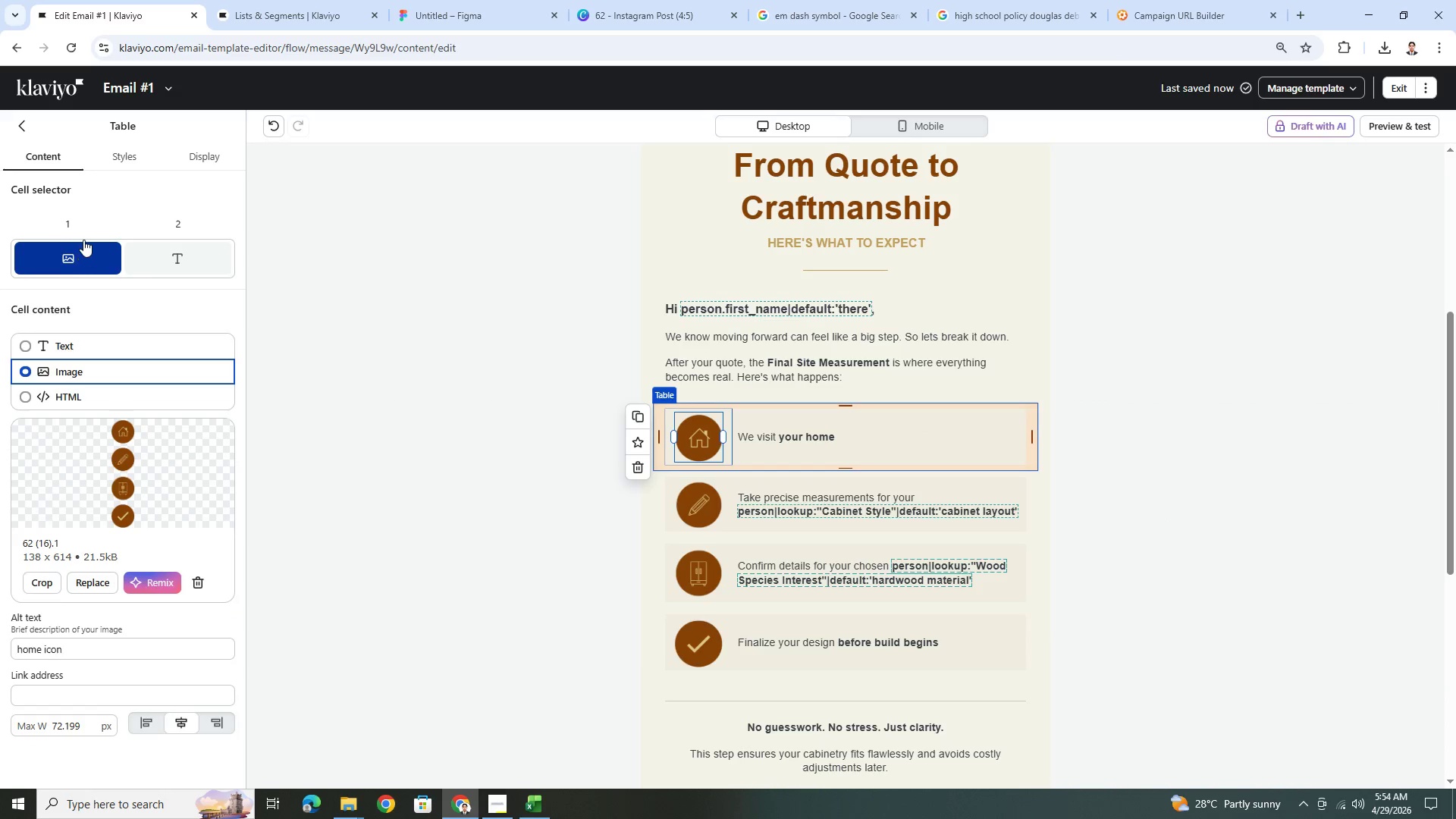 
left_click([133, 164])
 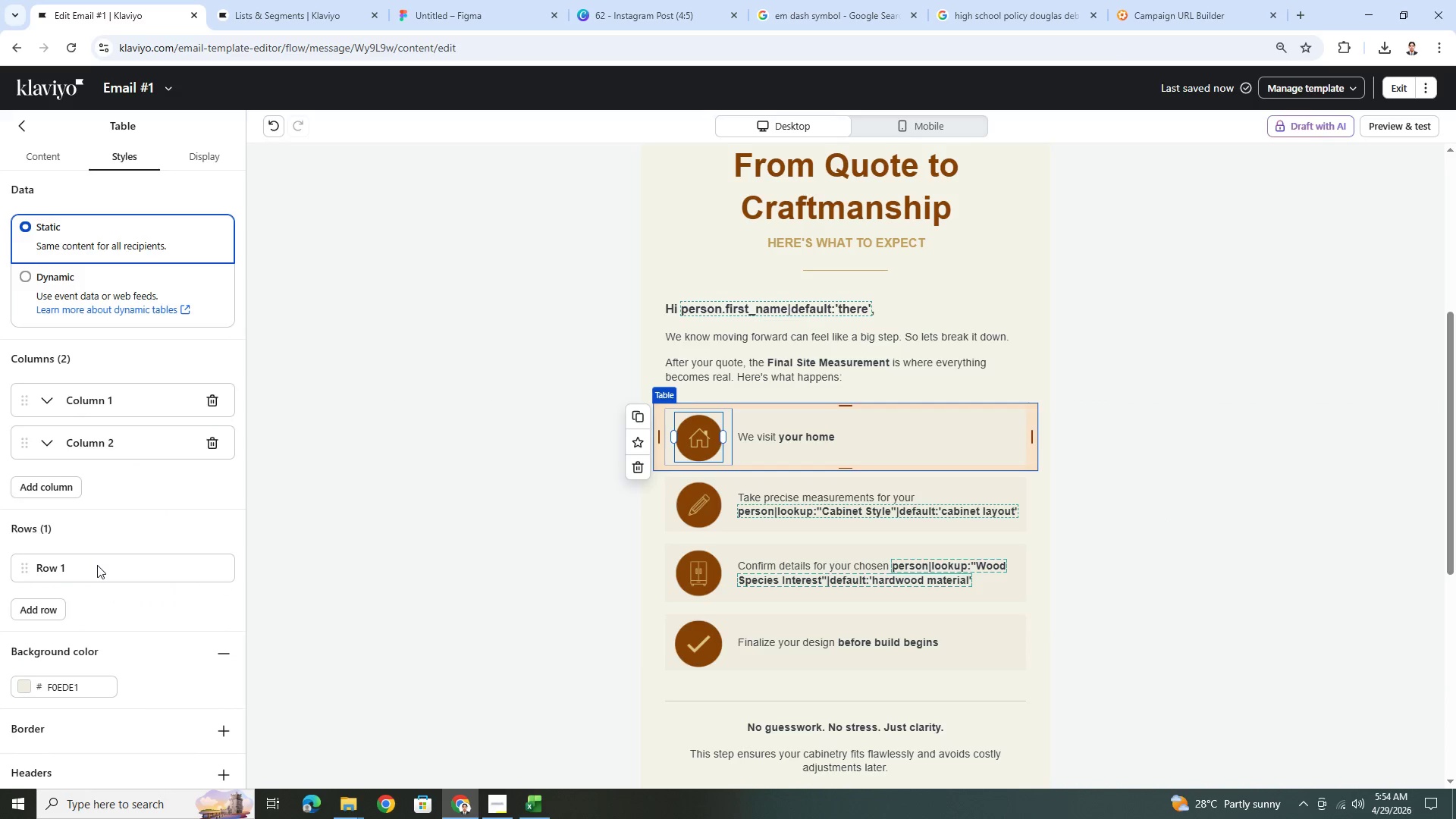 
scroll: coordinate [99, 572], scroll_direction: down, amount: 9.0
 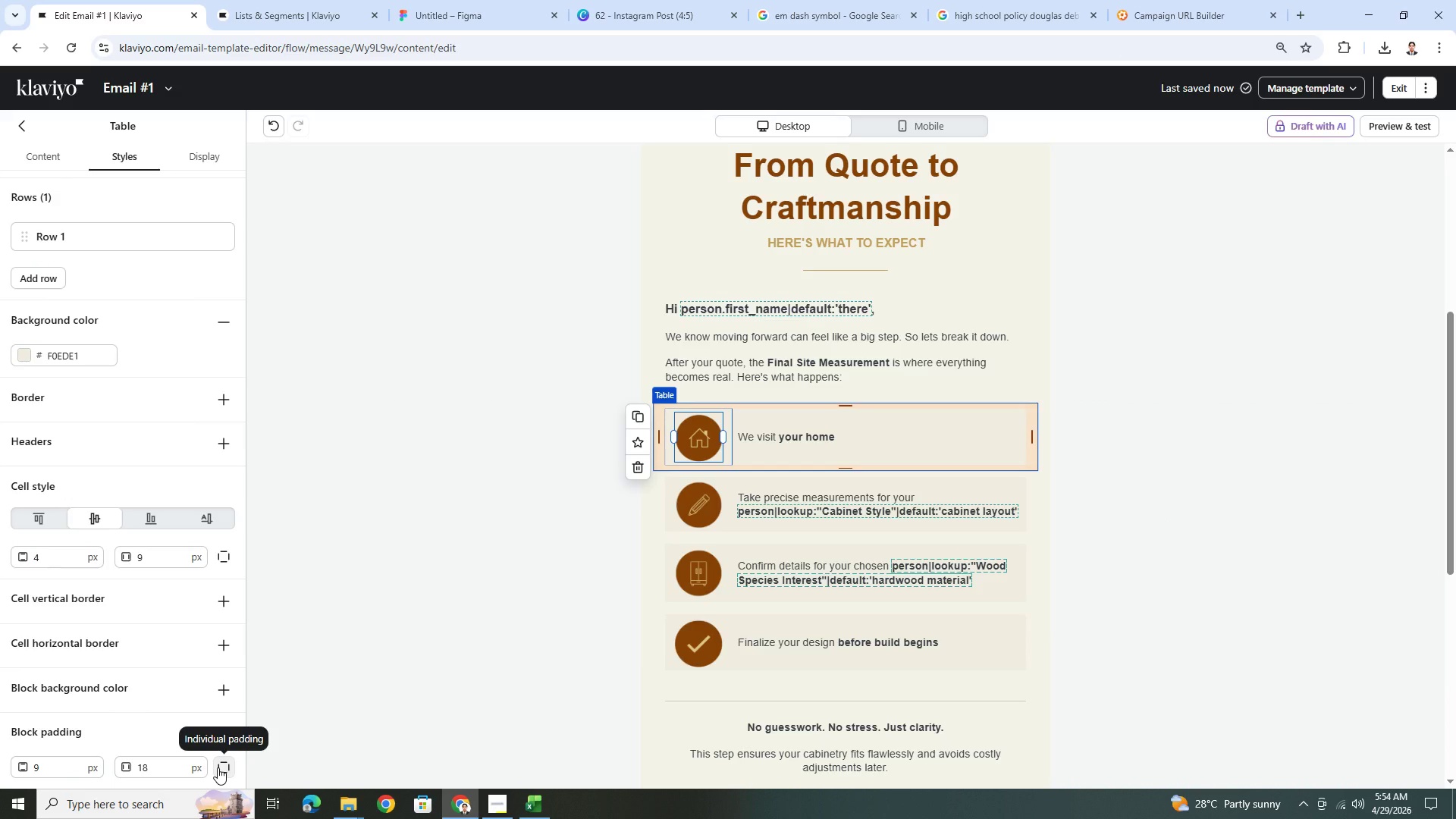 
wait(9.61)
 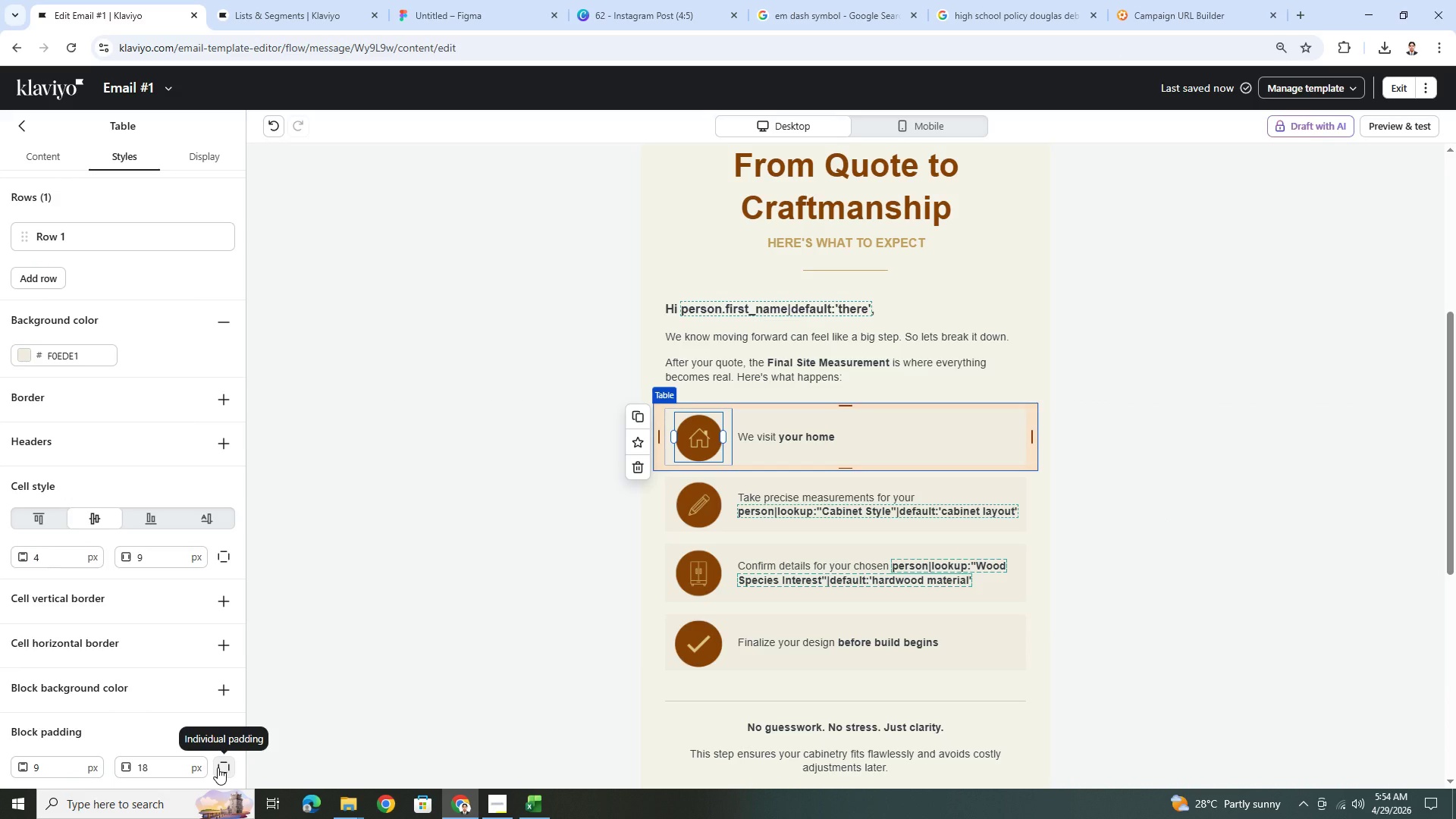 
left_click([218, 767])
 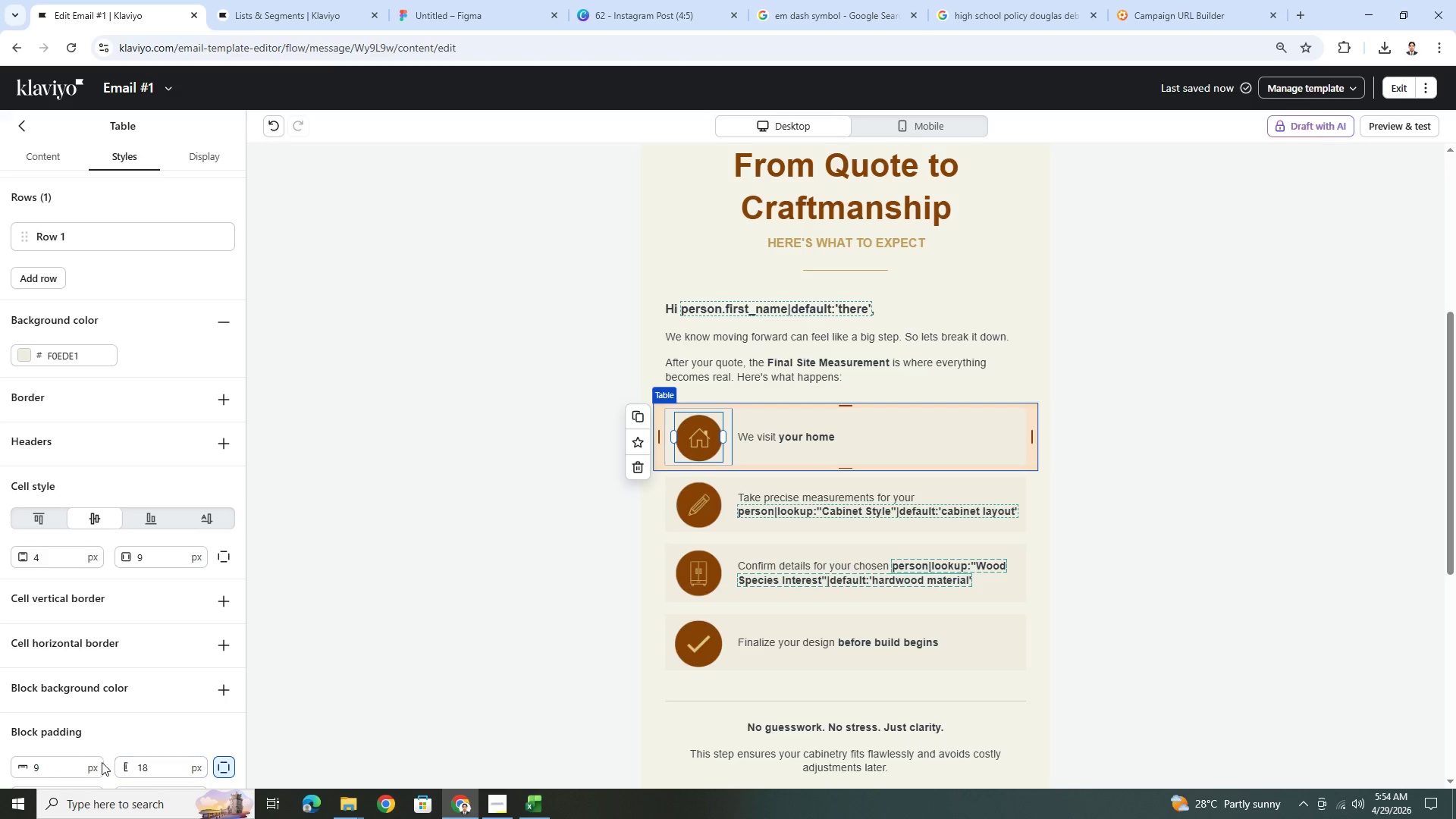 
scroll: coordinate [69, 758], scroll_direction: down, amount: 3.0
 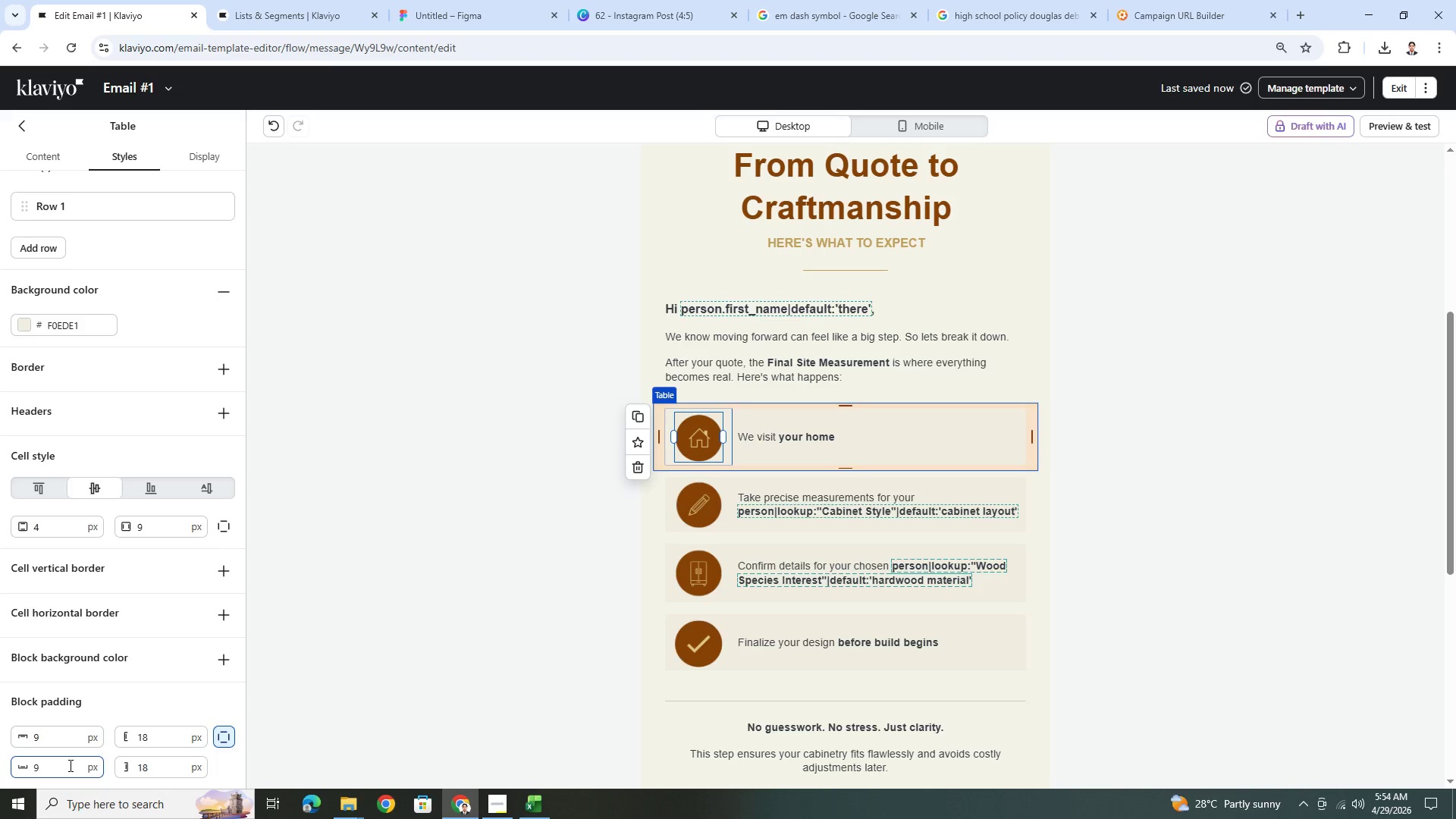 
double_click([69, 765])
 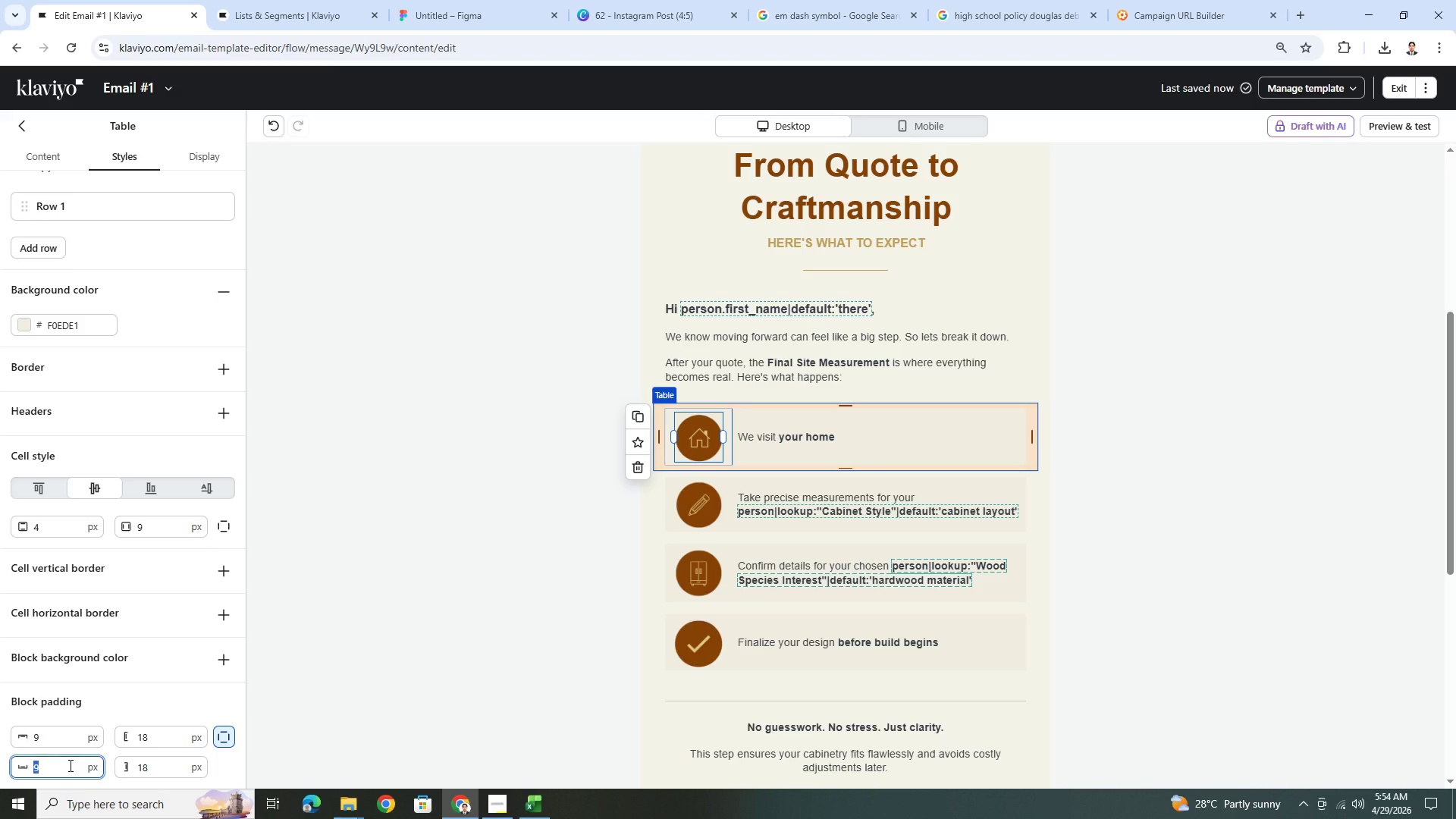 
key(Numpad5)
 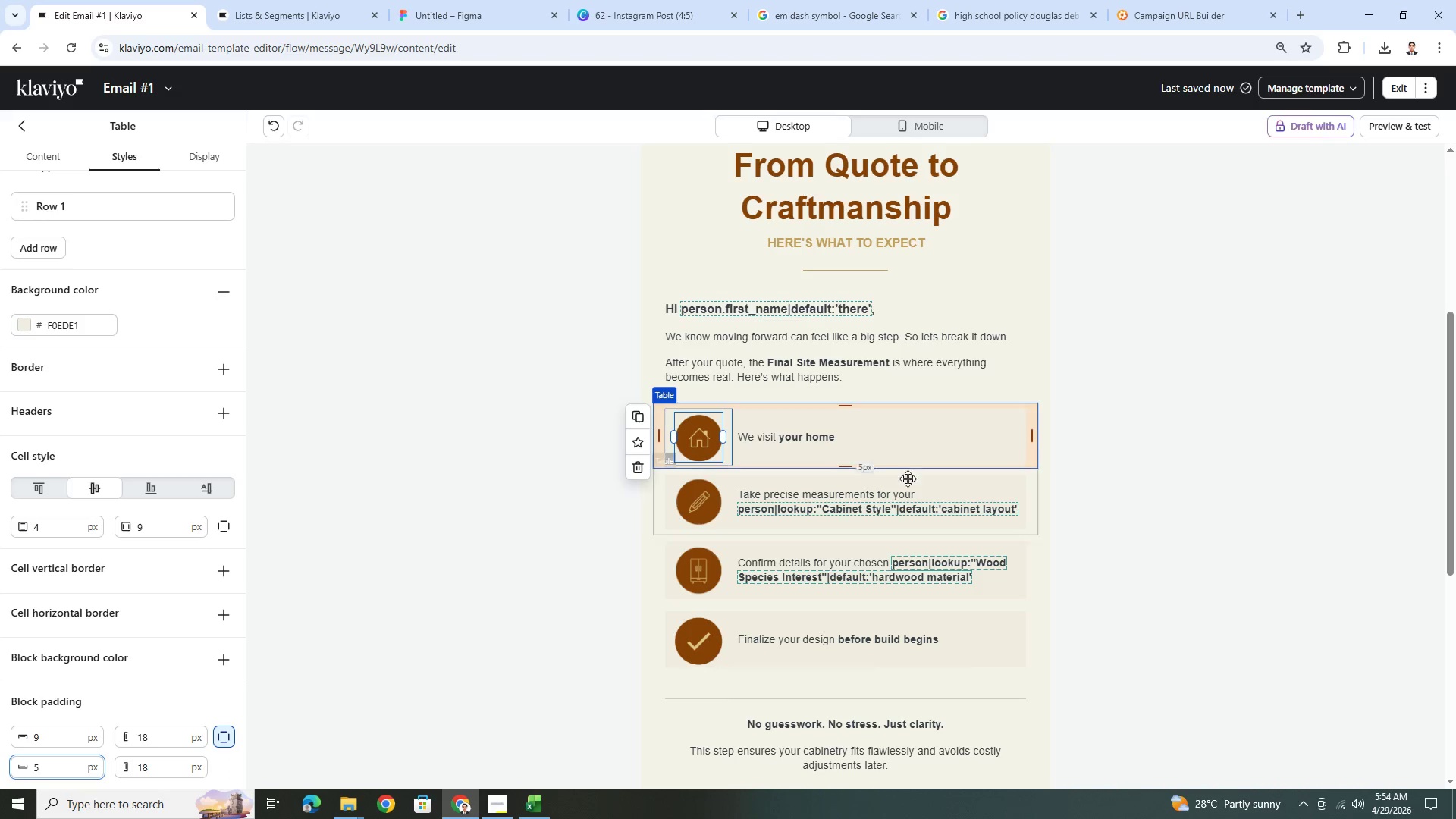 
left_click([912, 493])
 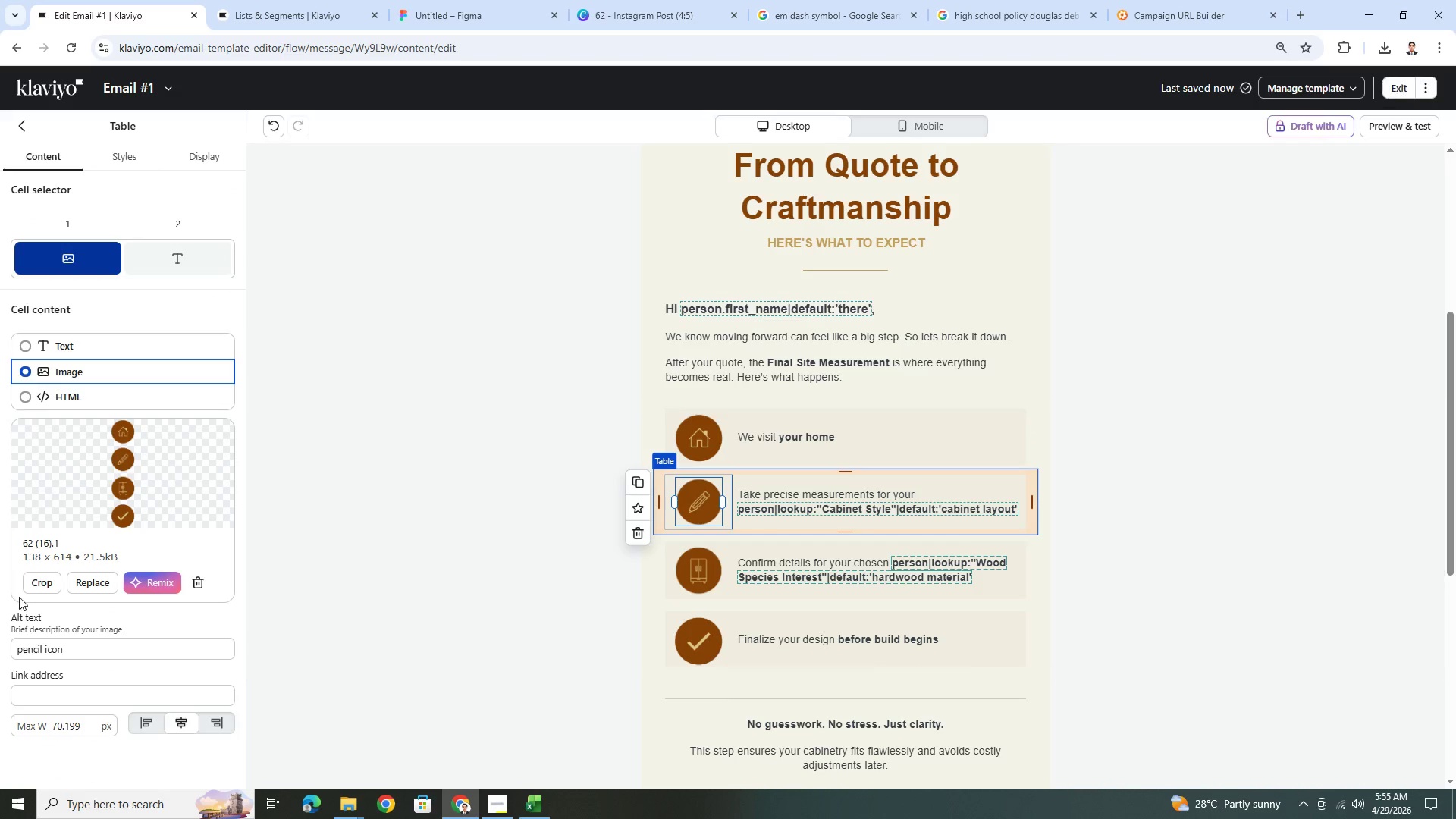 
scroll: coordinate [53, 654], scroll_direction: down, amount: 5.0
 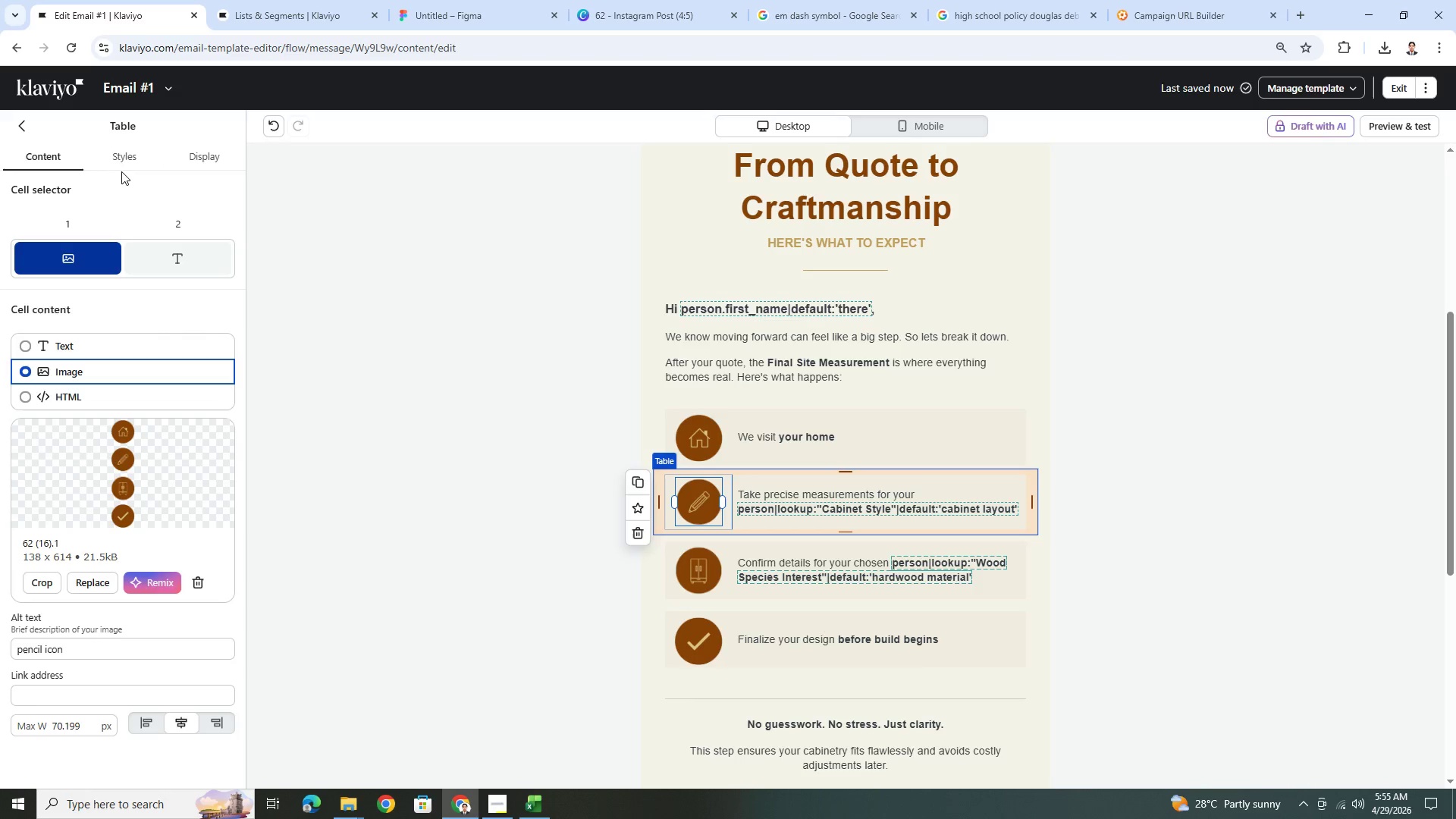 
double_click([121, 167])
 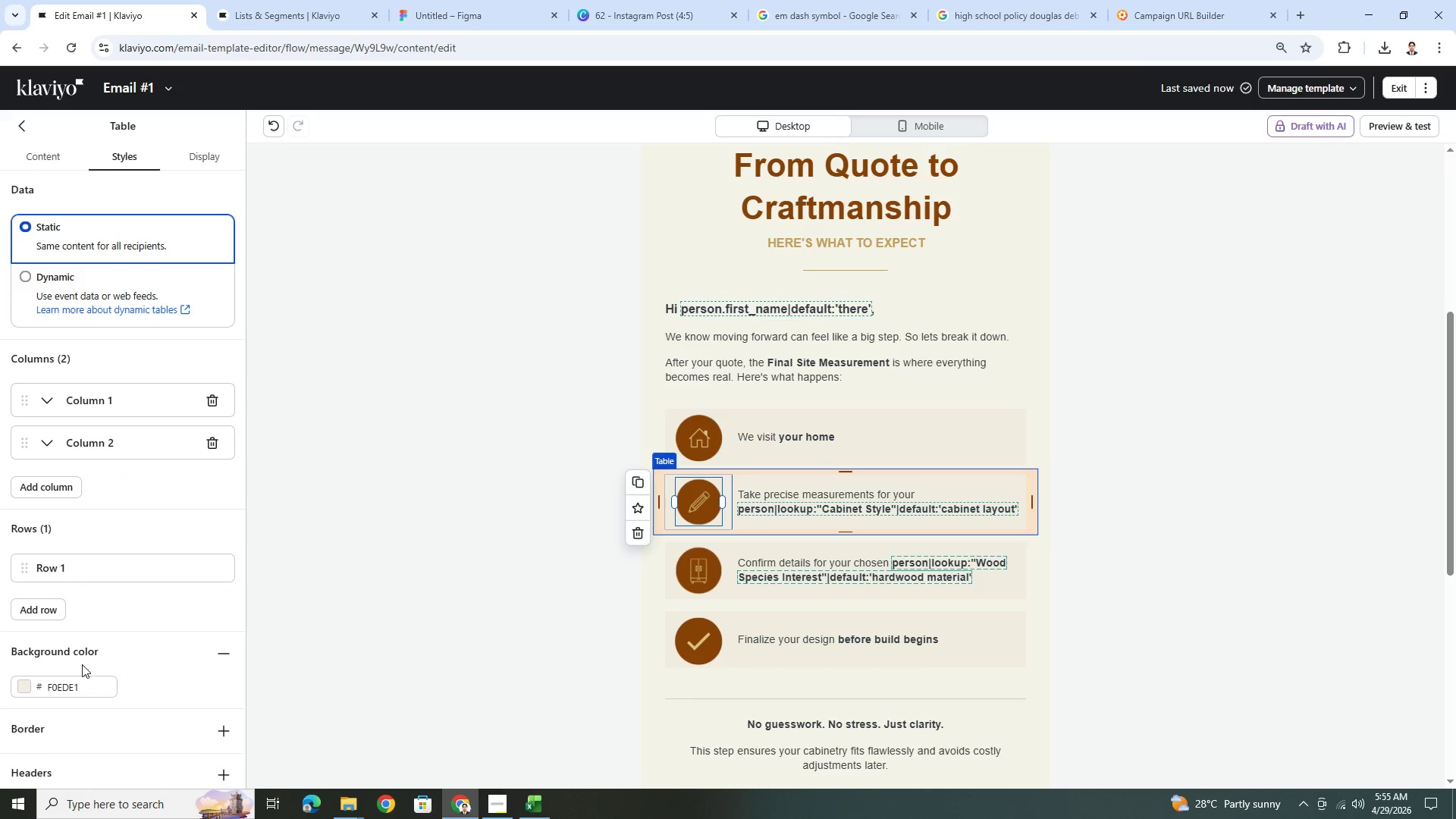 
scroll: coordinate [159, 718], scroll_direction: down, amount: 12.0
 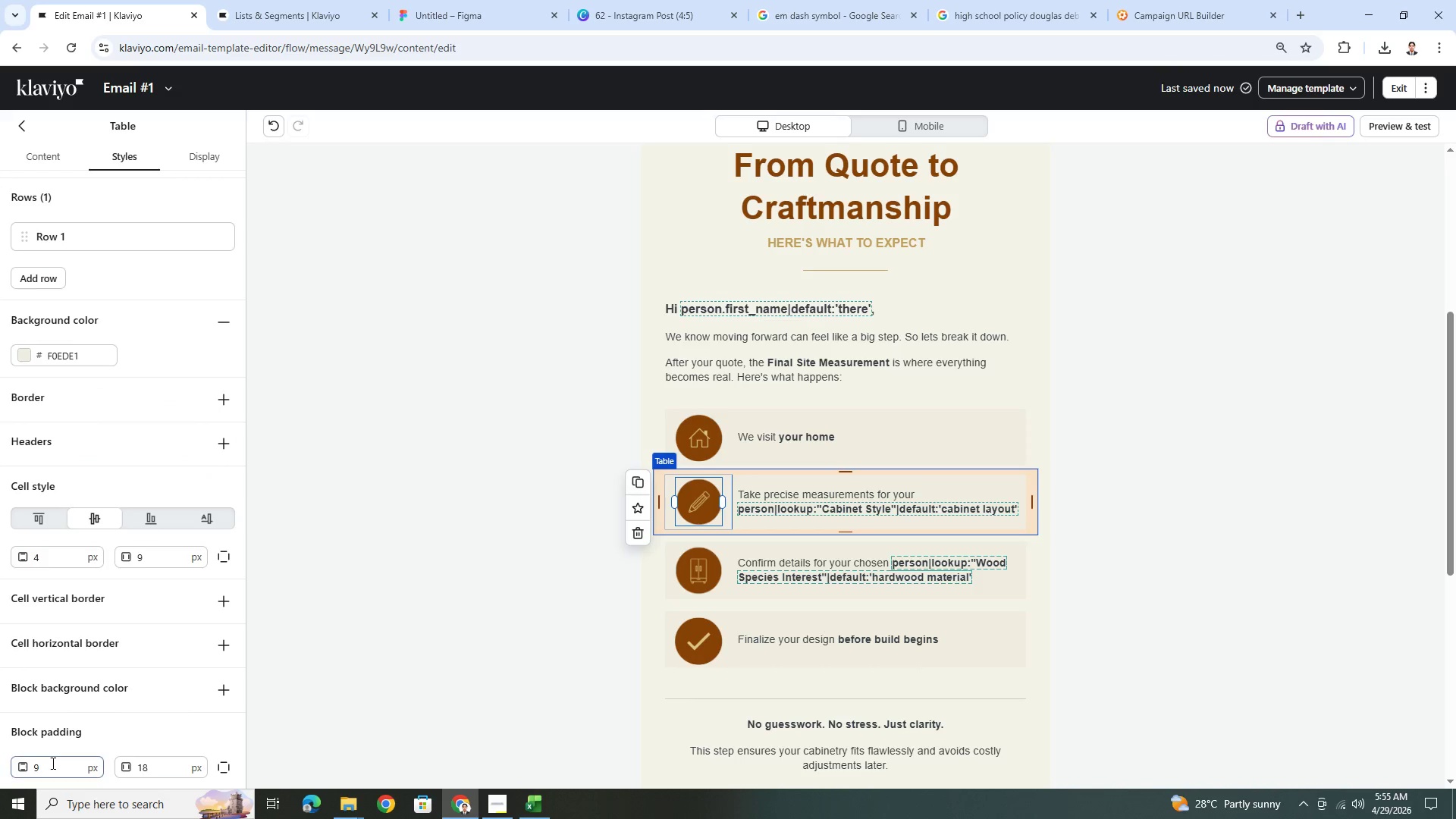 
double_click([52, 763])
 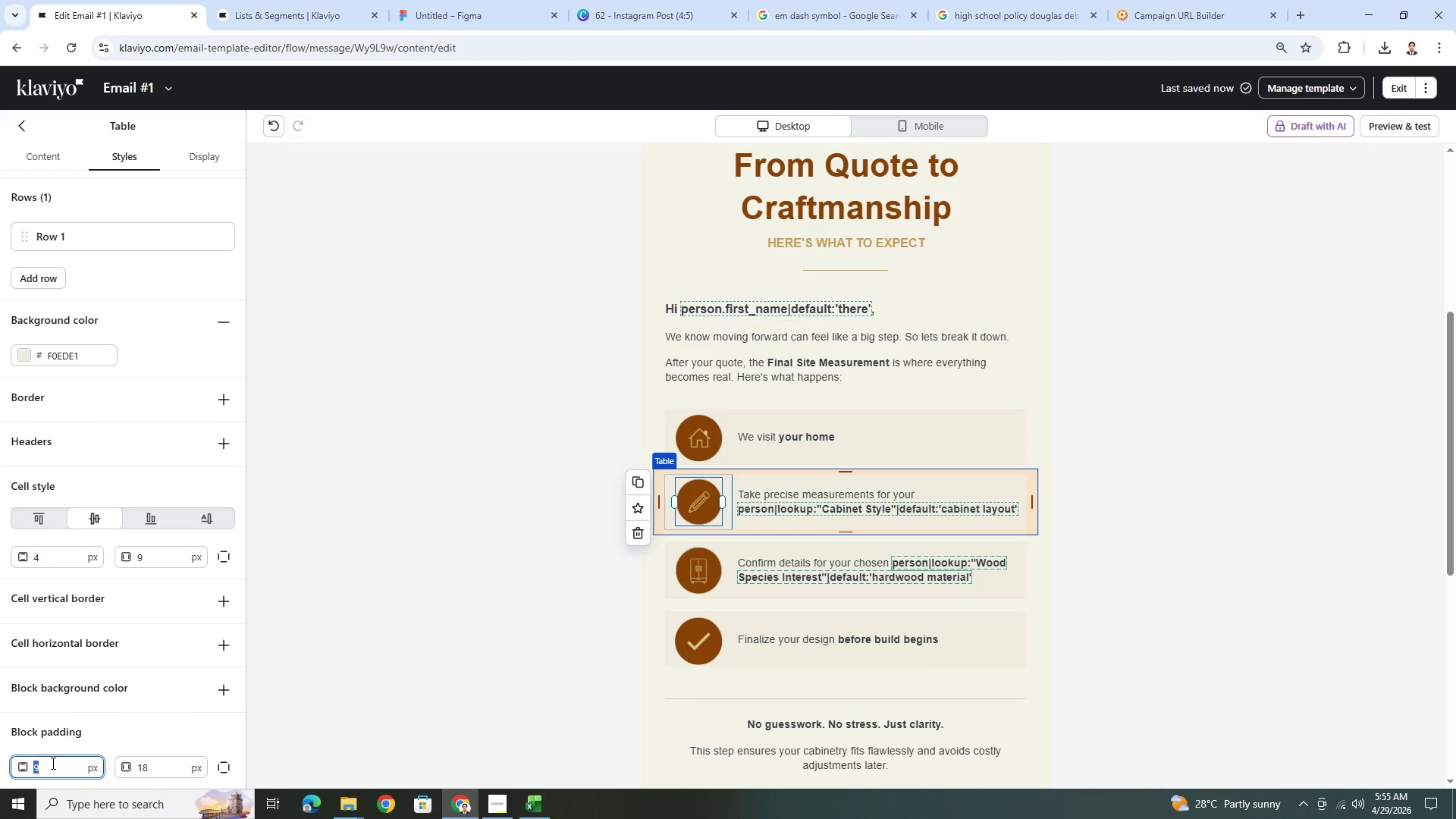 
key(Numpad5)
 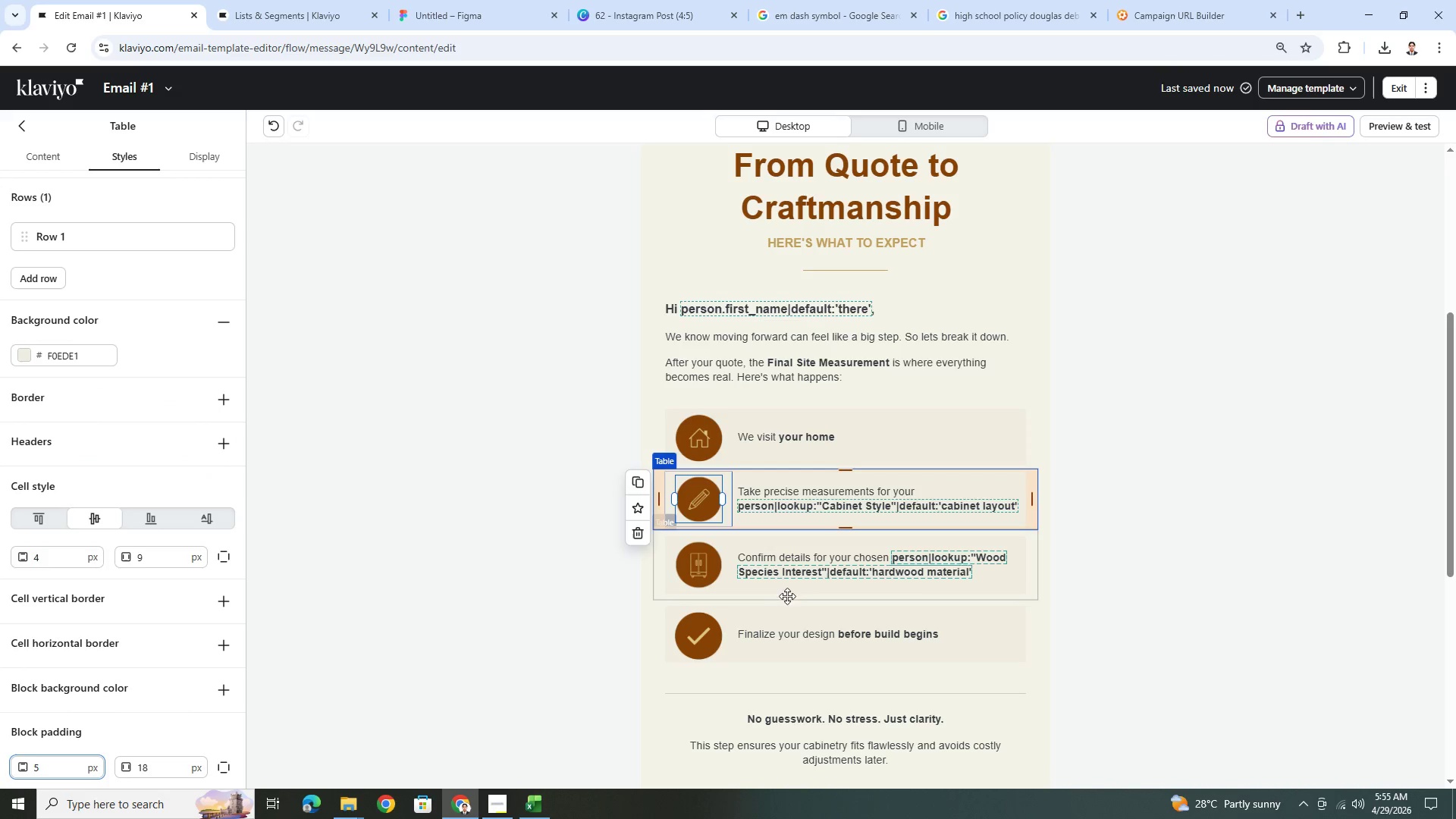 
left_click([813, 563])
 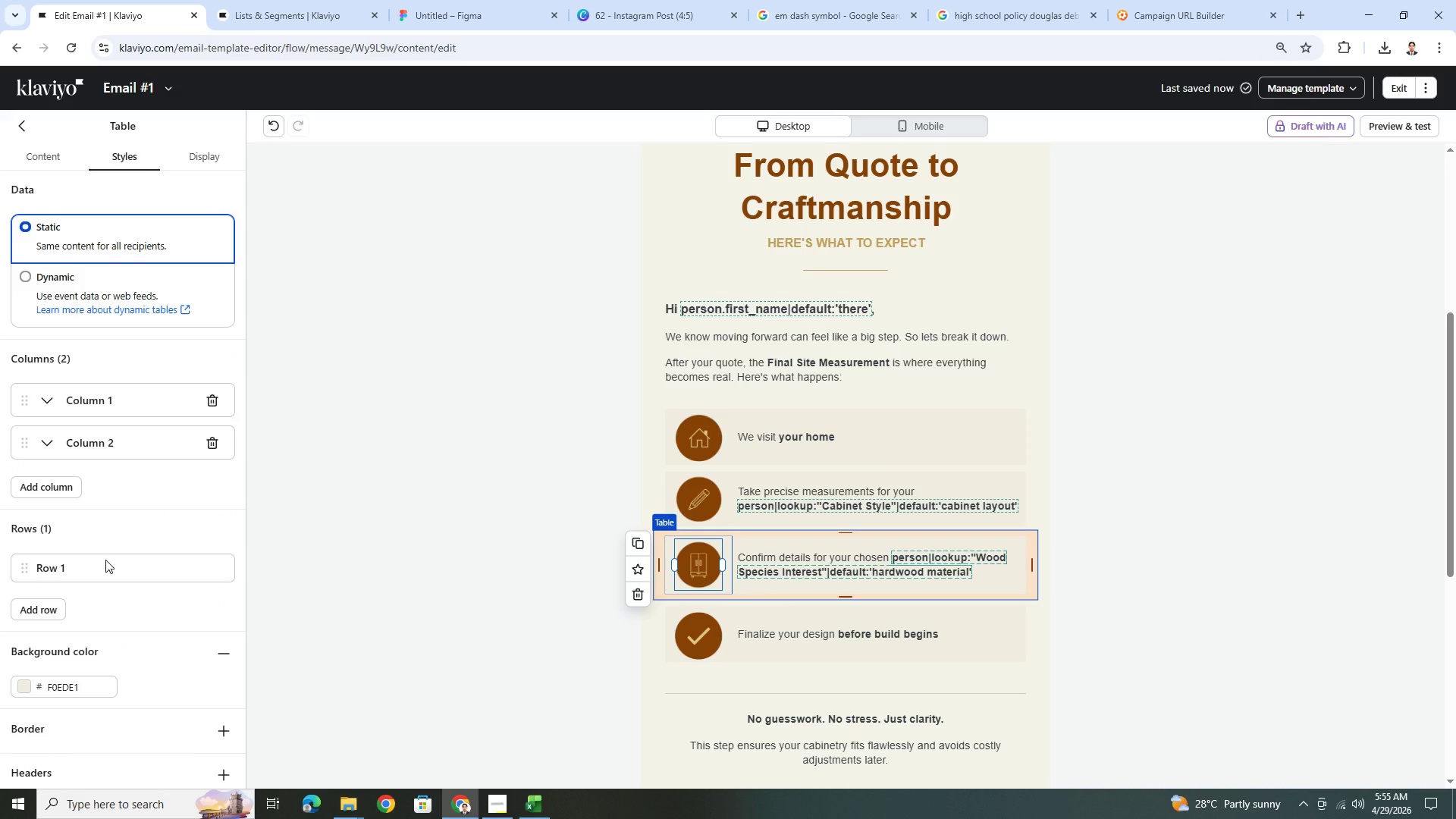 
scroll: coordinate [111, 645], scroll_direction: down, amount: 7.0
 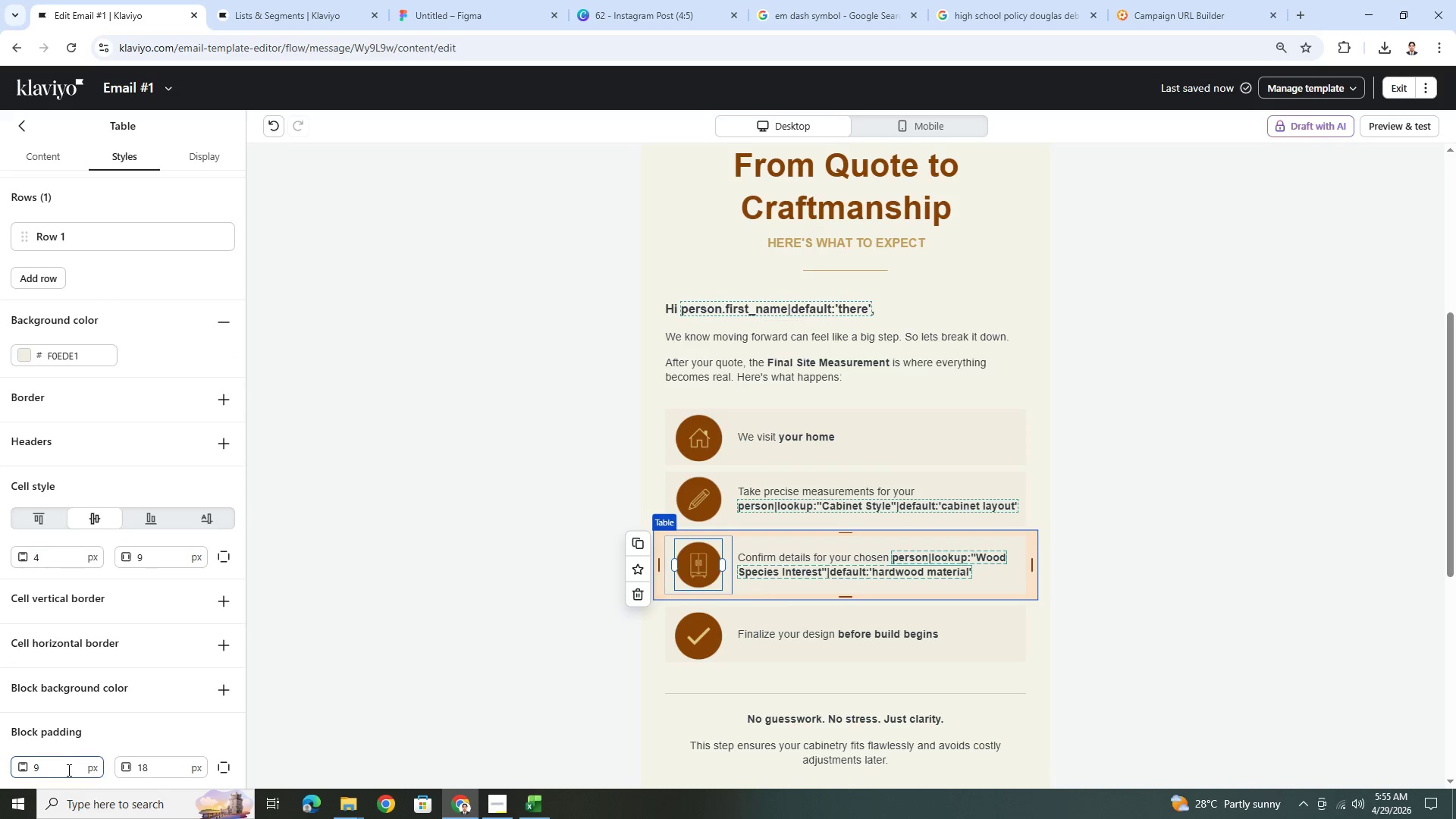 
double_click([67, 770])
 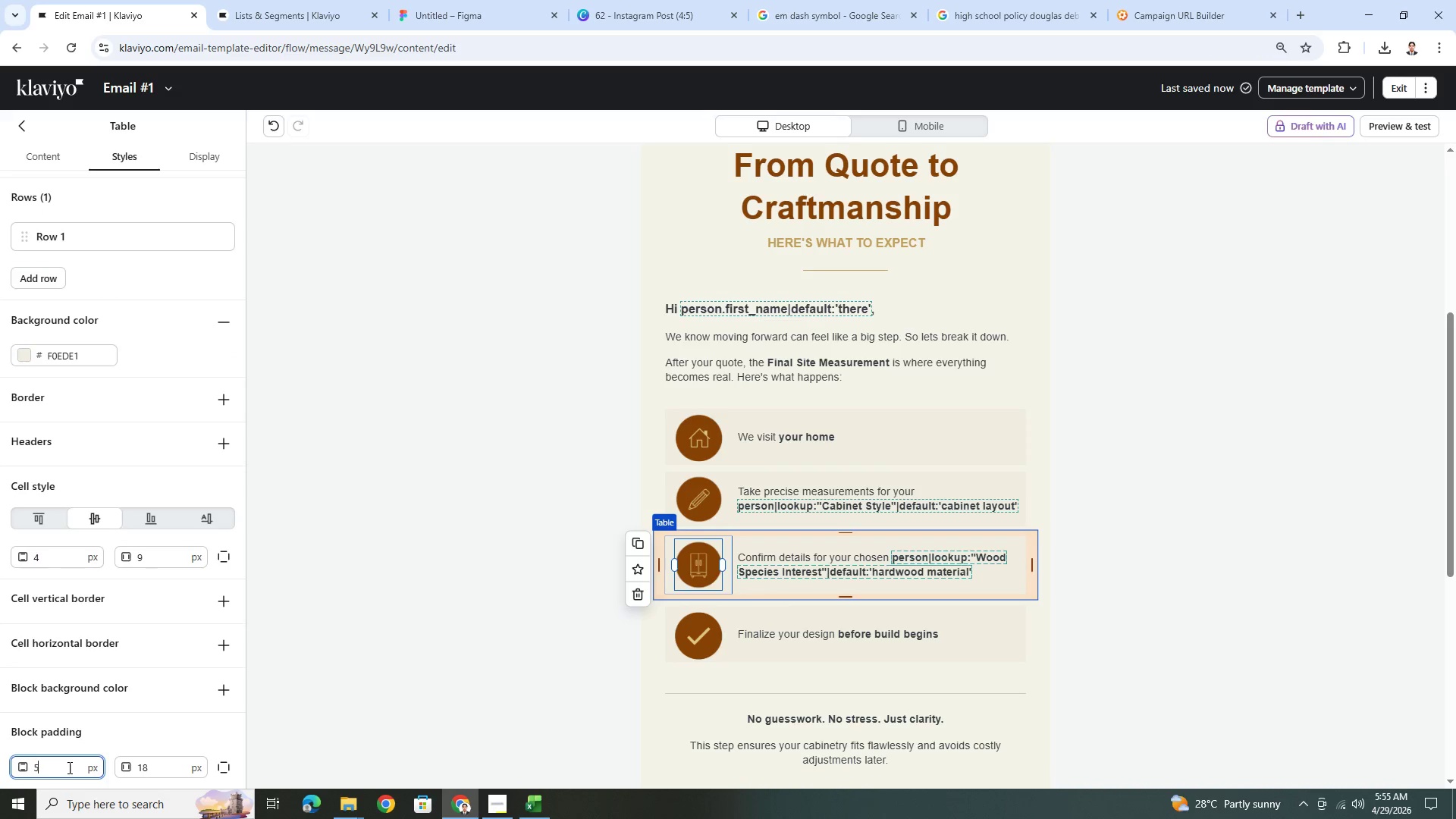 
key(Numpad5)
 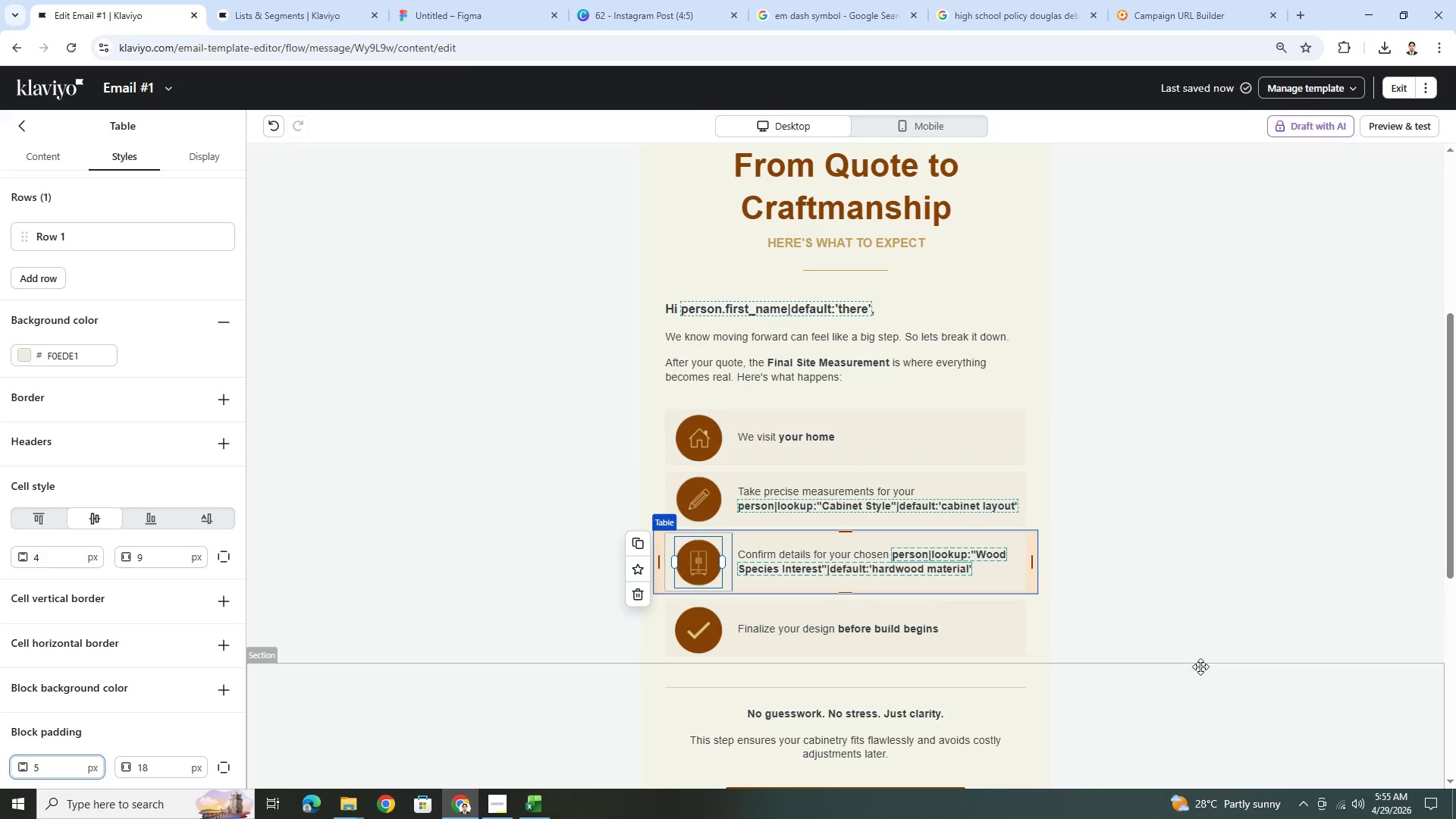 
left_click([1191, 645])
 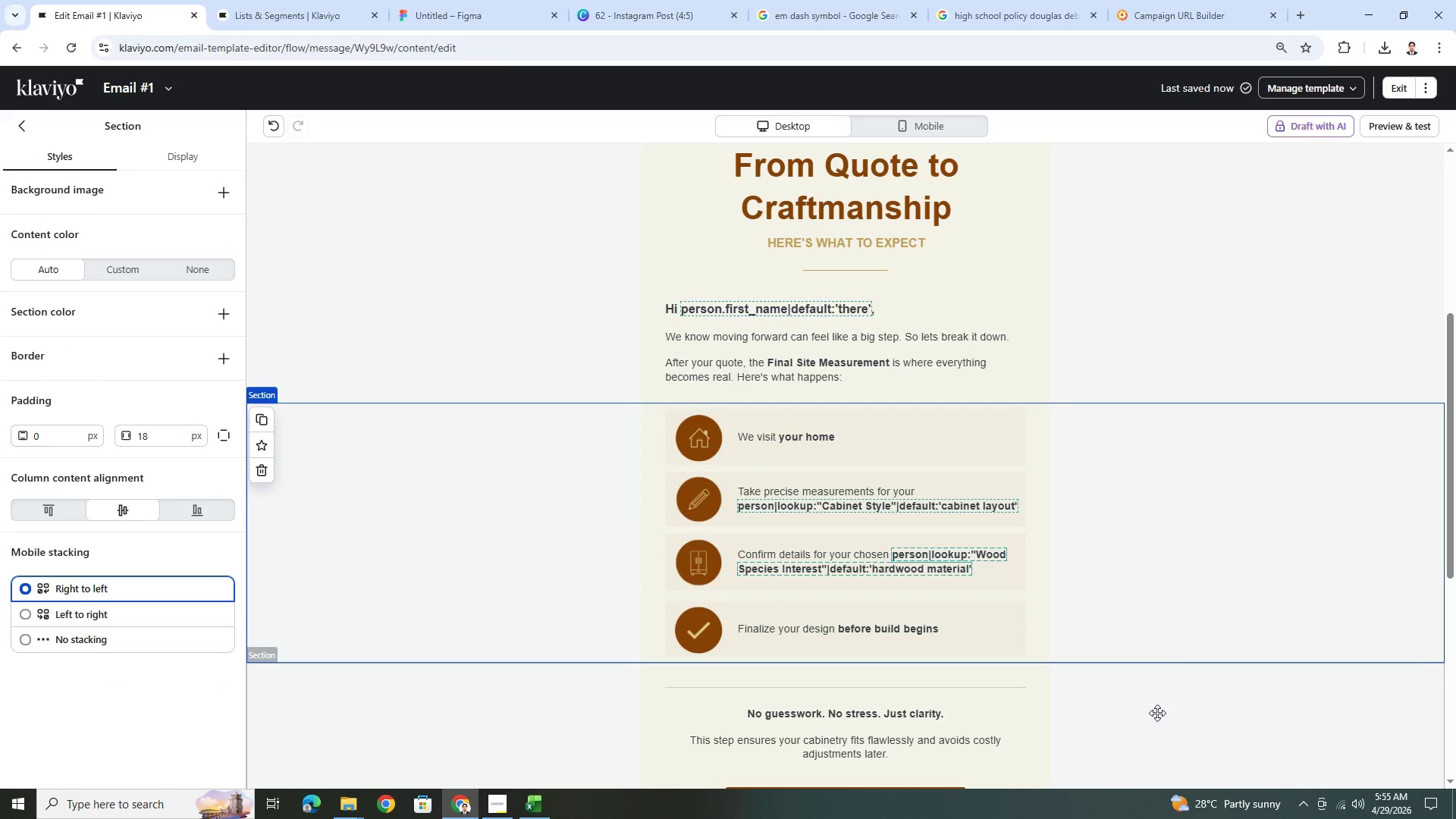 
left_click([952, 624])
 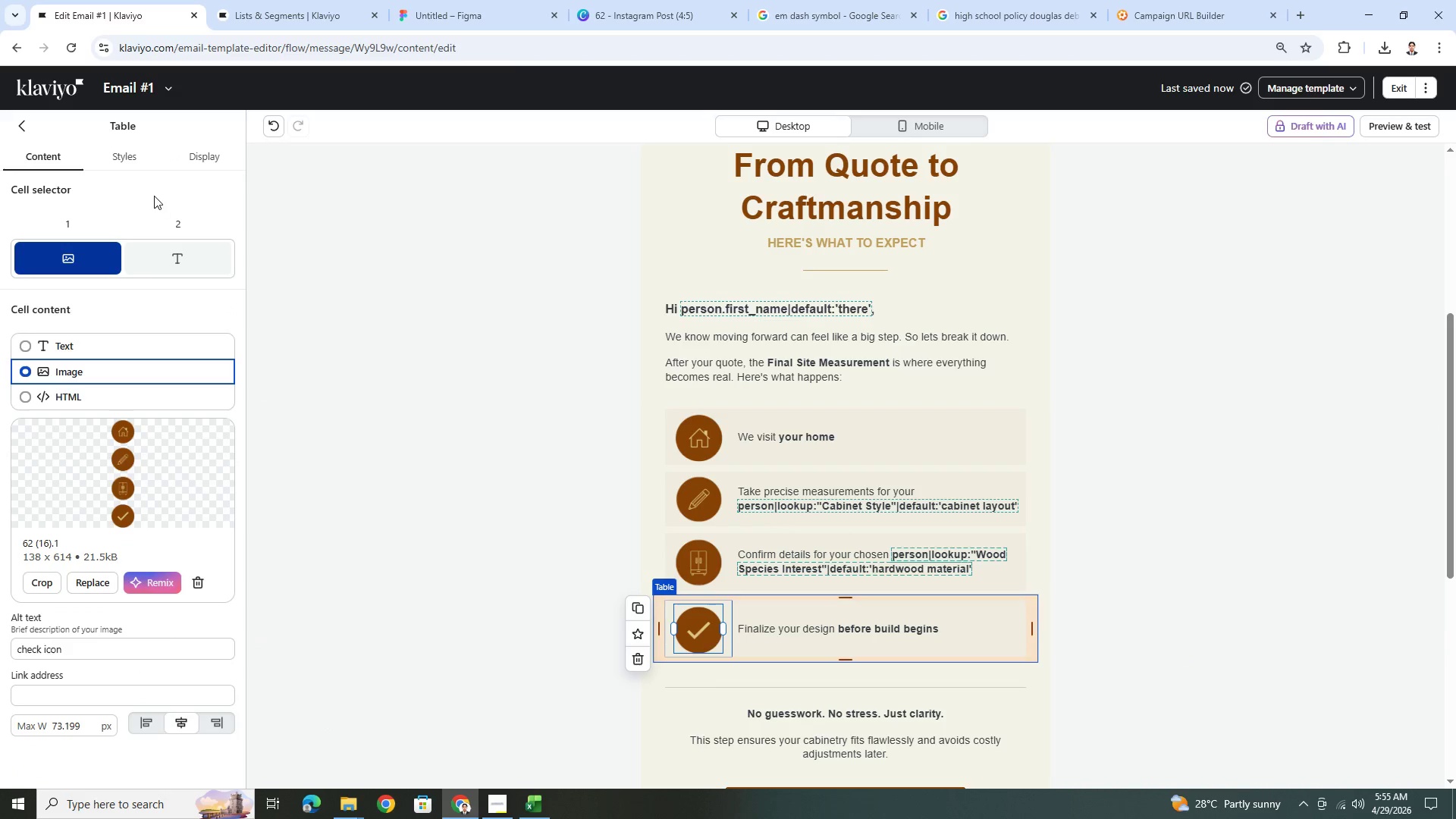 
left_click([131, 165])
 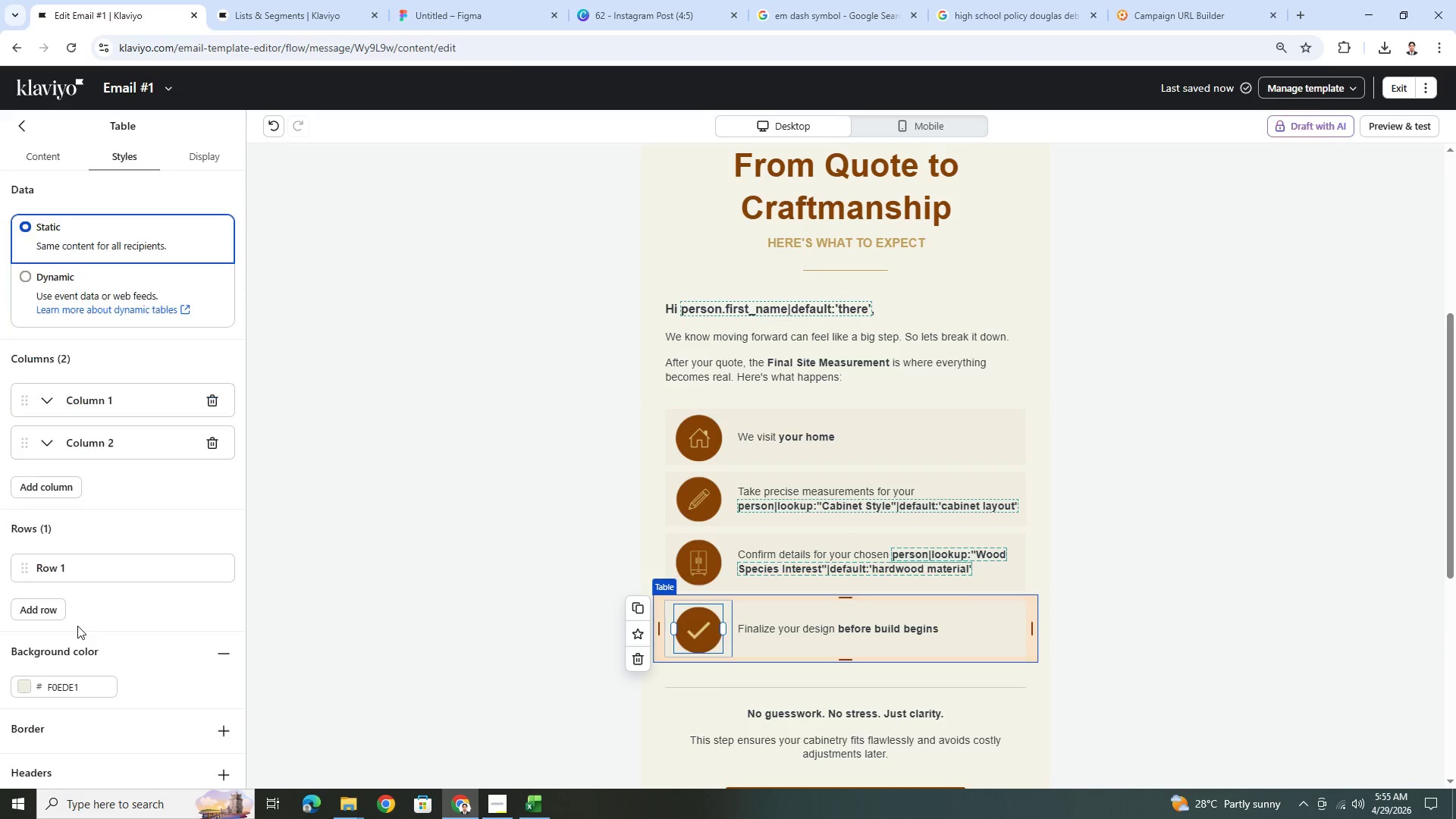 
scroll: coordinate [51, 737], scroll_direction: down, amount: 10.0
 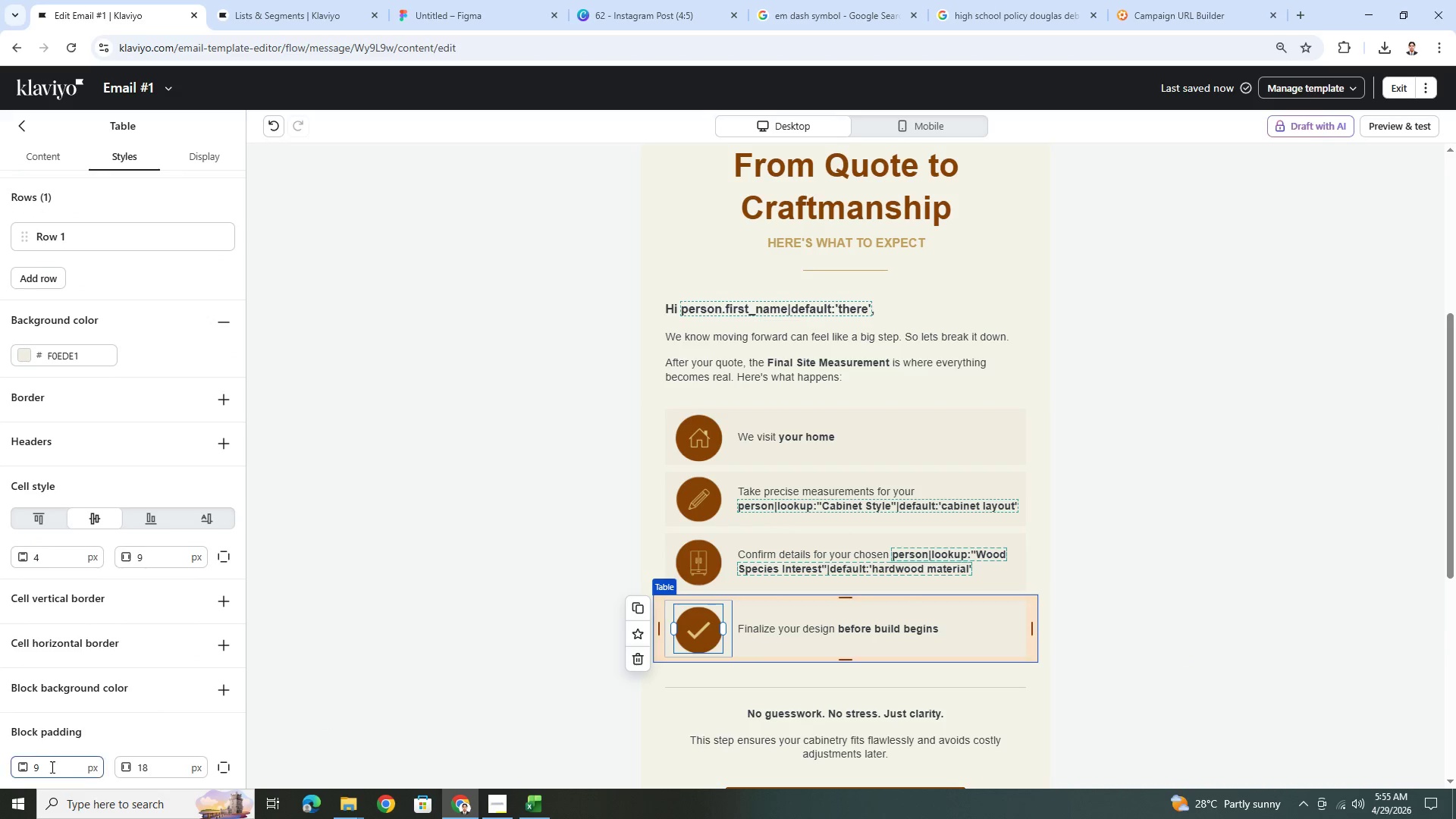 
double_click([50, 767])
 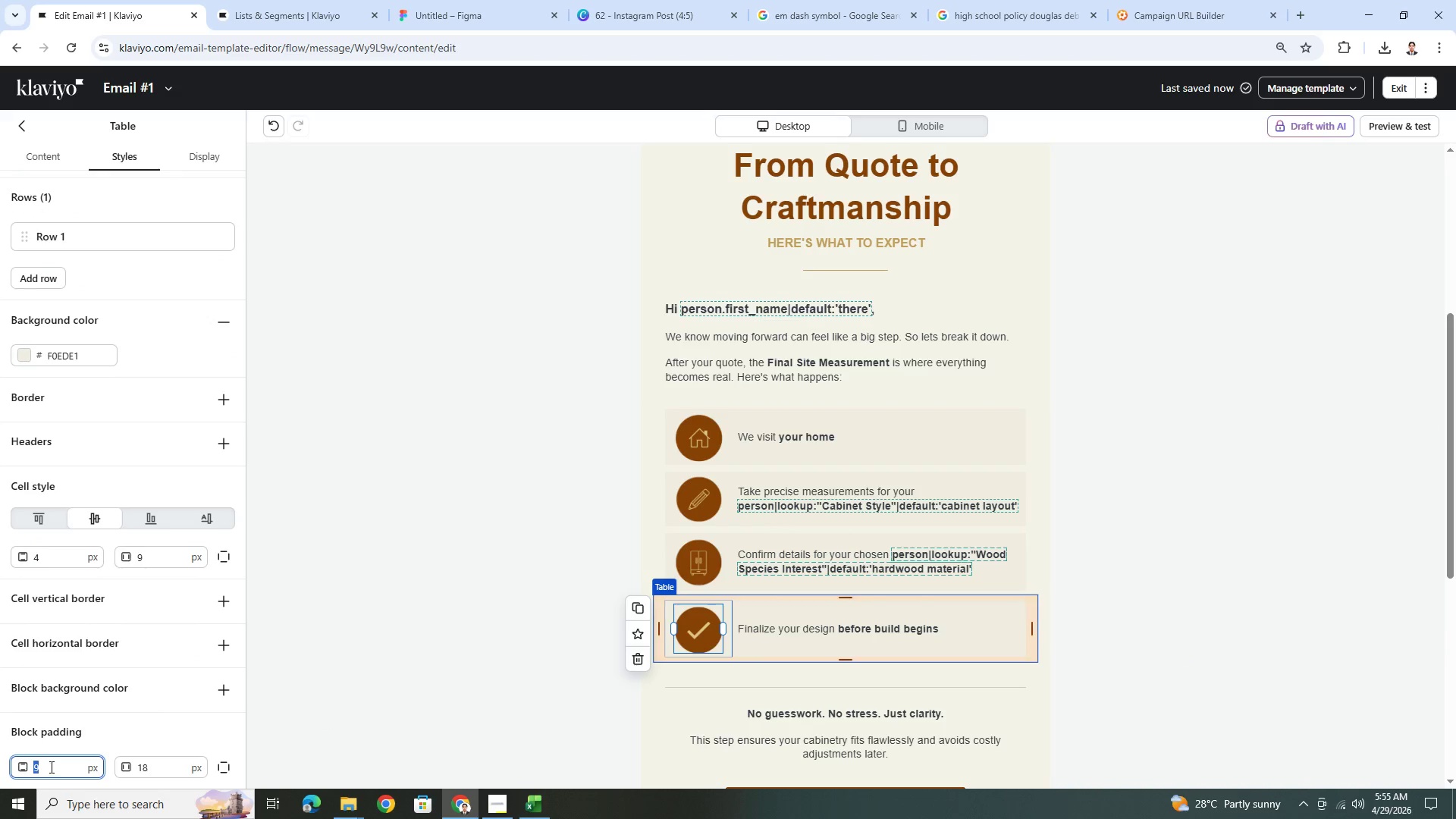 
key(Numpad5)
 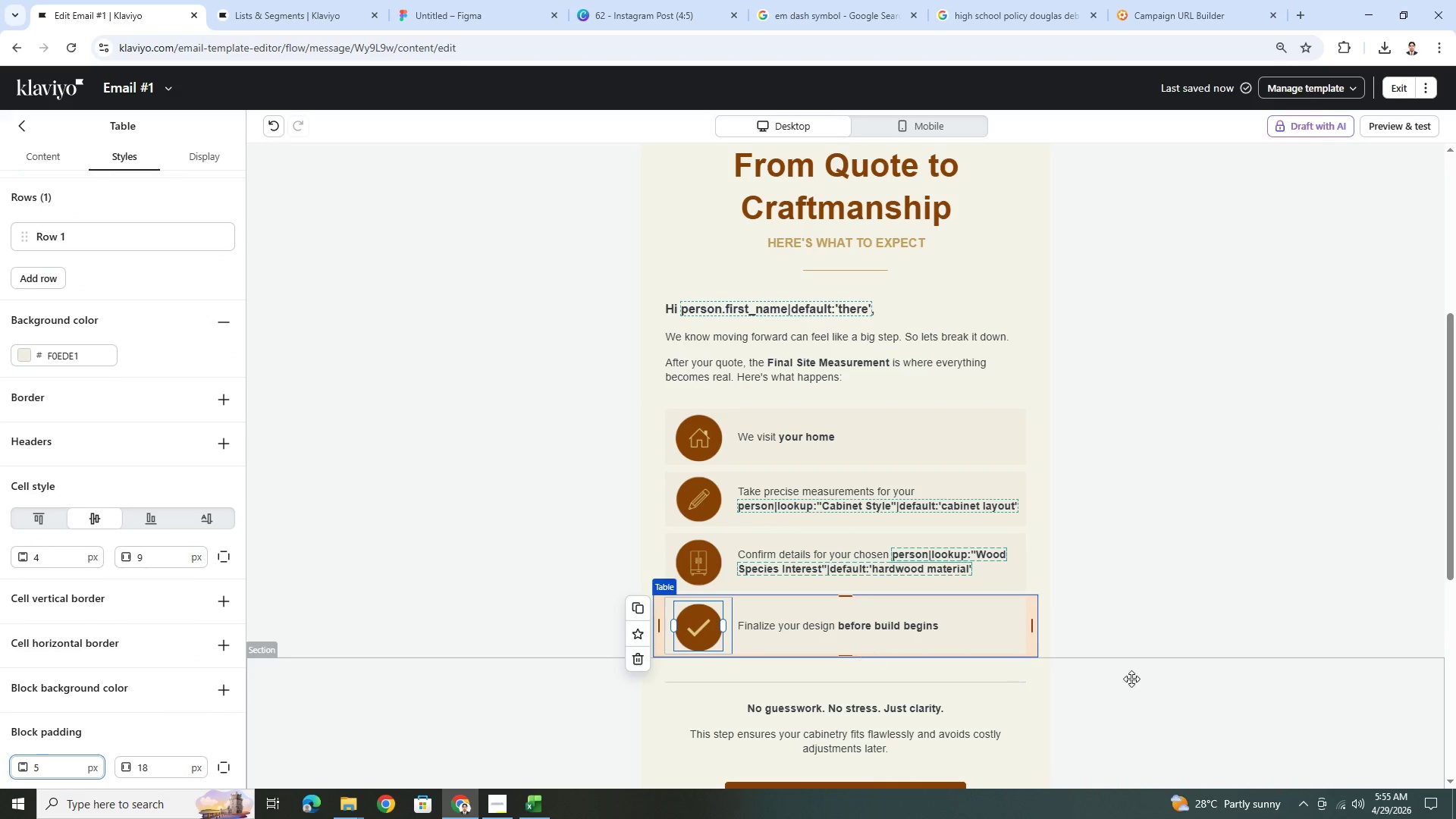 
left_click([1153, 679])
 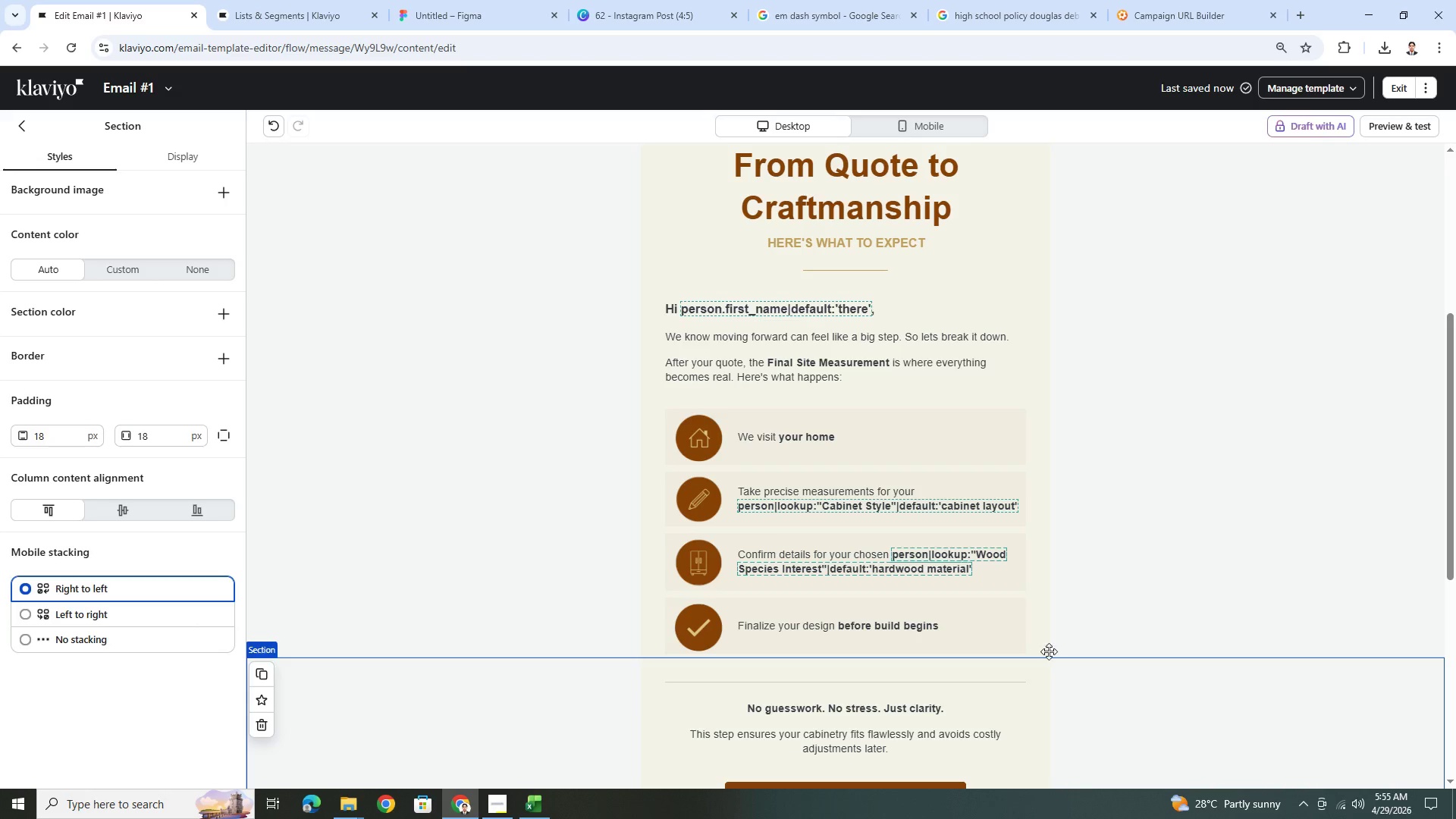 
wait(7.11)
 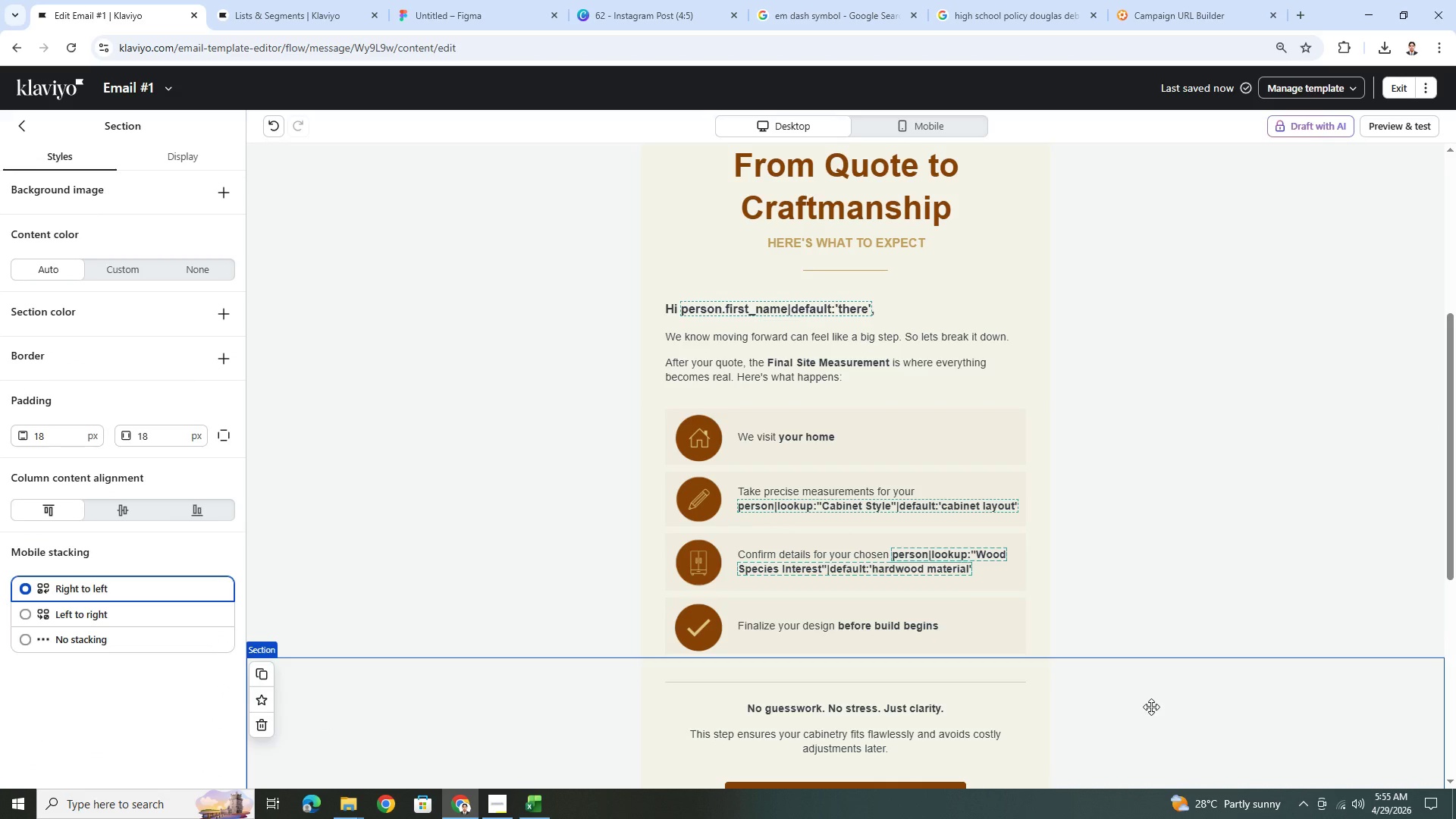 
left_click([1014, 629])
 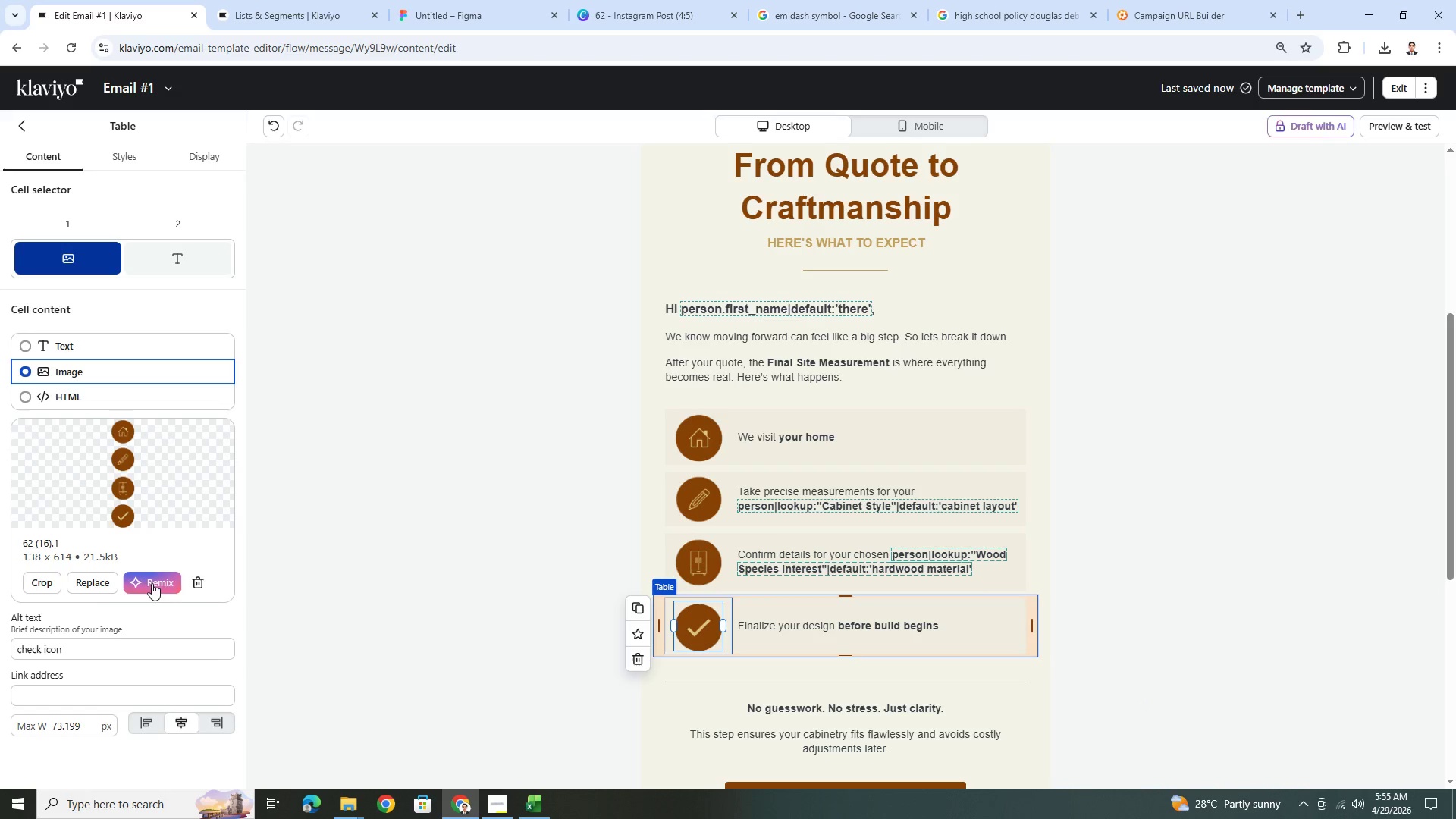 
scroll: coordinate [88, 576], scroll_direction: down, amount: 7.0
 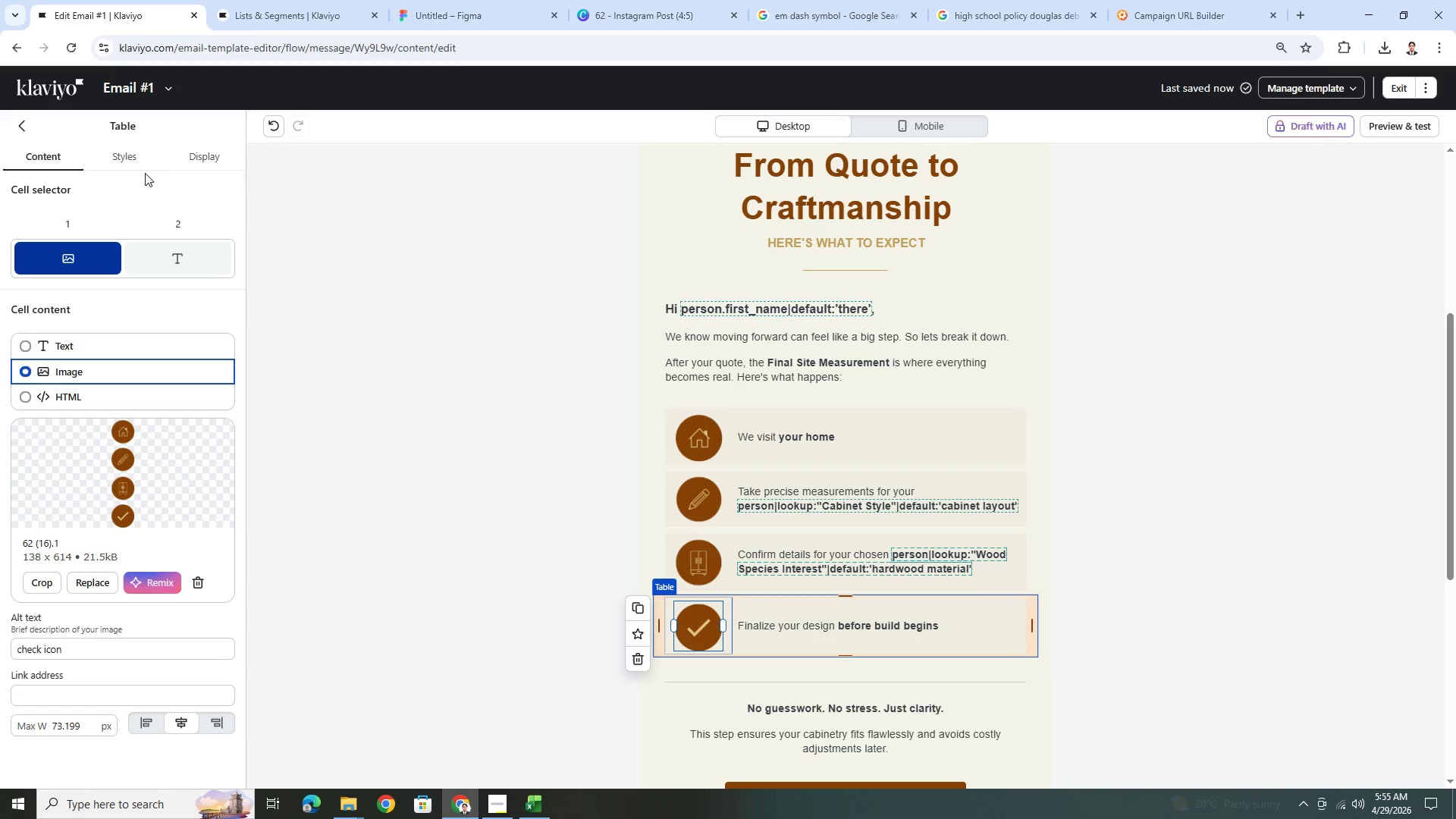 
left_click([136, 162])
 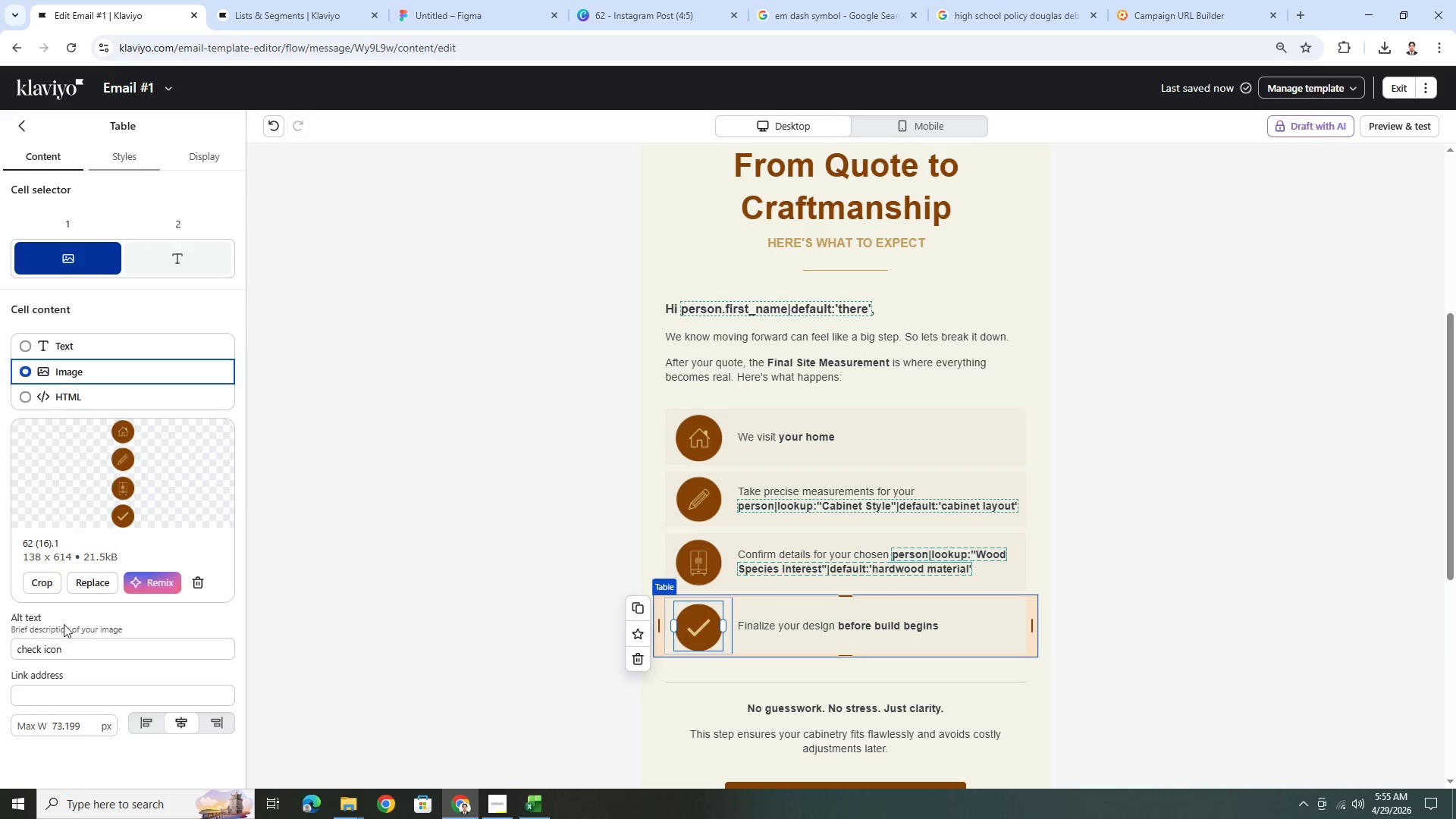 
scroll: coordinate [61, 664], scroll_direction: down, amount: 13.0
 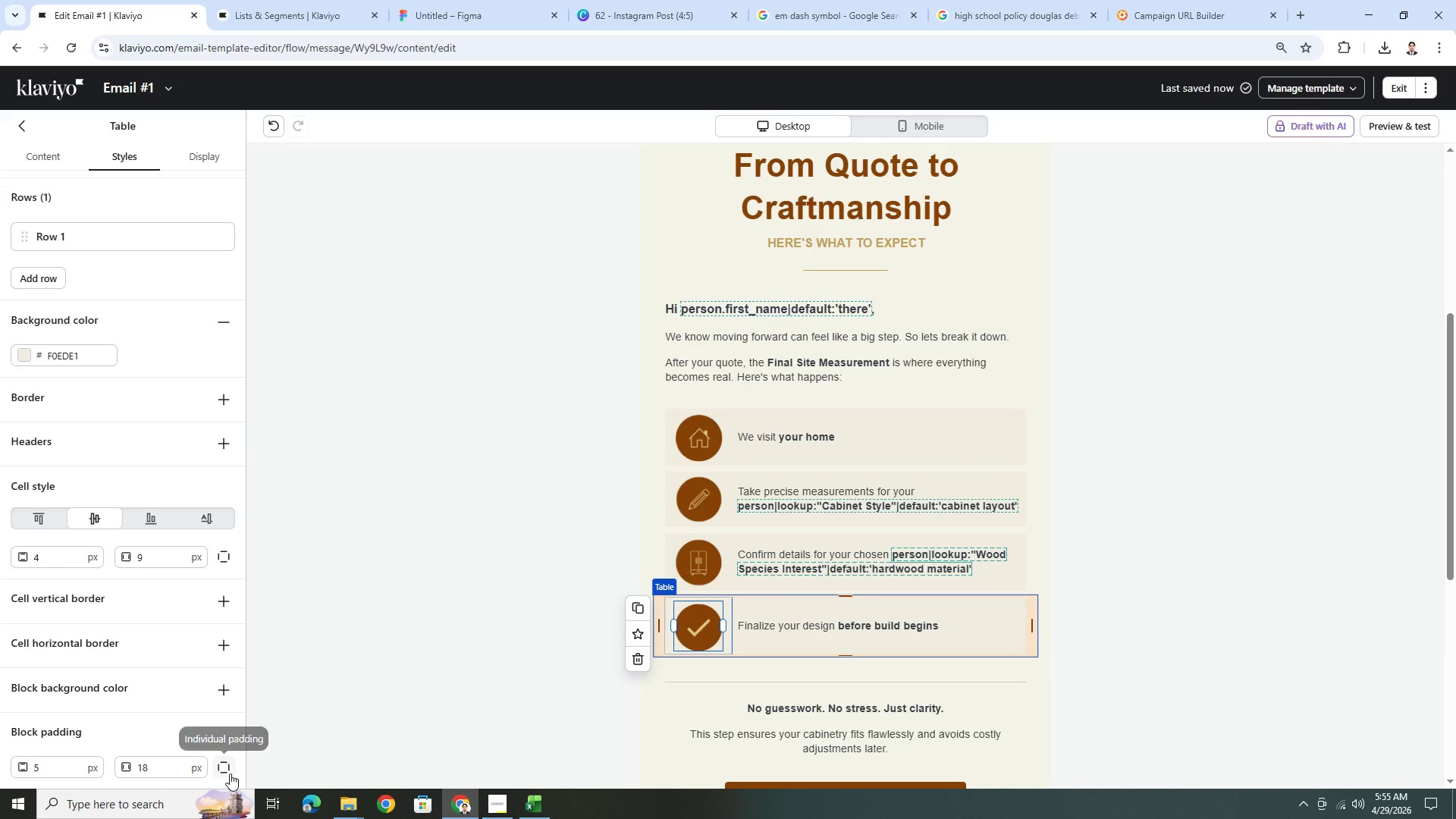 
left_click([228, 770])
 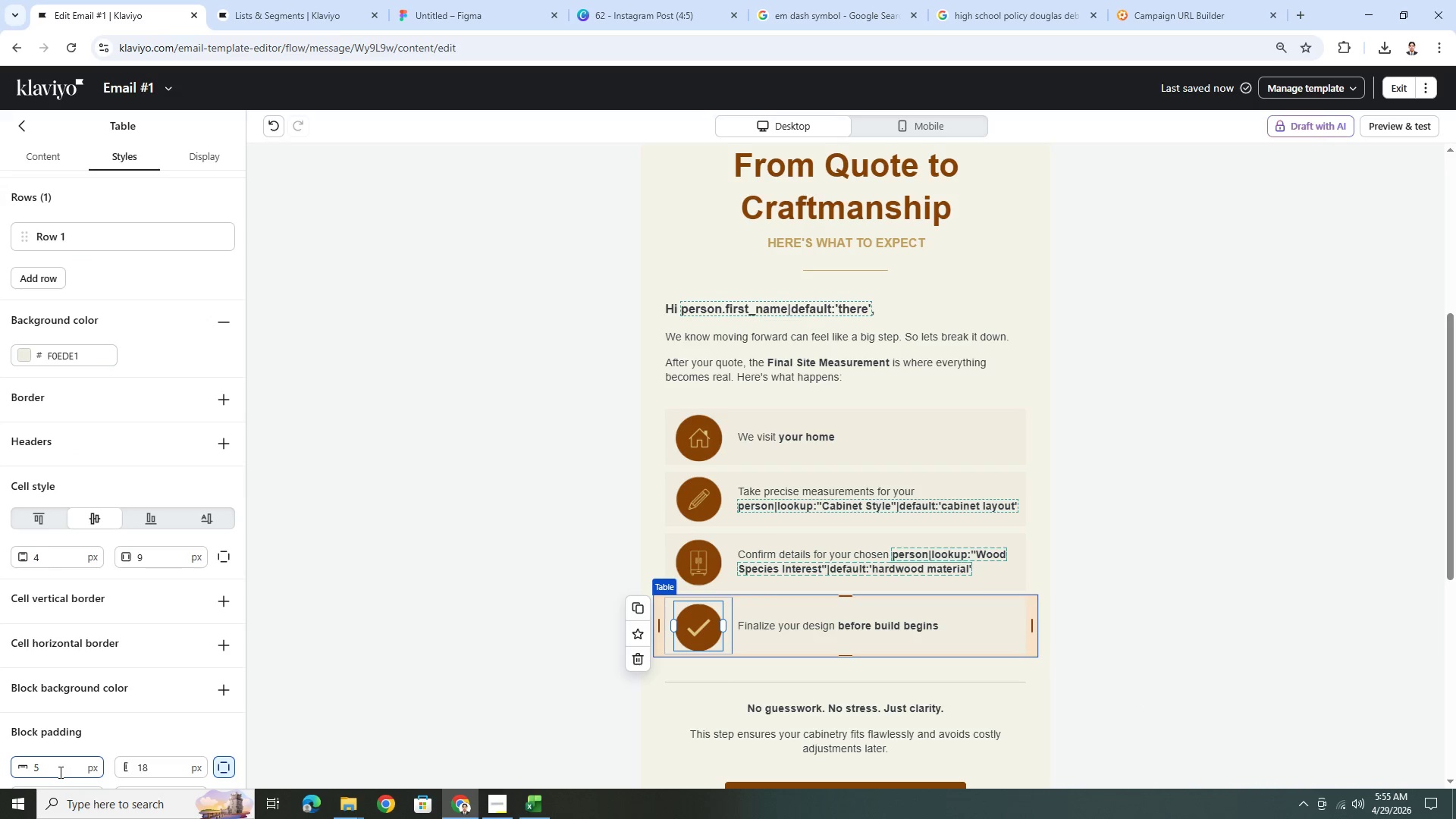 
left_click([58, 766])
 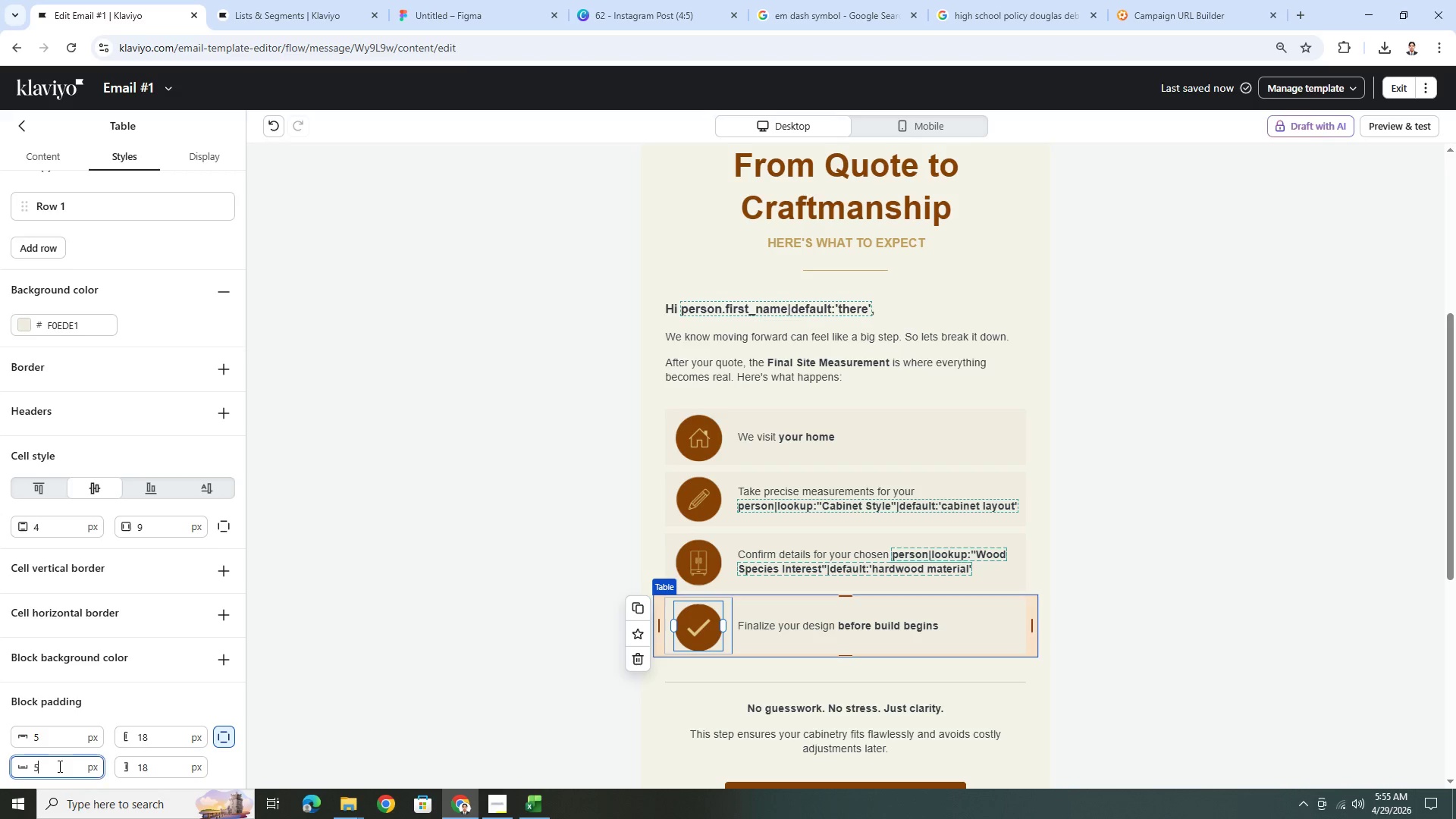 
scroll: coordinate [61, 765], scroll_direction: down, amount: 5.0
 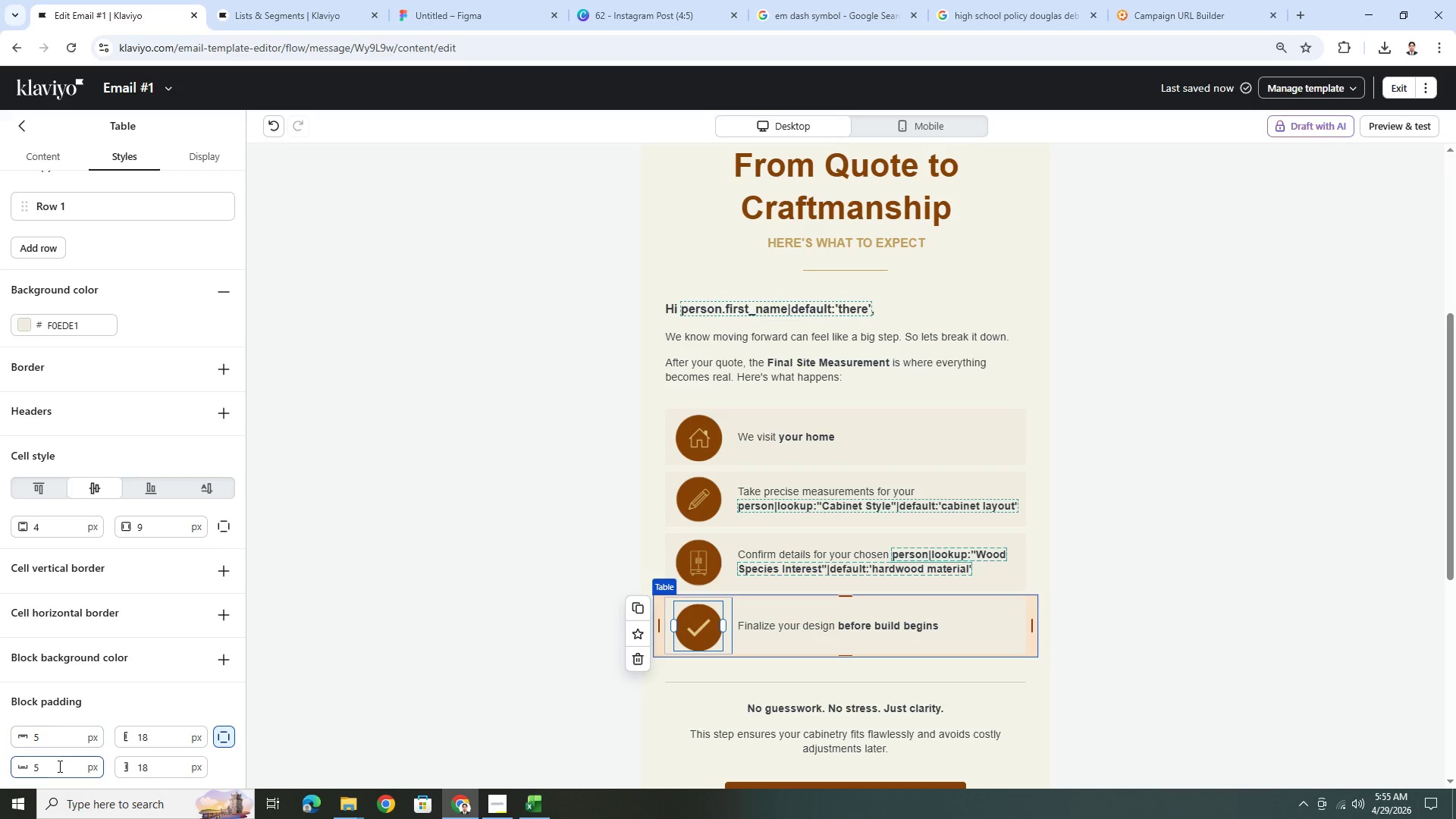 
double_click([58, 766])
 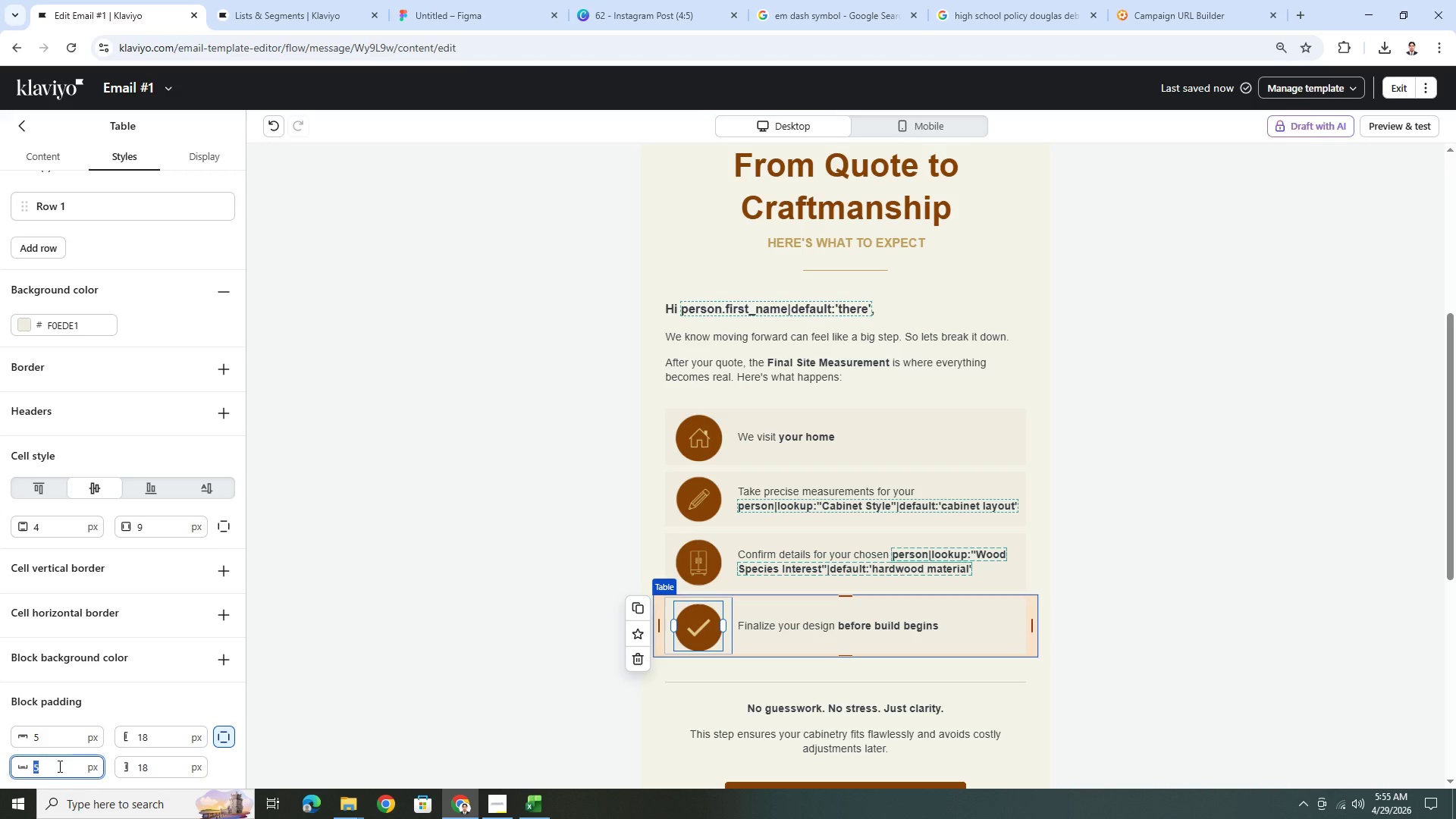 
key(Numpad9)
 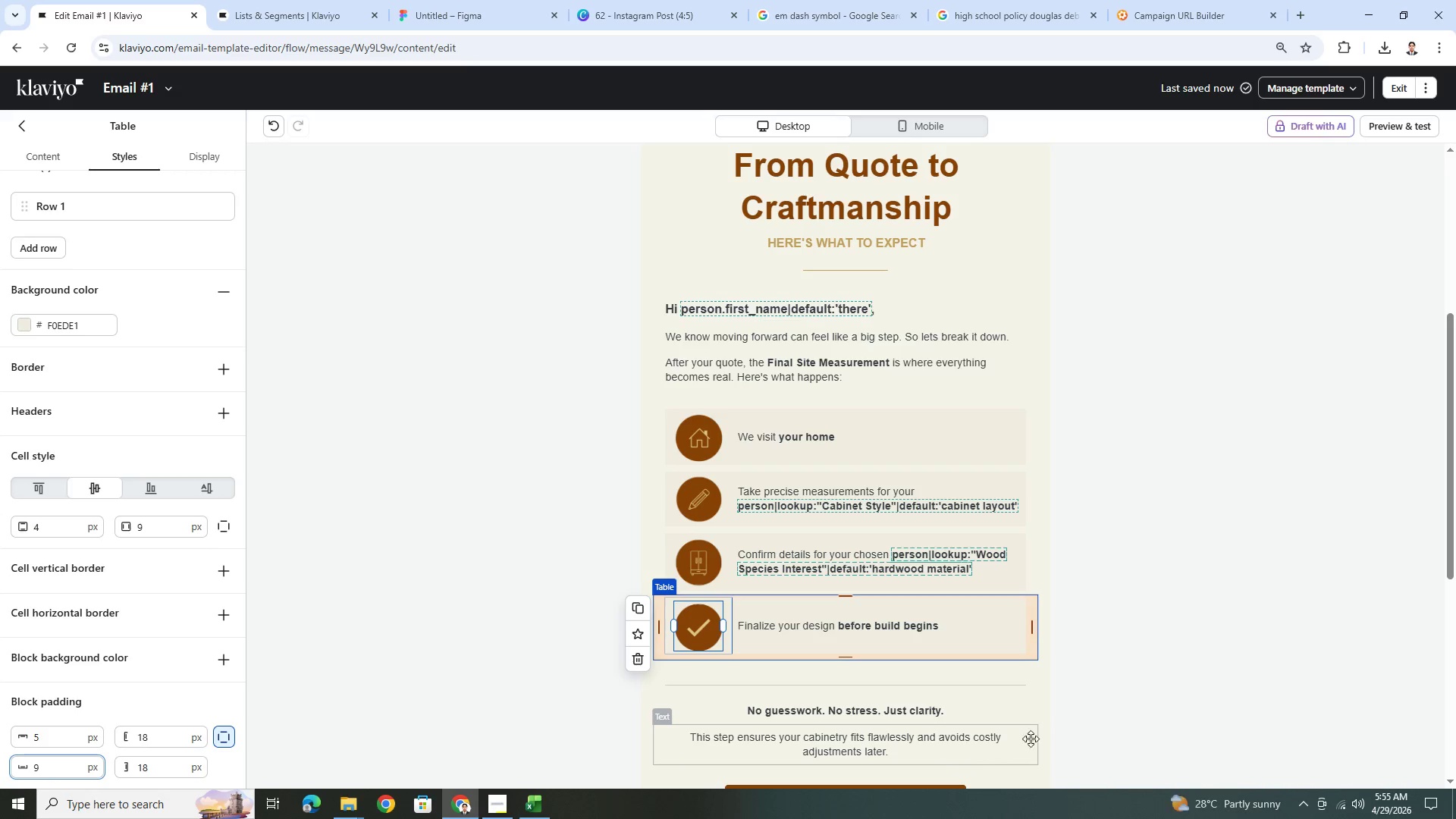 
left_click([1126, 670])
 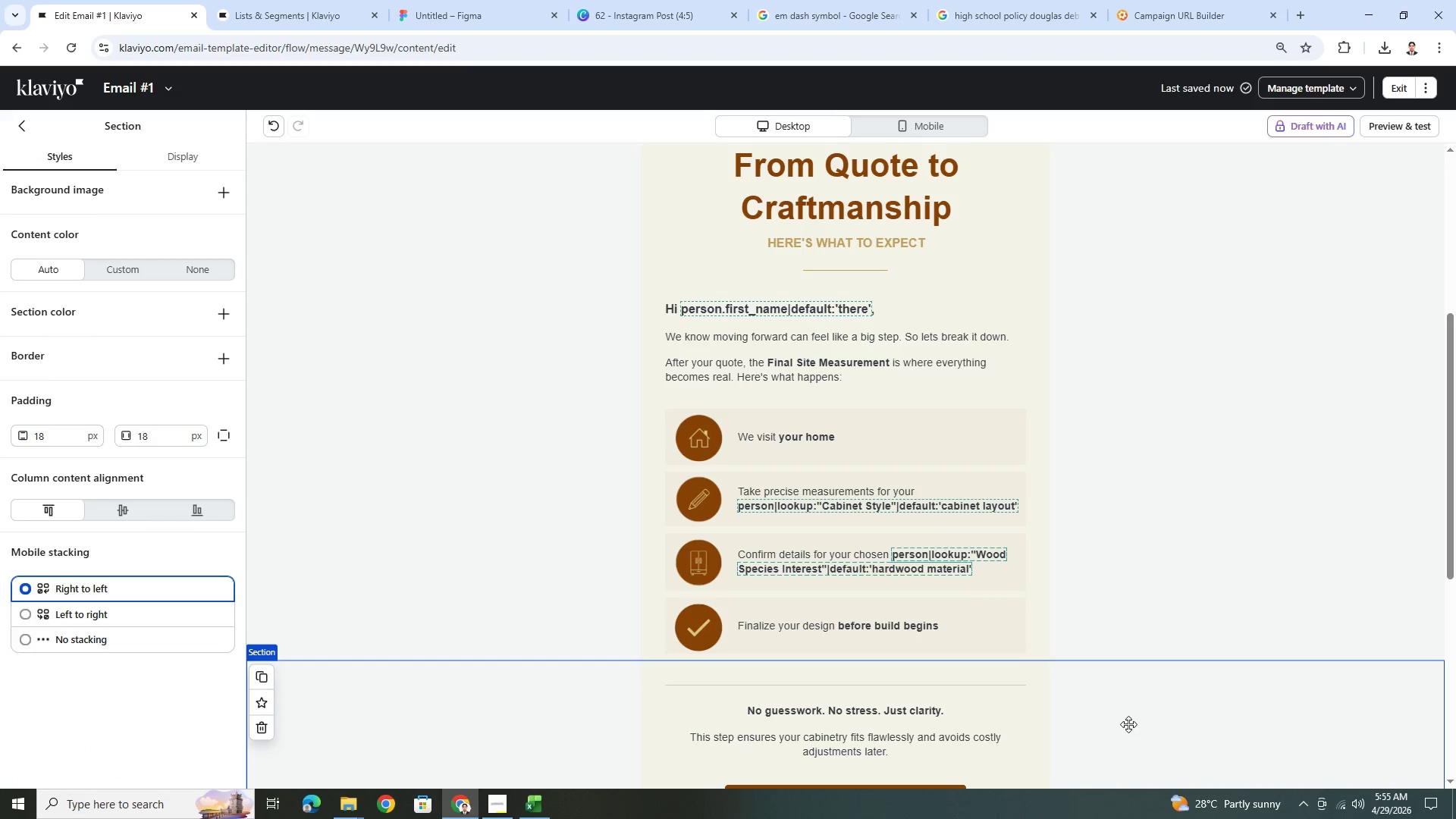 
left_click([1129, 725])
 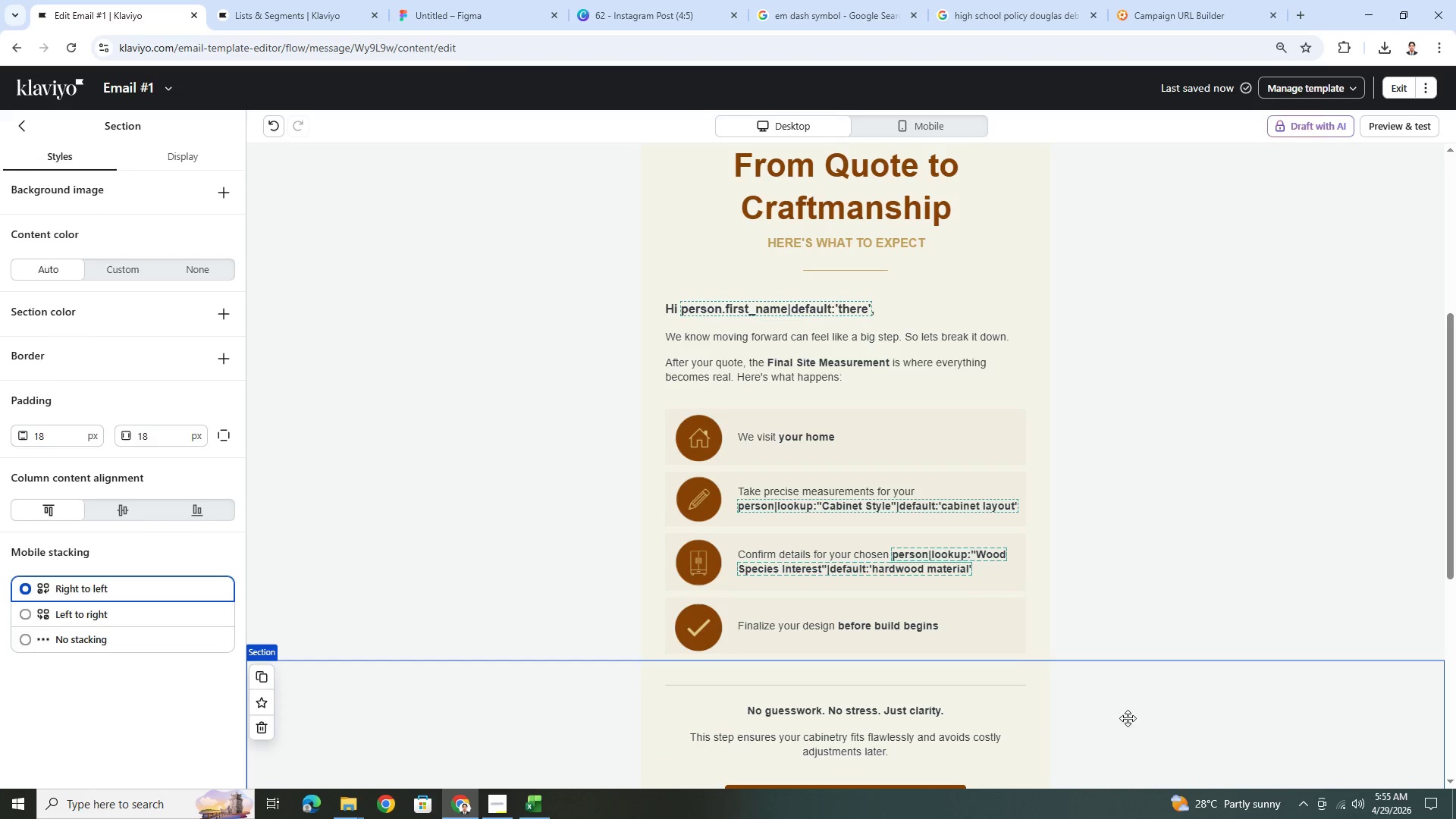 
left_click([701, 631])
 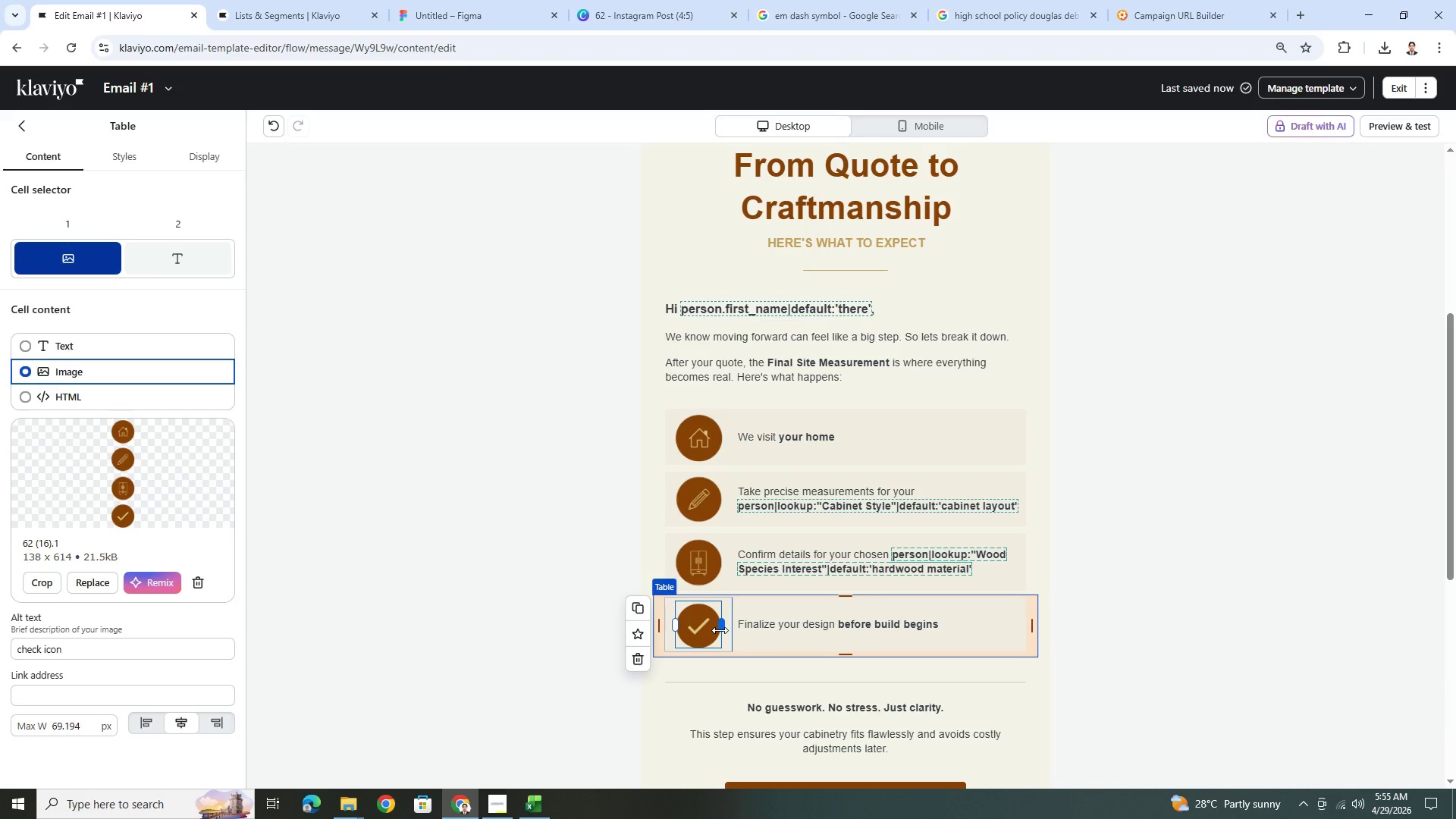 
left_click([1056, 721])
 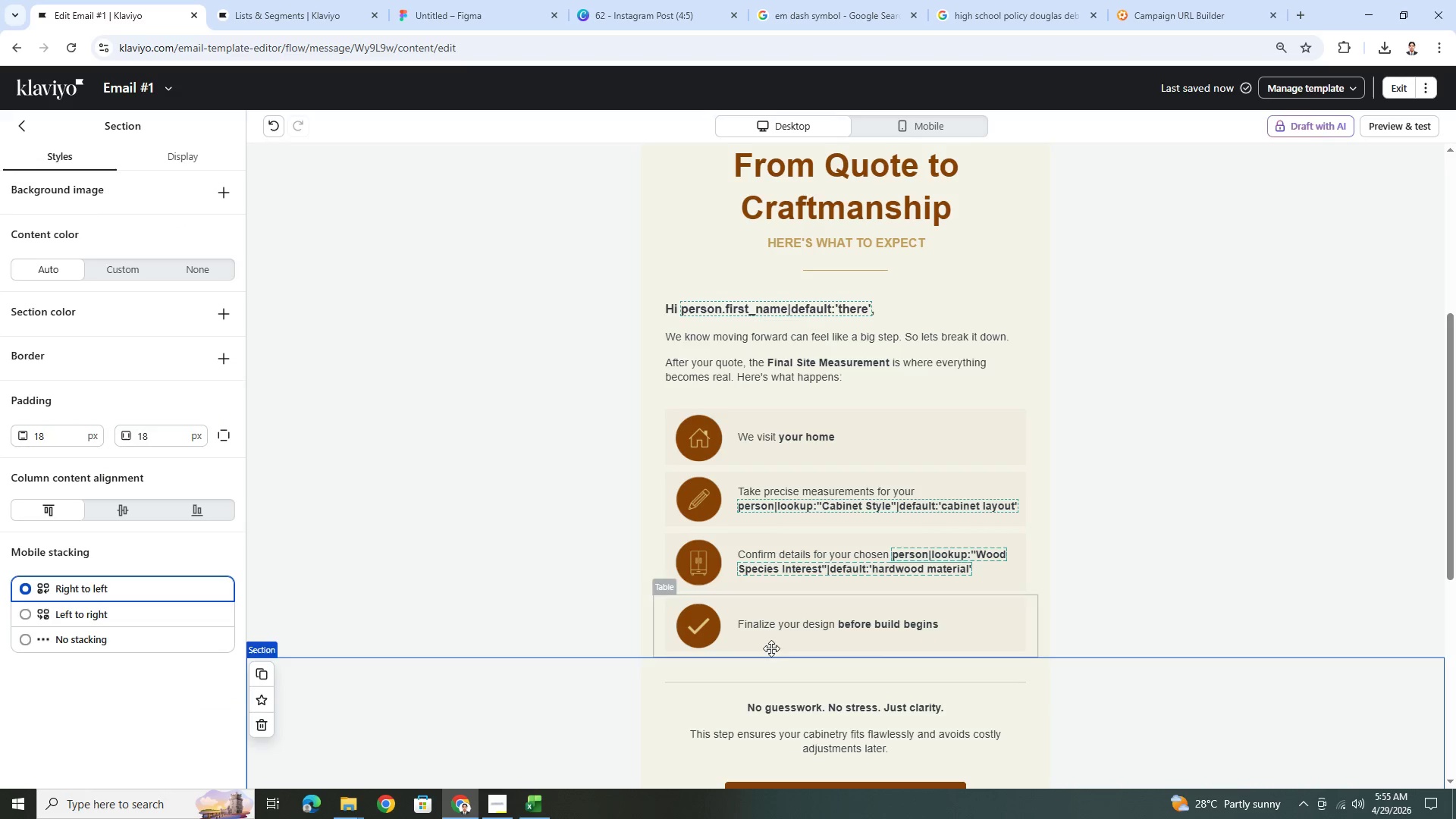 
left_click([705, 630])
 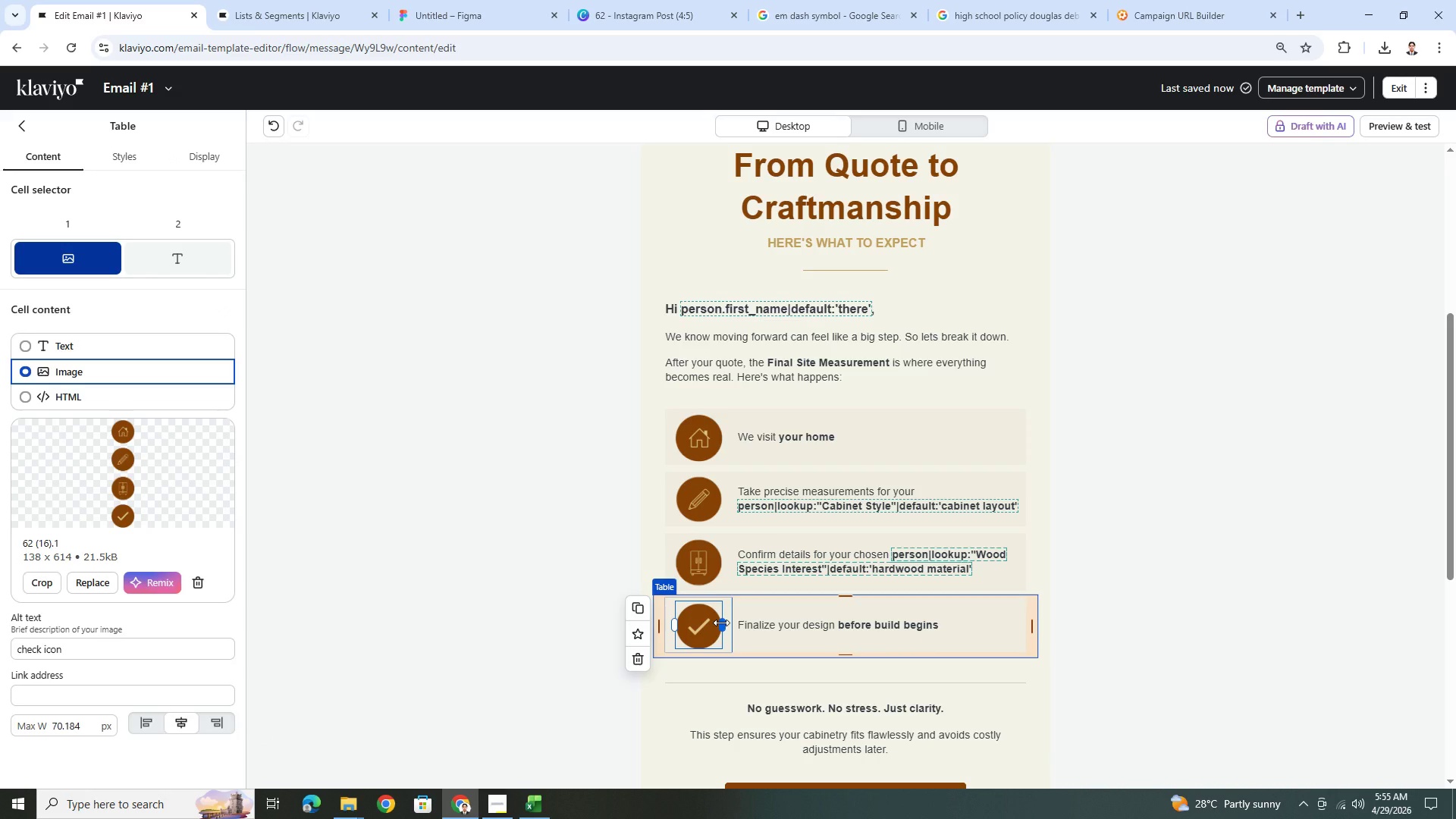 
left_click([1116, 665])
 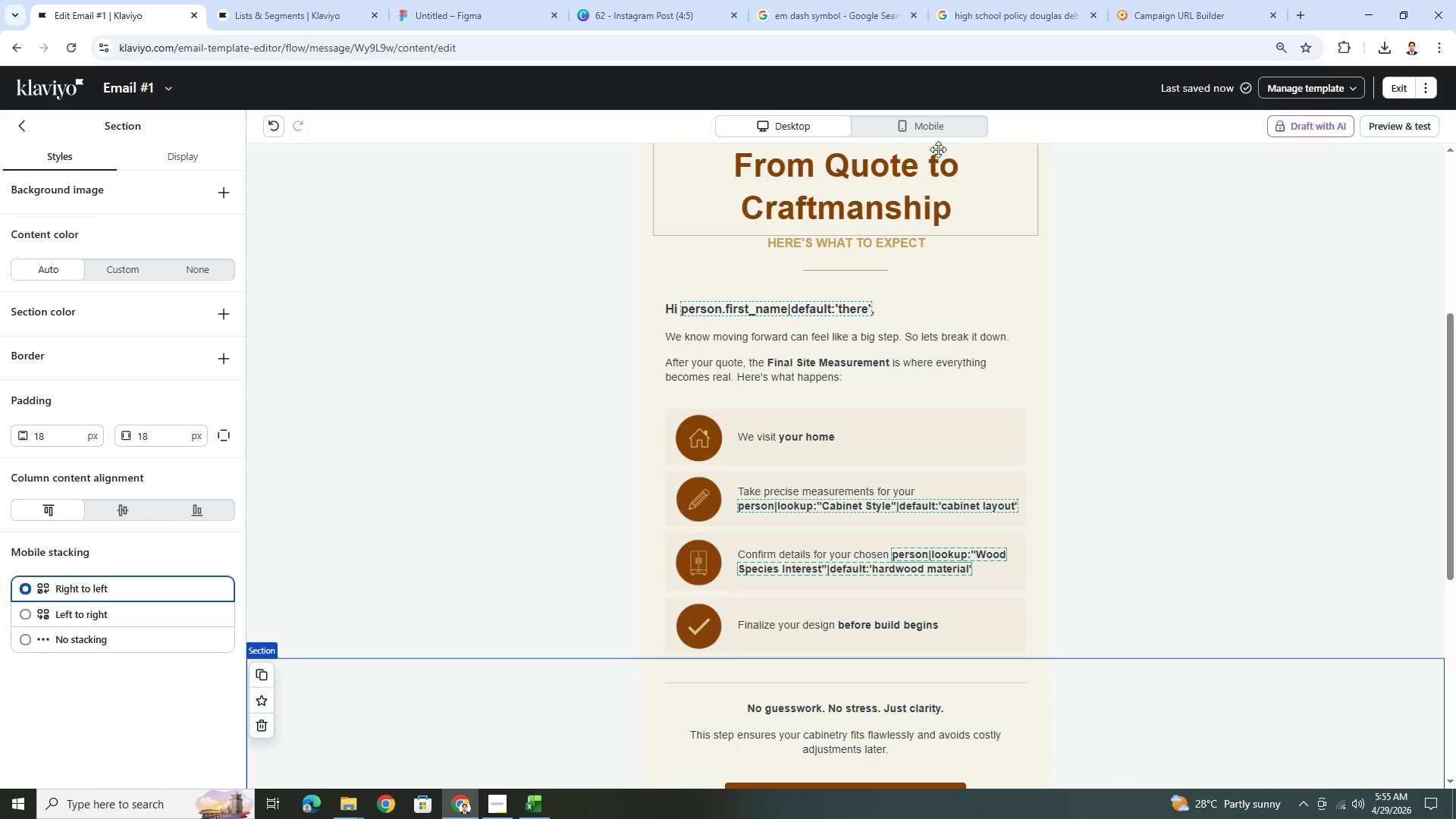 
left_click([933, 127])
 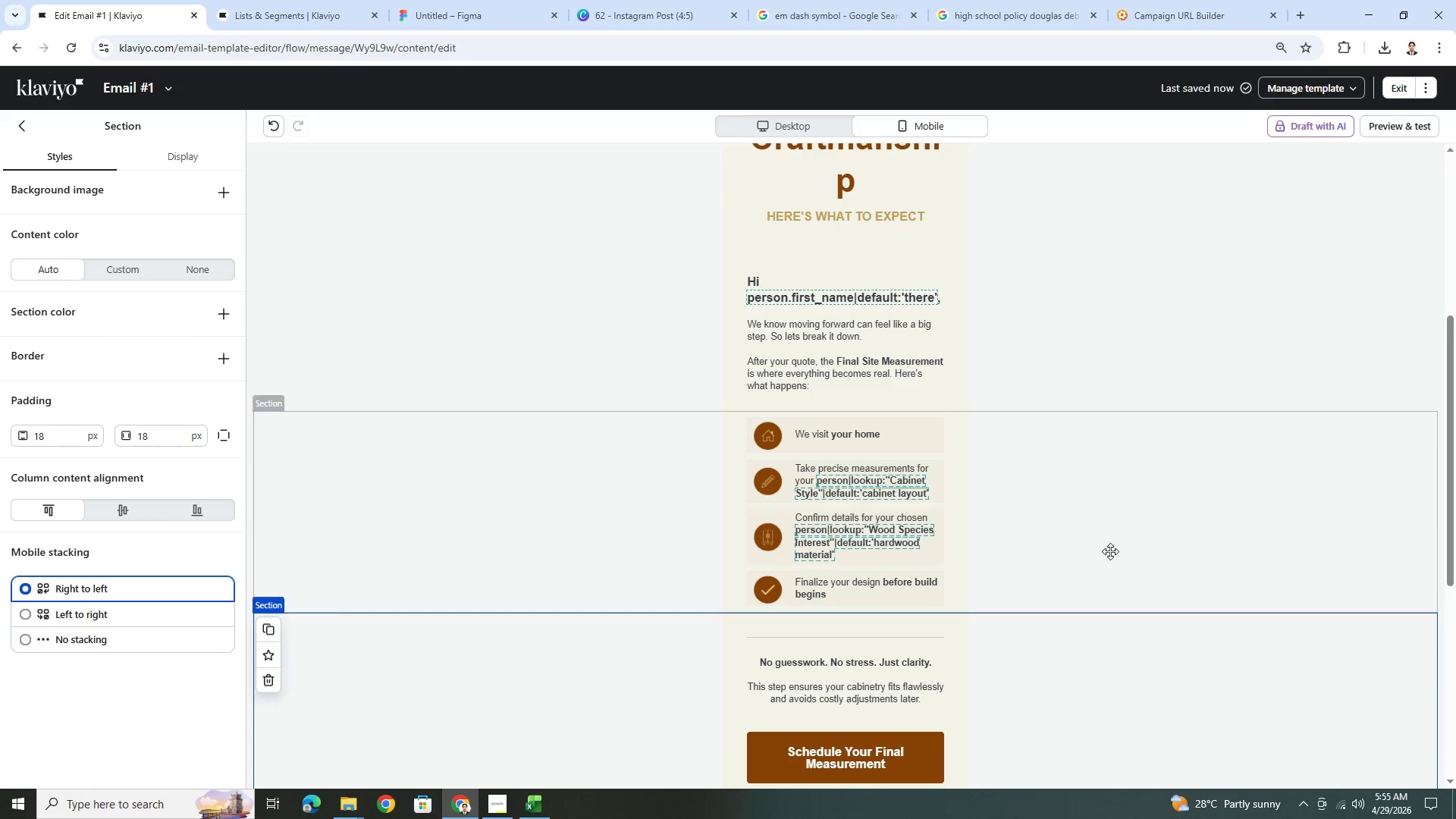 
left_click([1120, 679])
 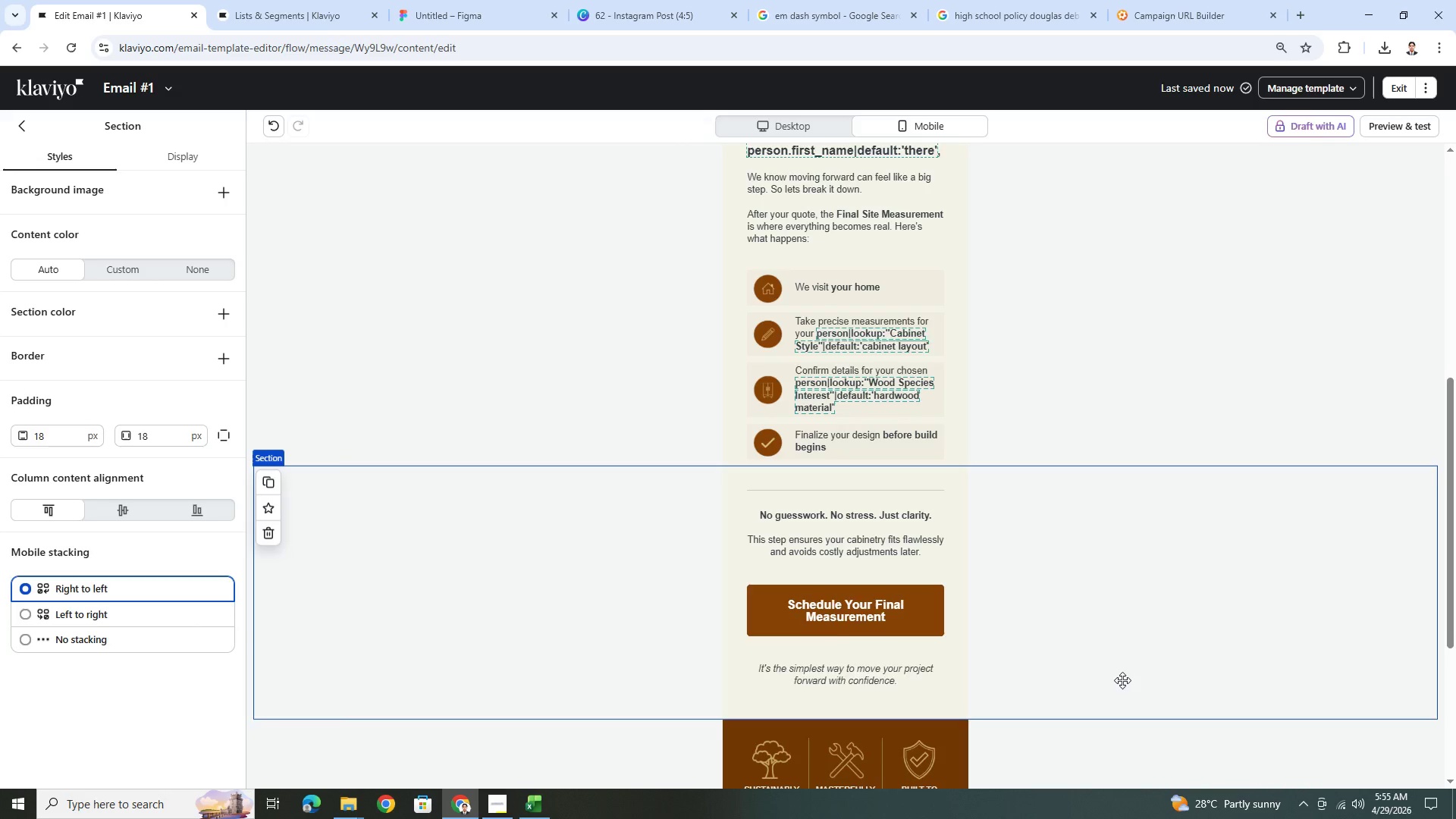 
scroll: coordinate [1112, 571], scroll_direction: down, amount: 2.0
 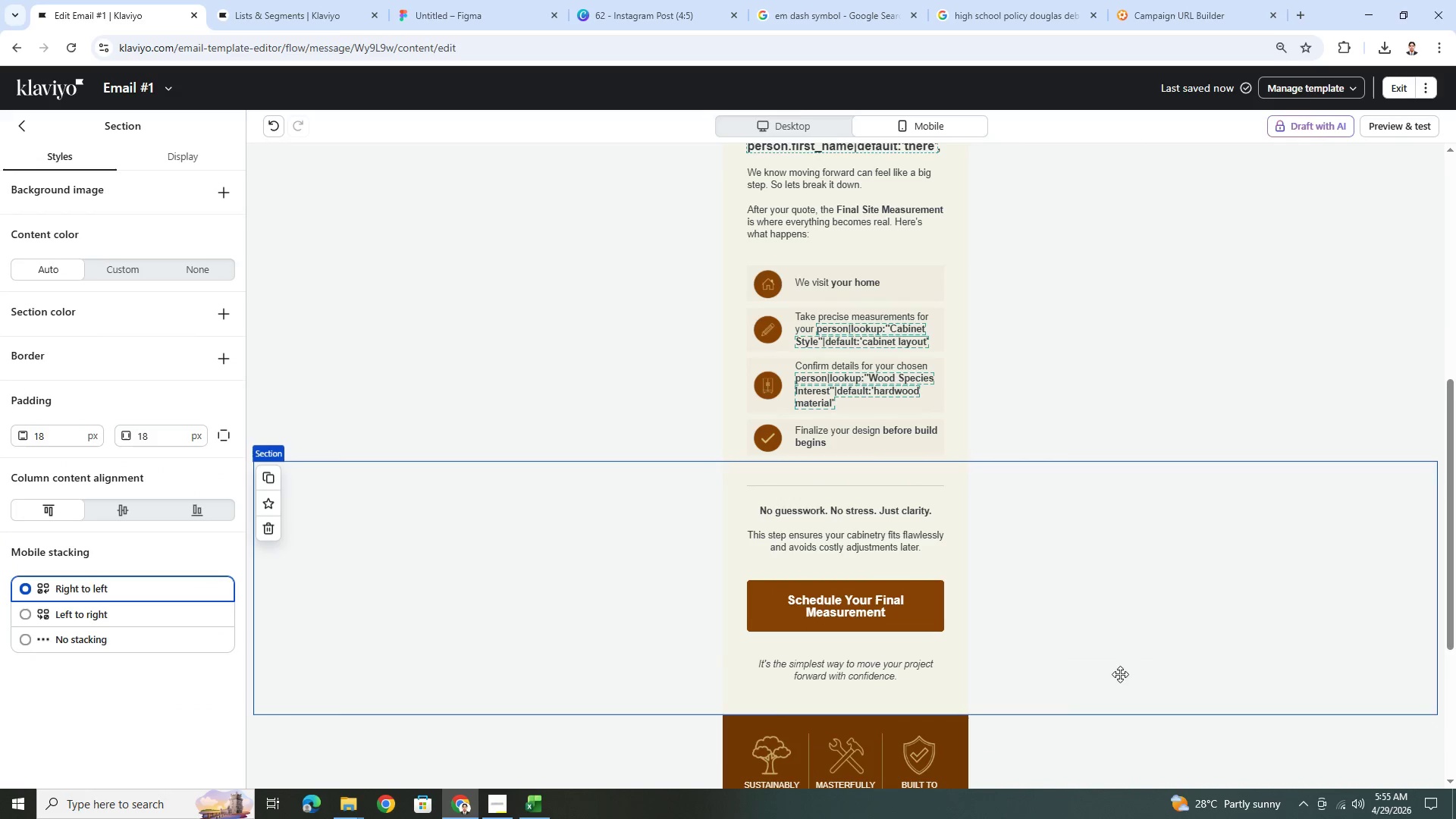 
scroll: coordinate [1123, 680], scroll_direction: up, amount: 4.0
 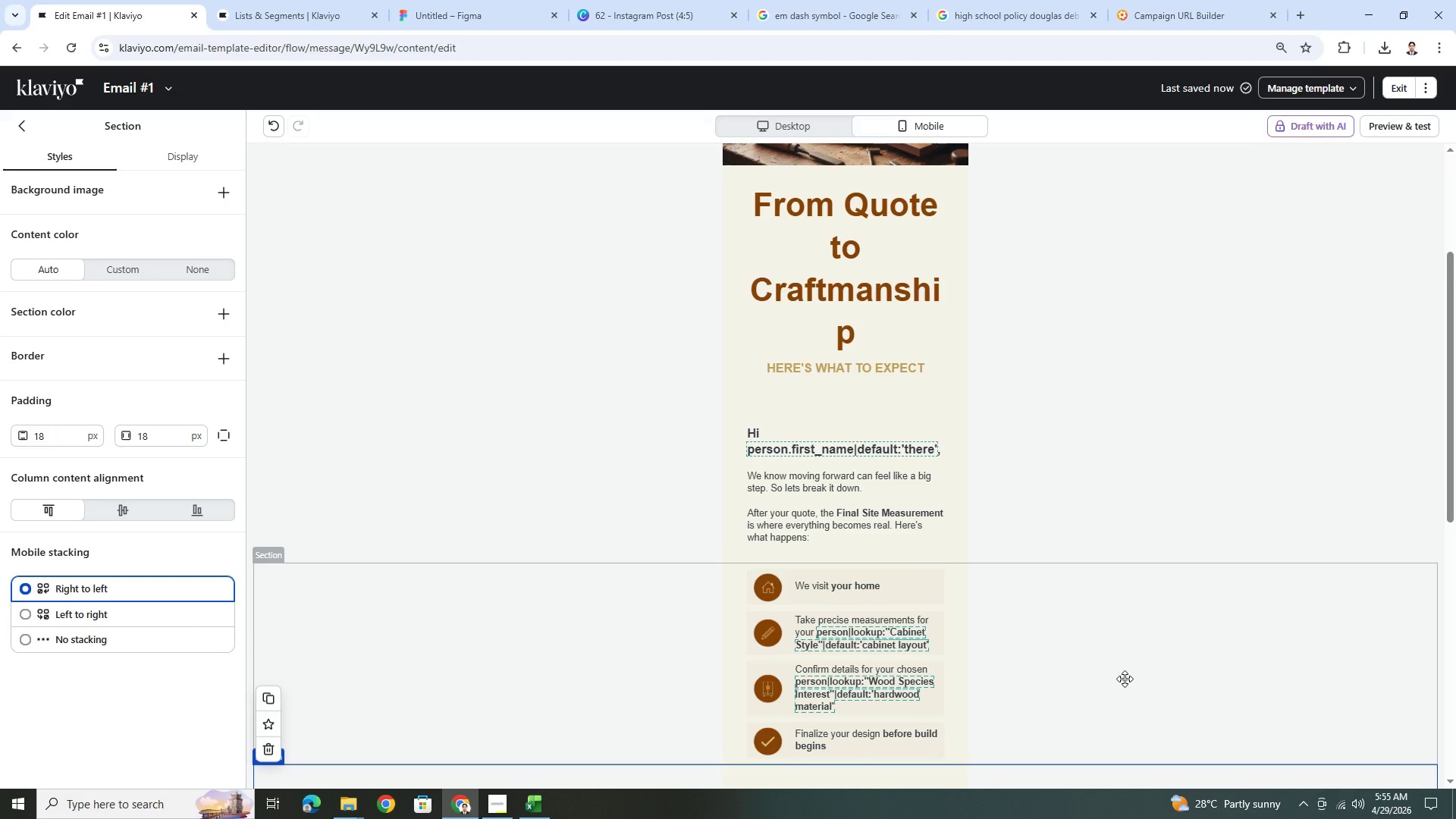 
scroll: coordinate [1125, 679], scroll_direction: down, amount: 5.0
 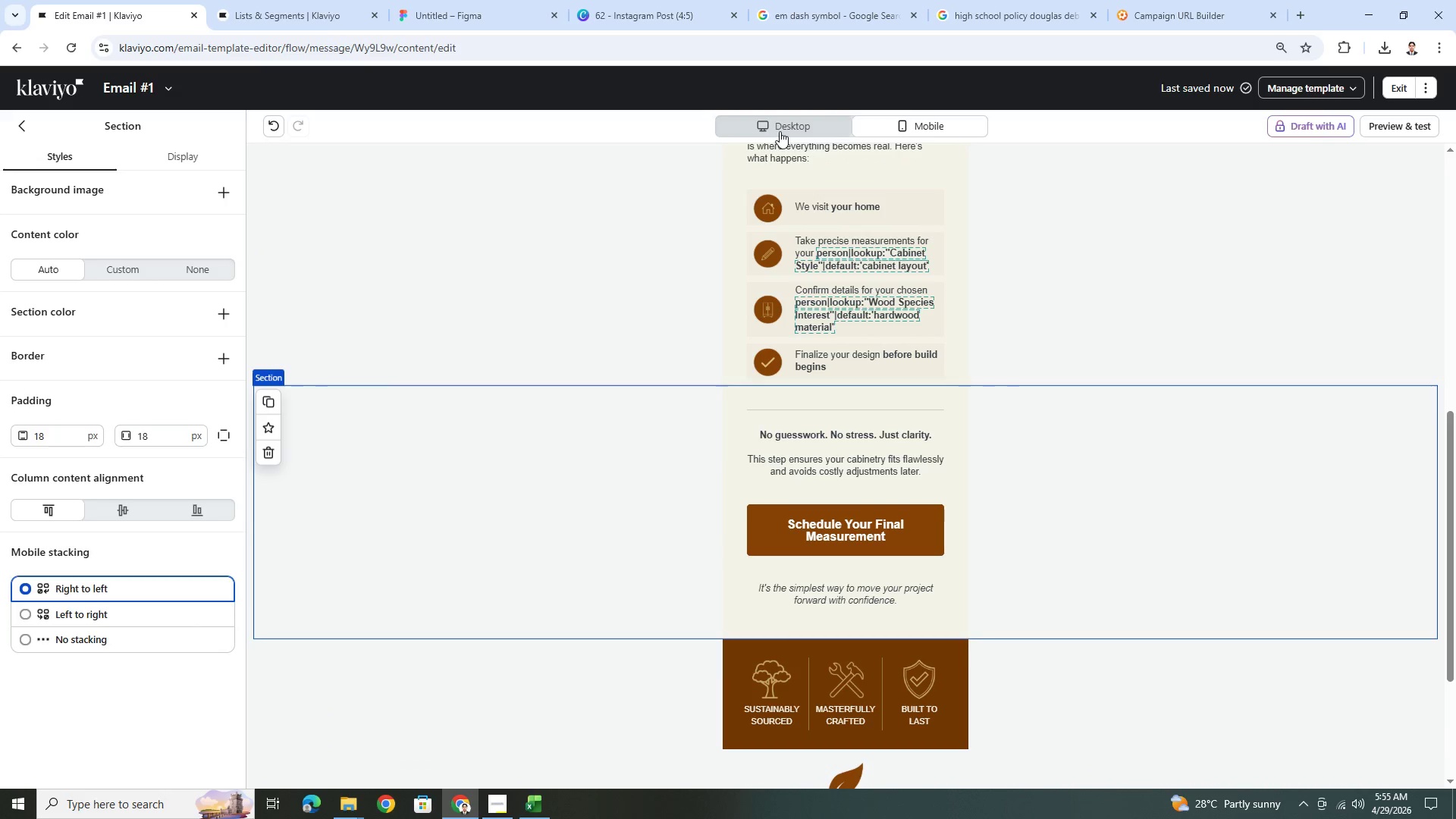 
left_click([788, 127])
 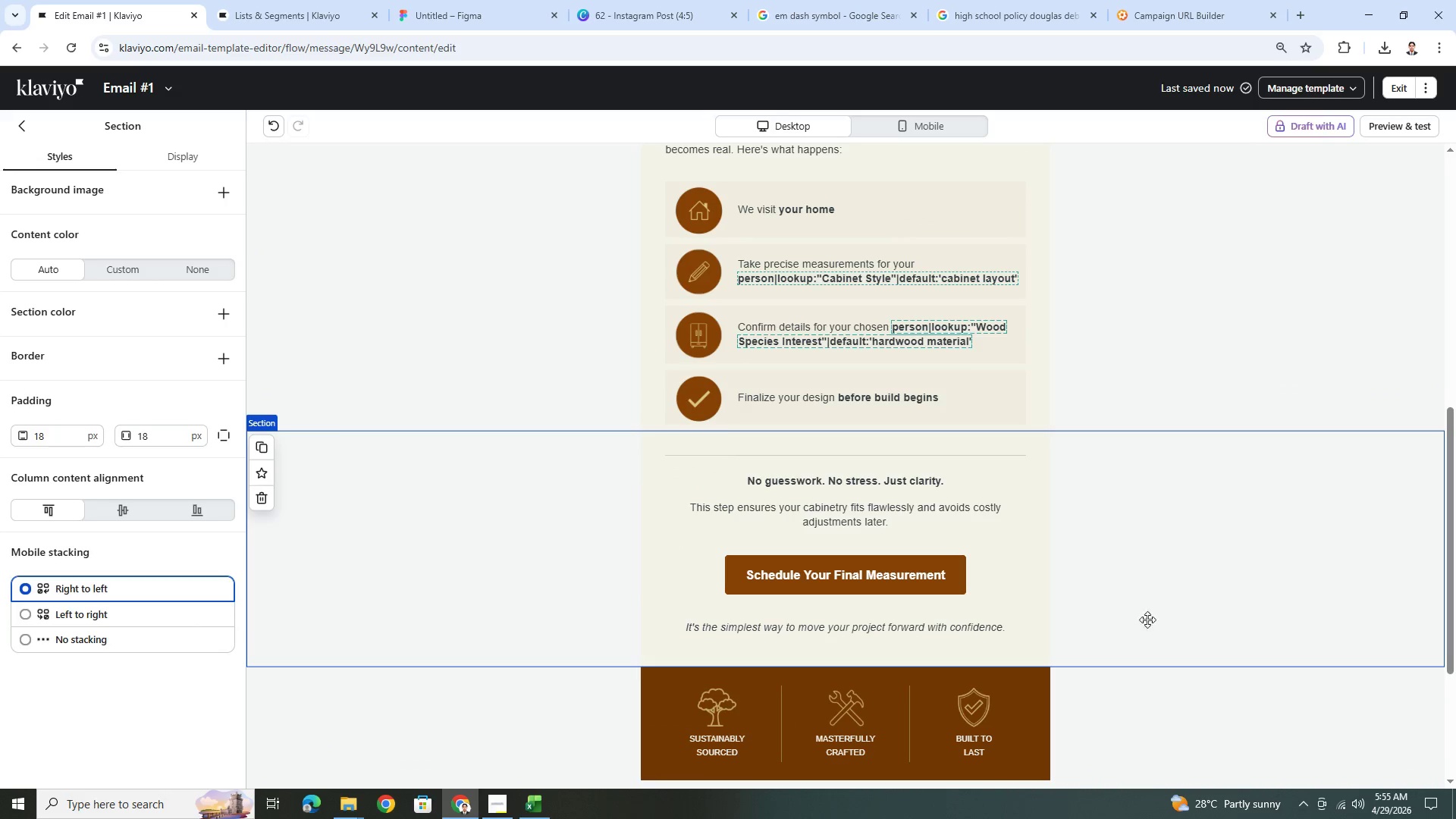 
scroll: coordinate [1157, 637], scroll_direction: down, amount: 1.0
 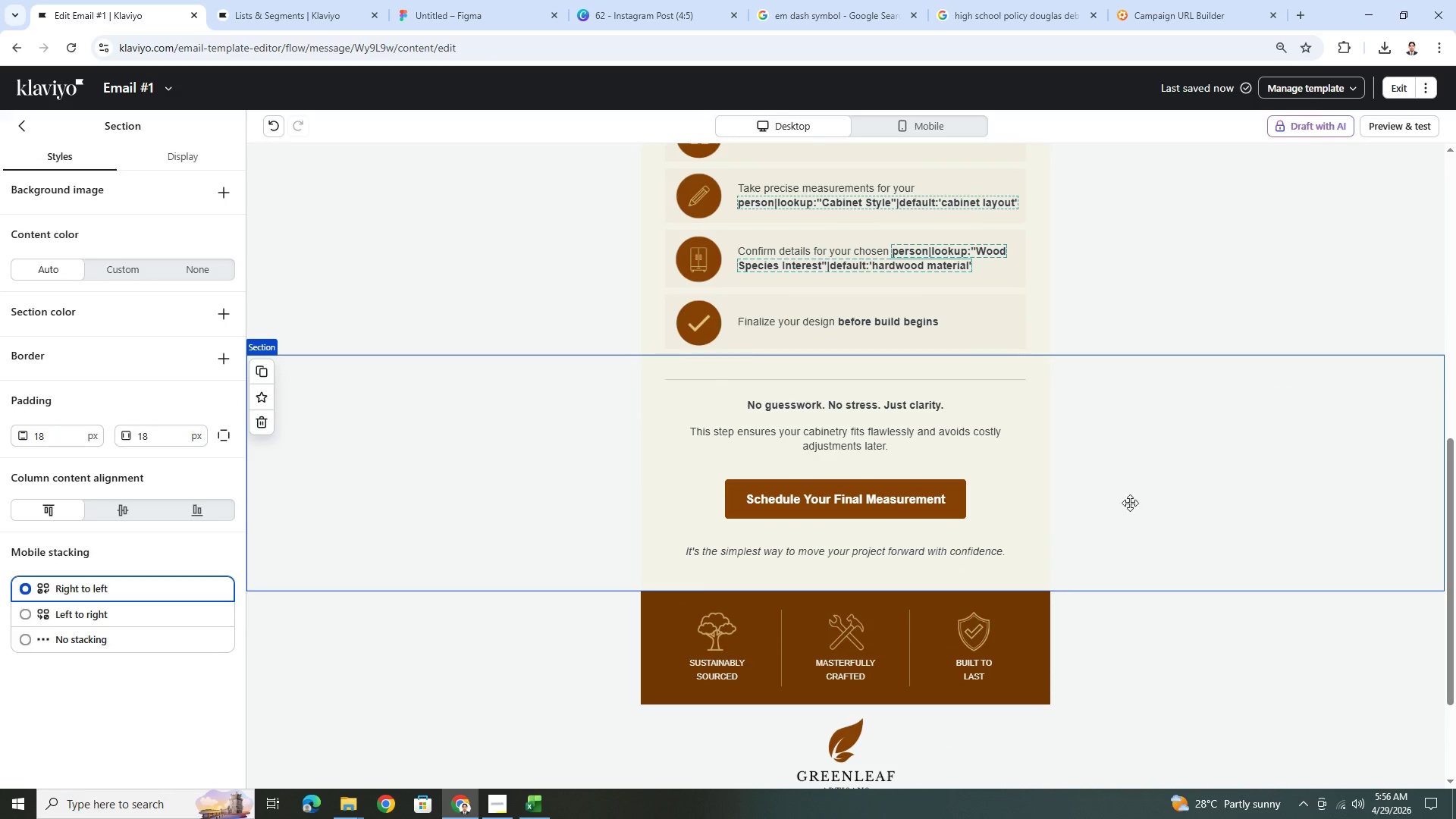 
hold_key(key=ControlLeft, duration=0.62)
 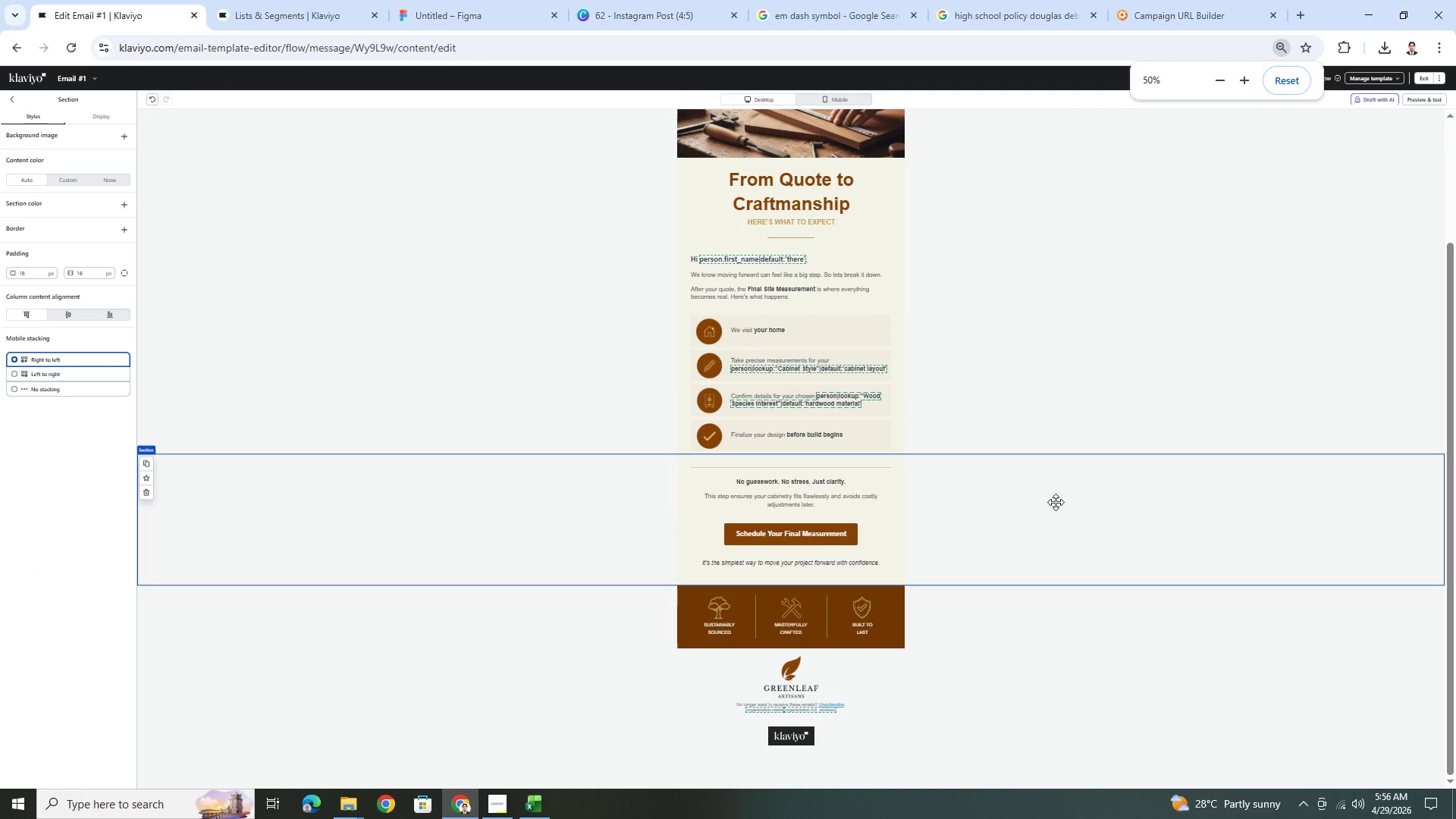 
hold_key(key=ControlLeft, duration=1.16)
 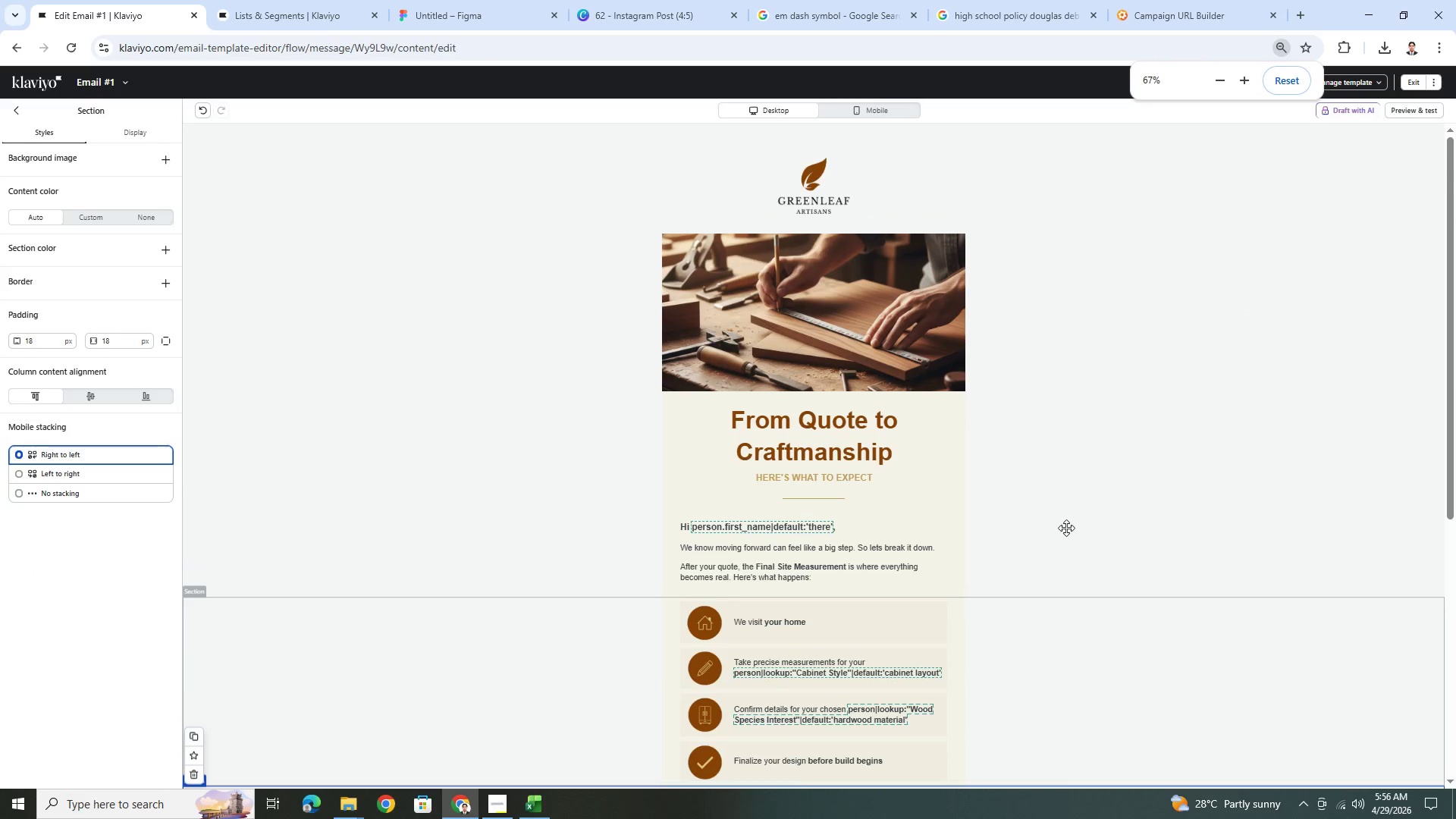 
scroll: coordinate [1129, 490], scroll_direction: down, amount: 4.0
 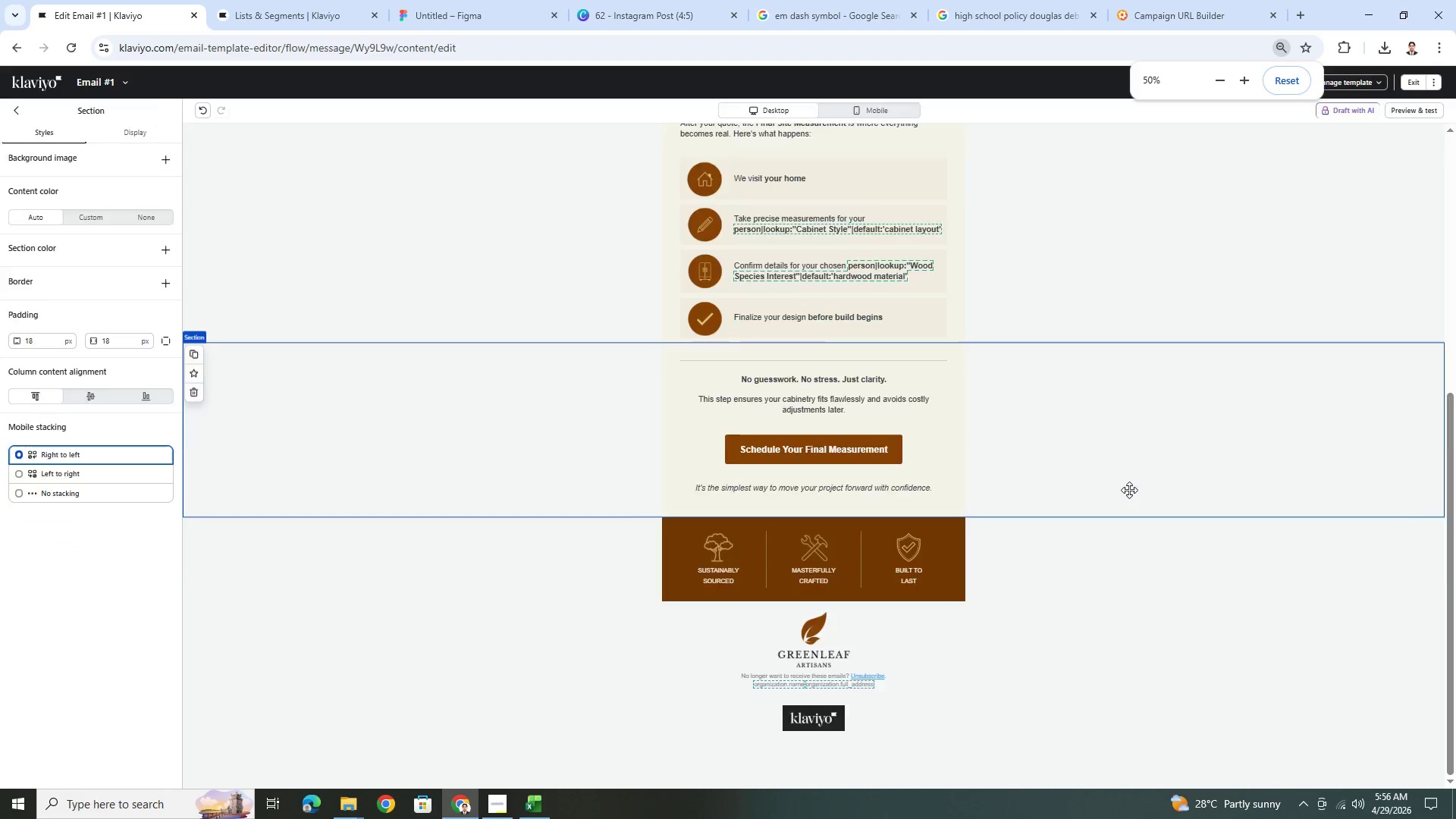 
hold_key(key=ControlLeft, duration=0.39)
scroll: coordinate [1066, 528], scroll_direction: up, amount: 2.0
 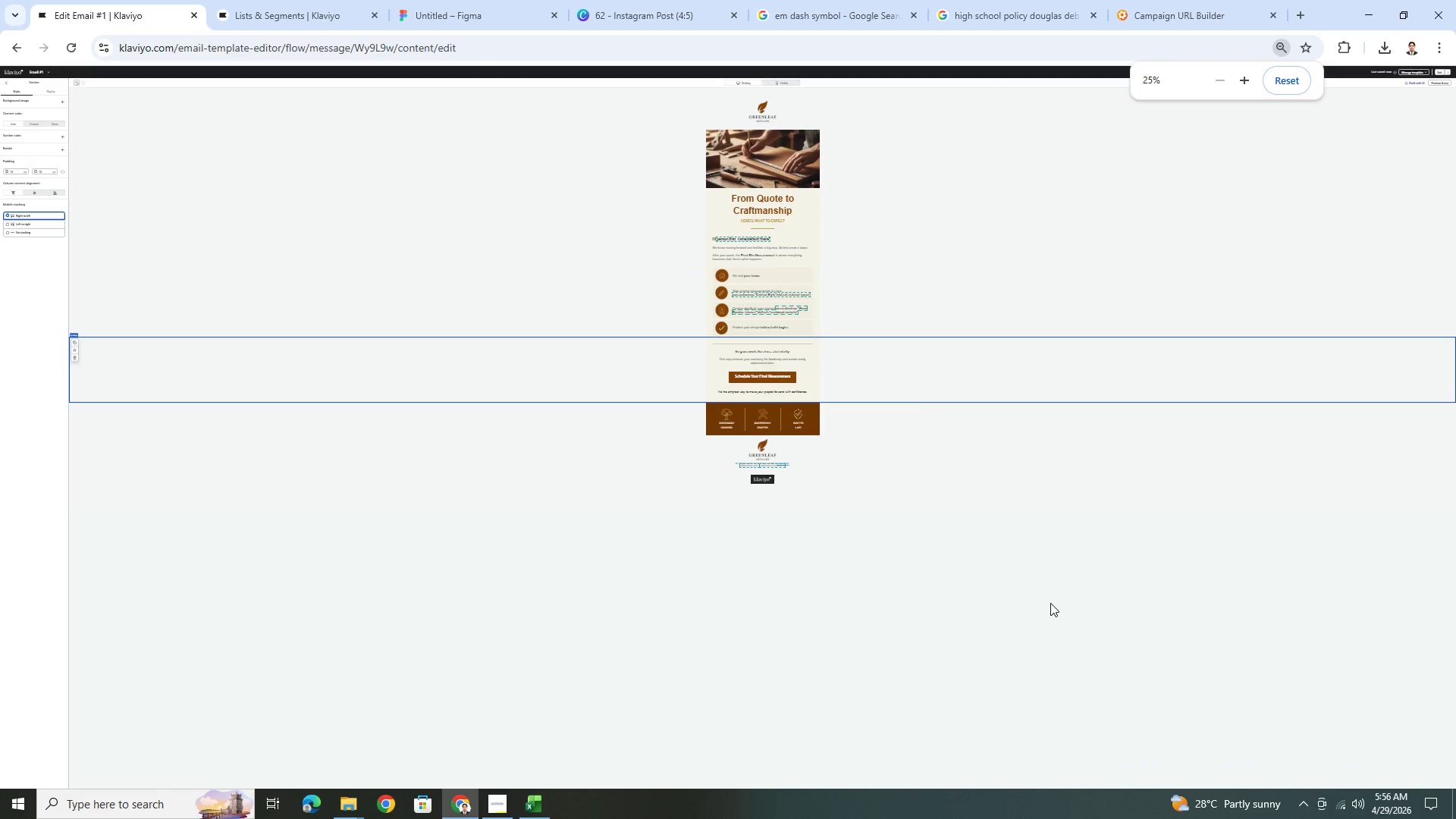 
hold_key(key=ControlLeft, duration=0.69)
scroll: coordinate [1050, 602], scroll_direction: up, amount: 2.0
 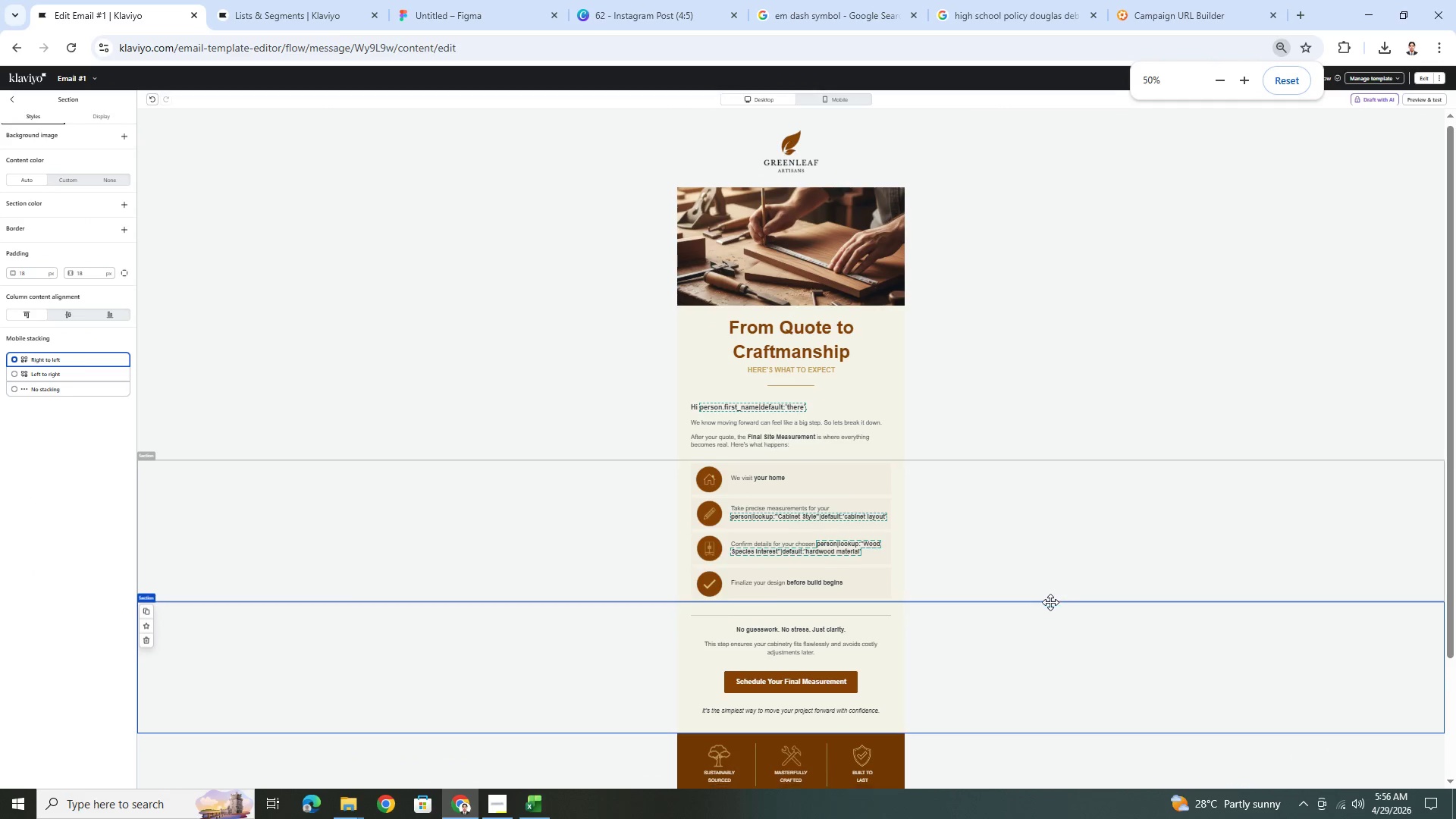 
hold_key(key=ControlLeft, duration=0.44)
 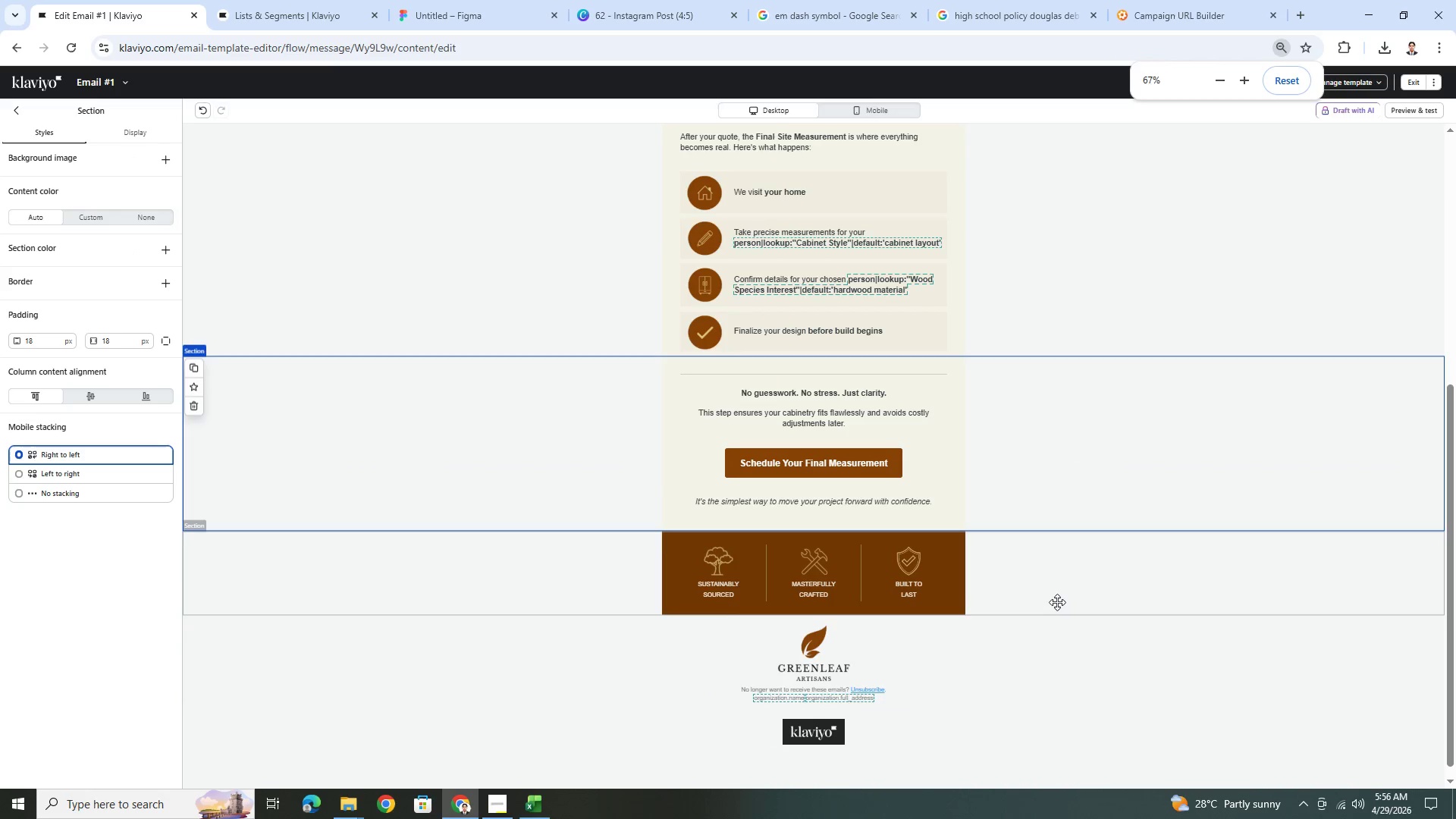 
scroll: coordinate [1055, 602], scroll_direction: down, amount: 4.0
 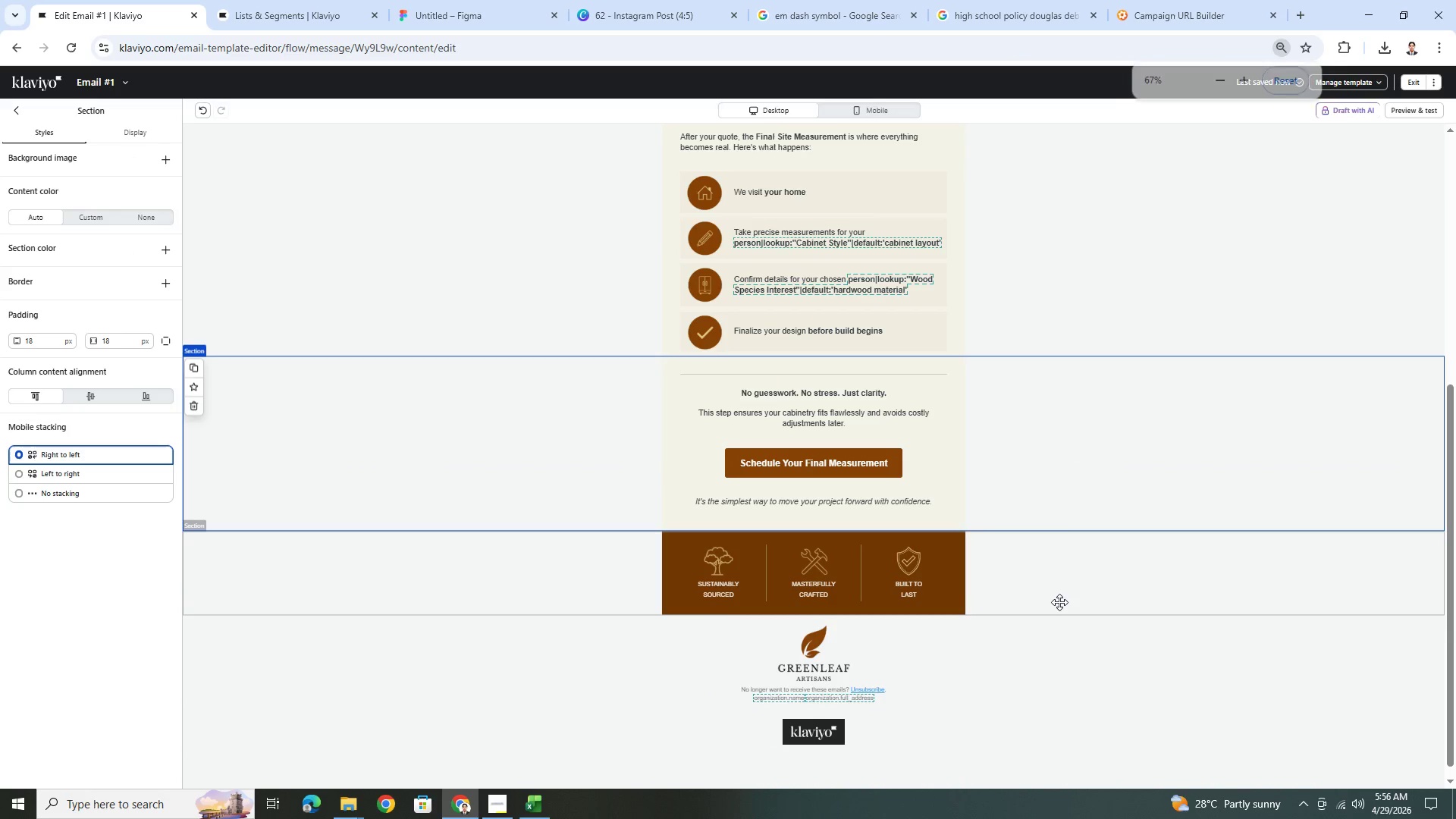 
scroll: coordinate [1059, 602], scroll_direction: up, amount: 3.0
 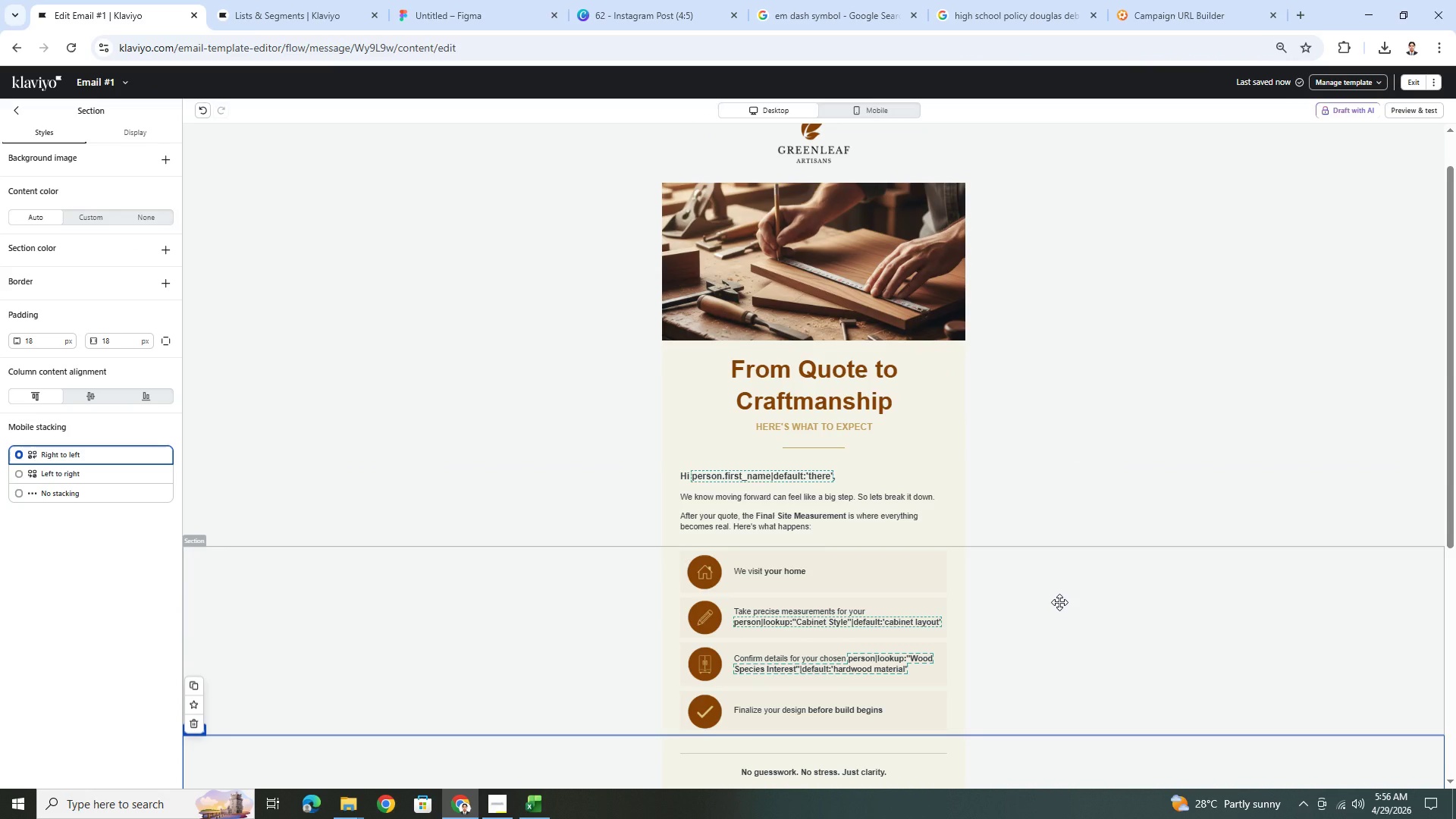 
hold_key(key=ControlLeft, duration=0.59)
scroll: coordinate [1059, 602], scroll_direction: up, amount: 1.0
 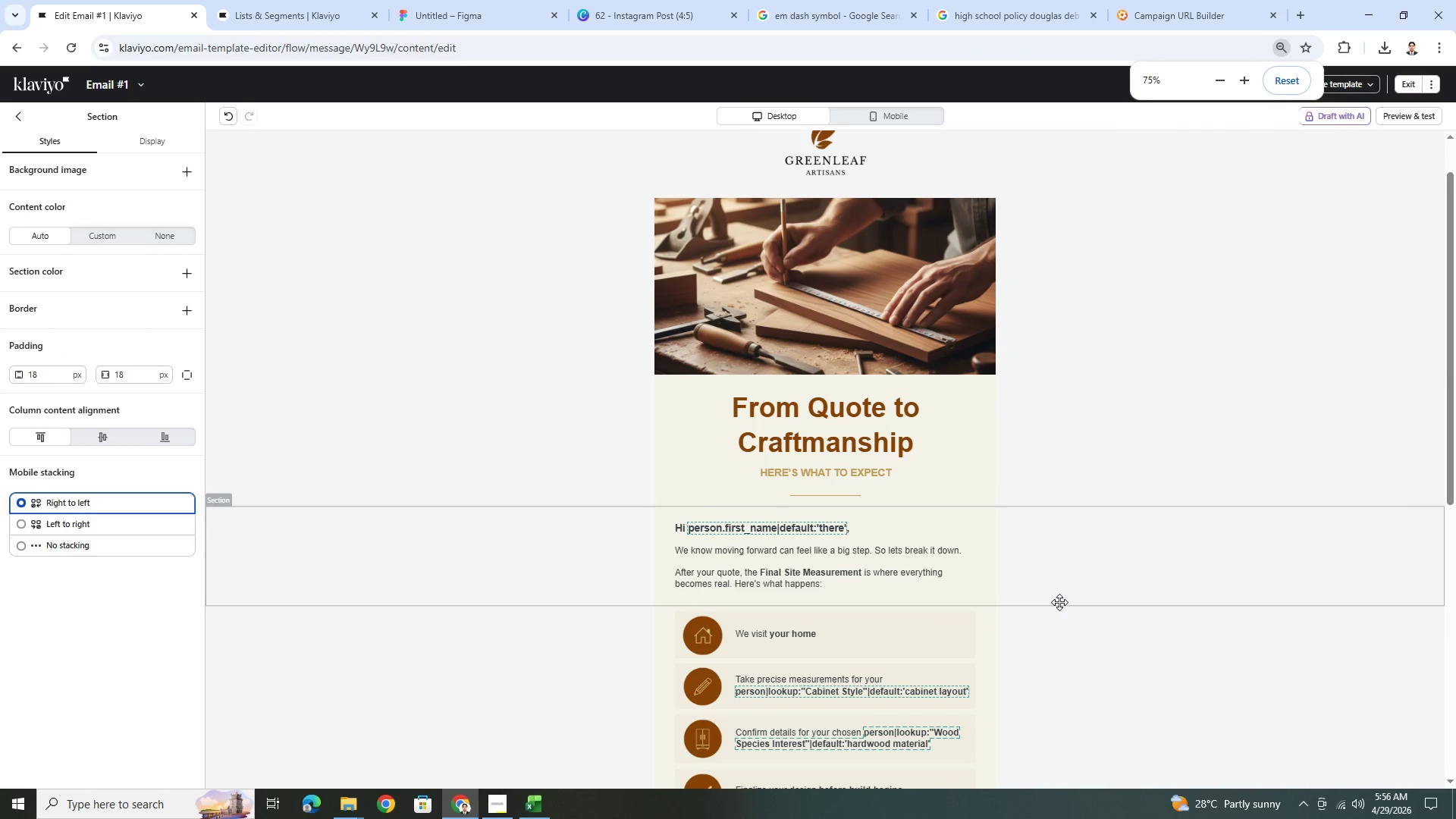 
scroll: coordinate [1059, 602], scroll_direction: down, amount: 2.0
 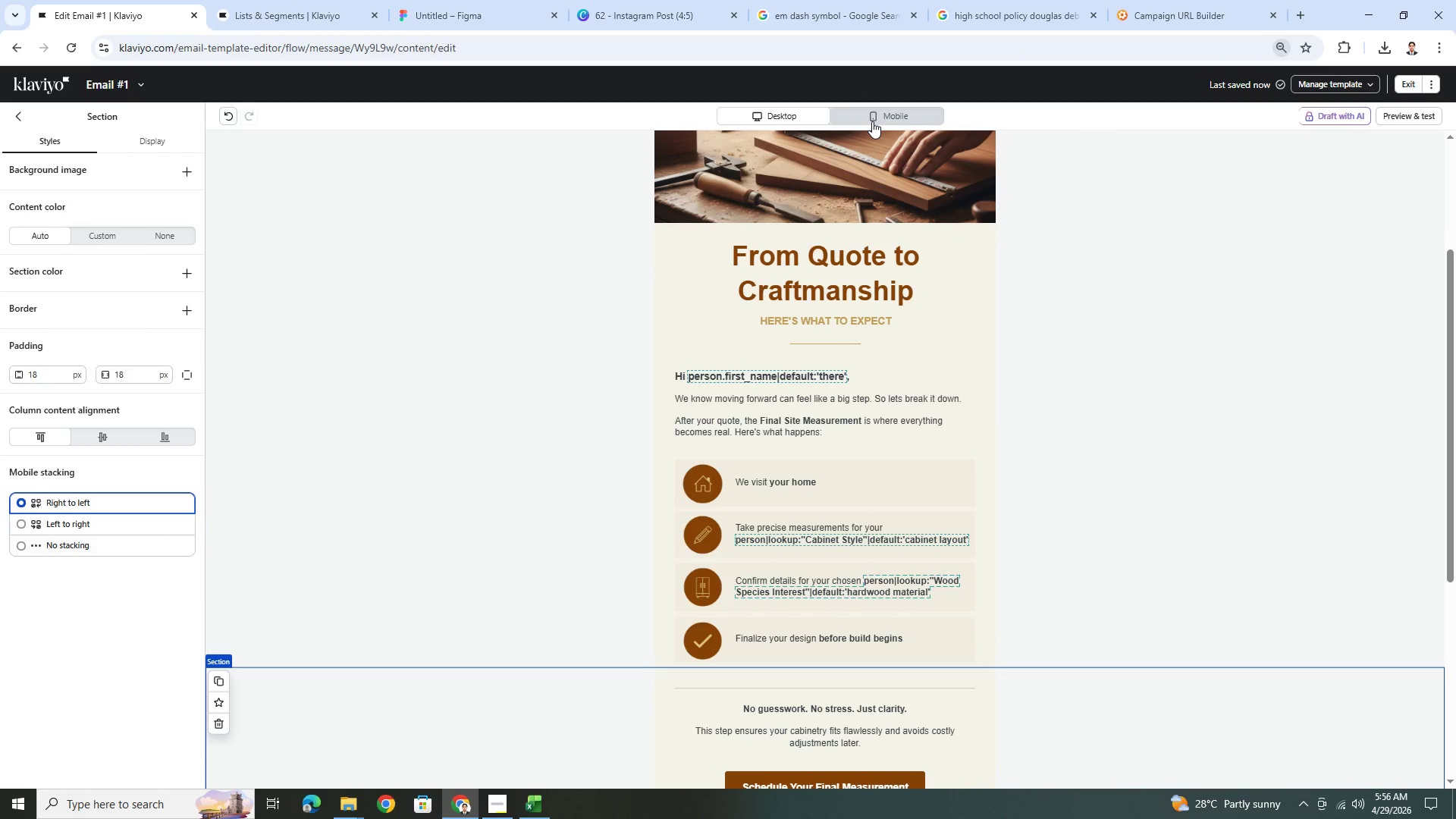 
left_click([873, 118])
 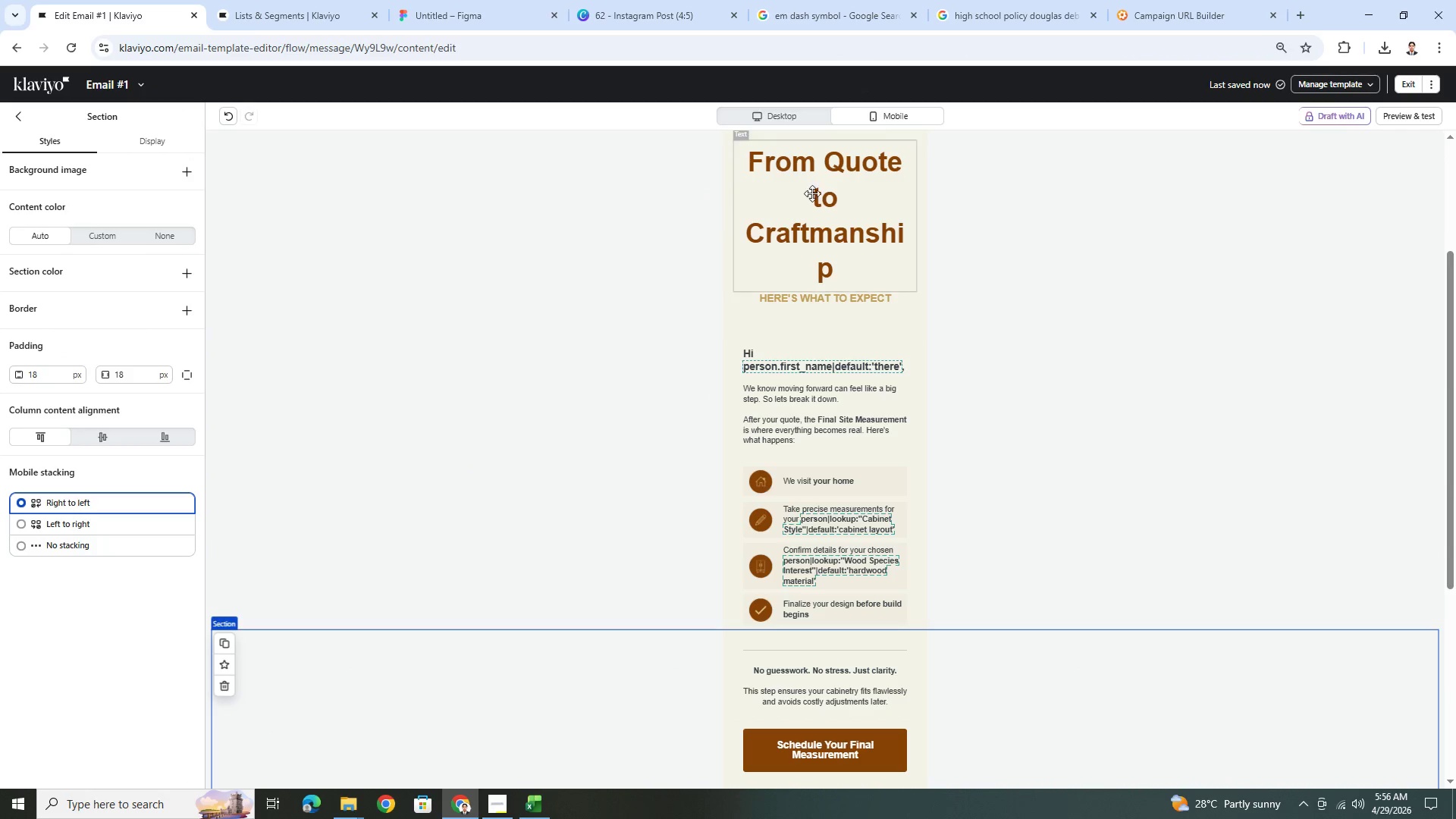 
double_click([697, 193])
 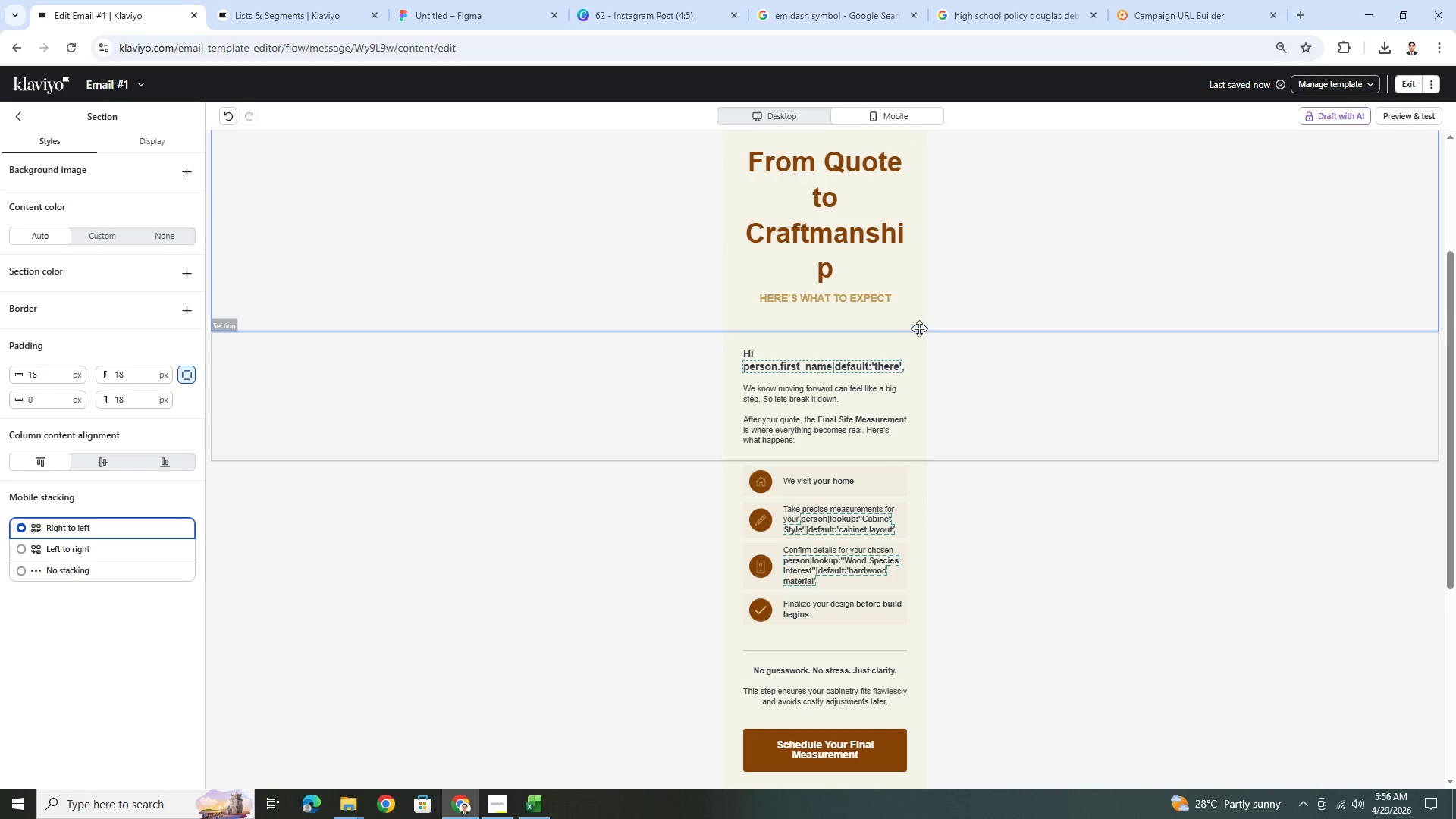 
scroll: coordinate [704, 218], scroll_direction: up, amount: 3.0
 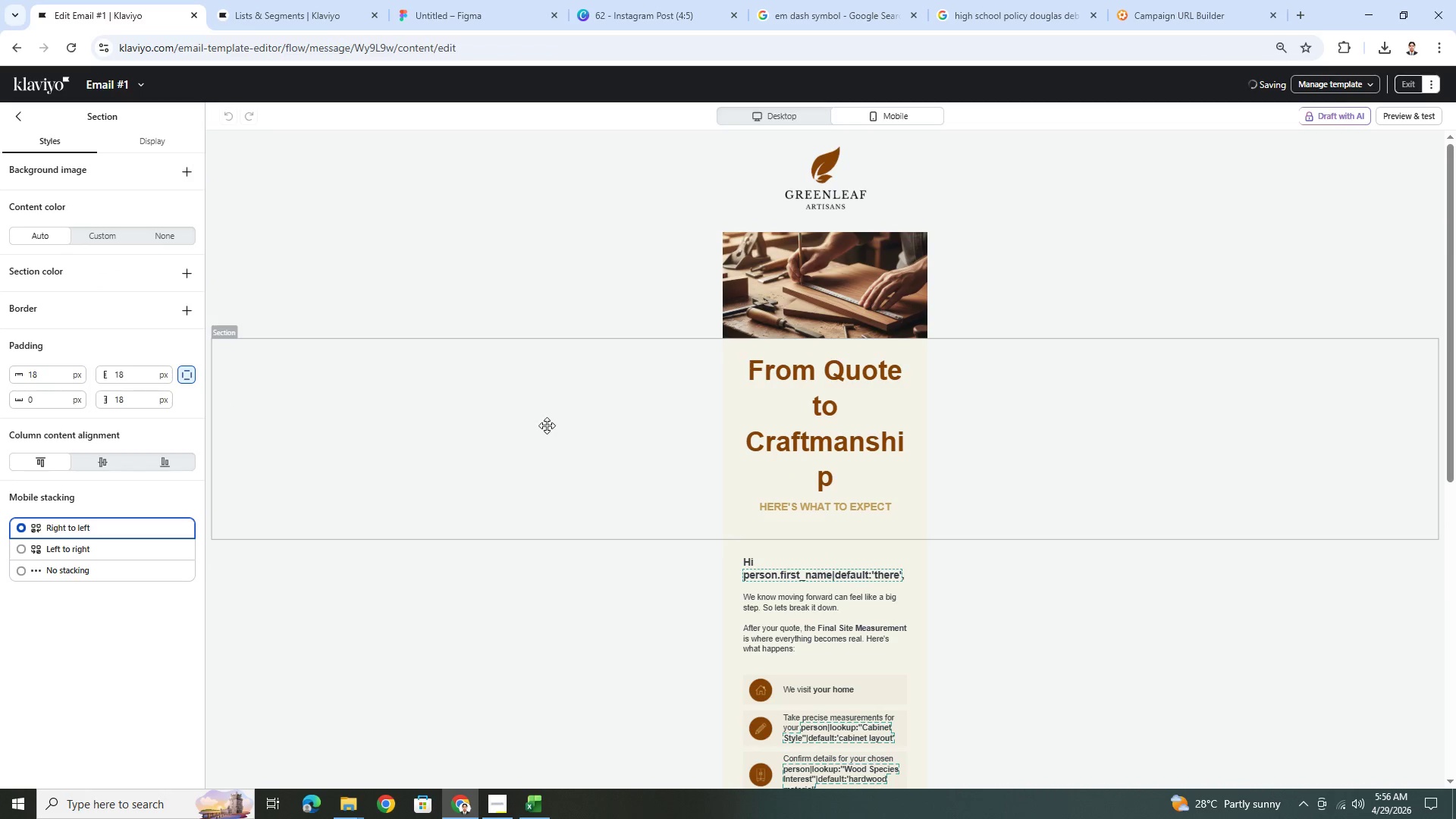 
wait(5.14)
 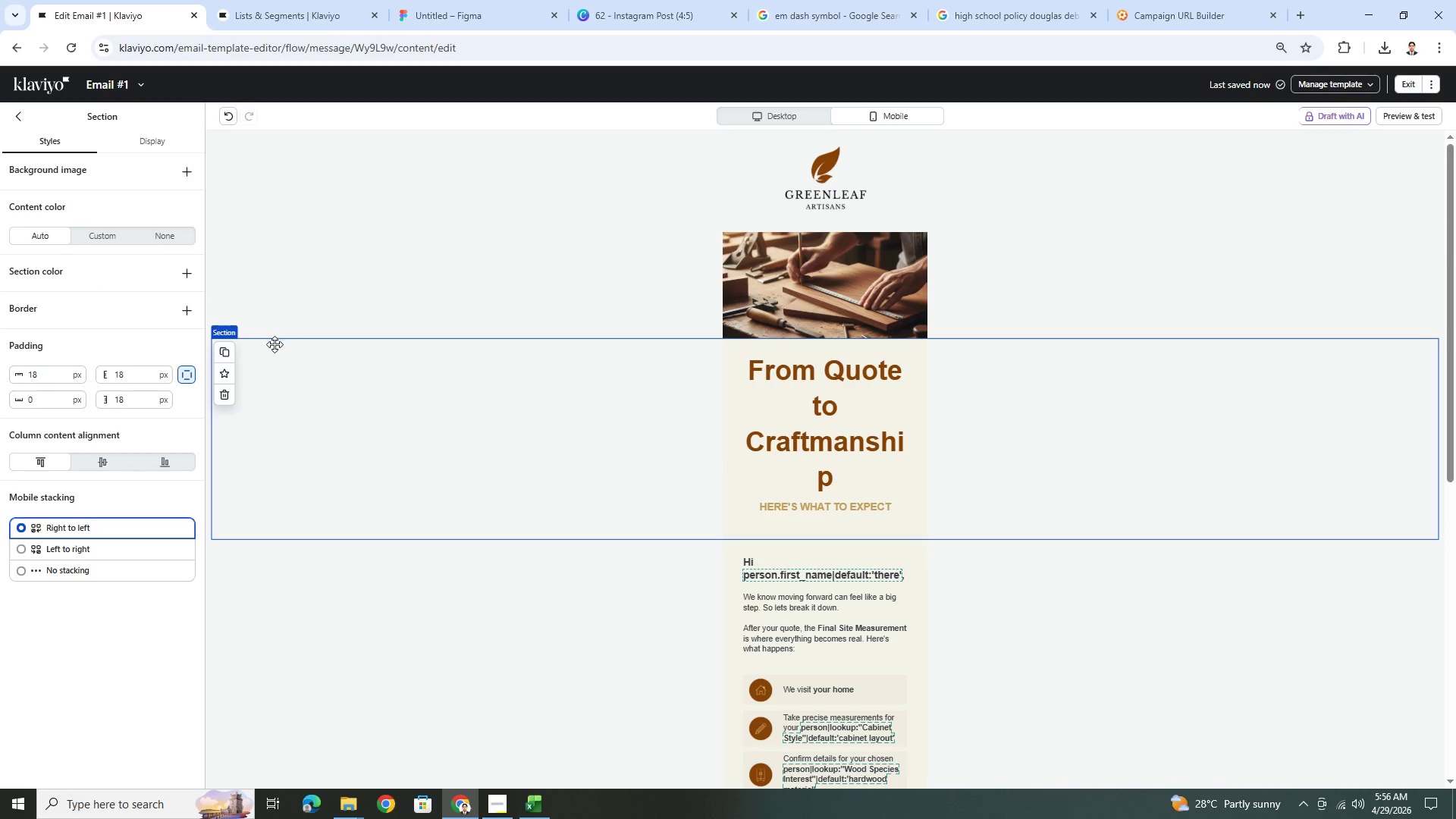 
left_click([550, 440])
 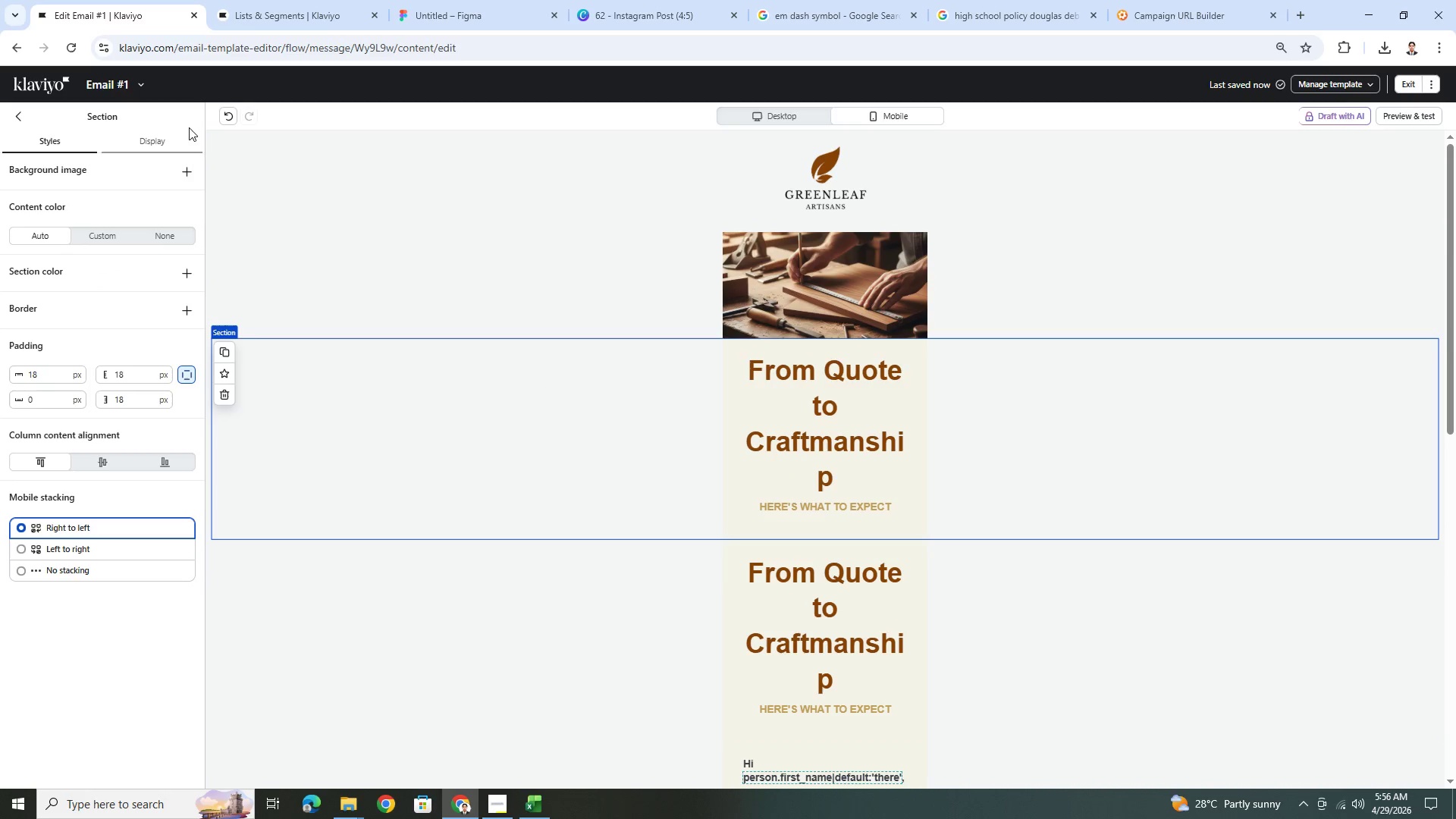 
left_click([173, 142])
 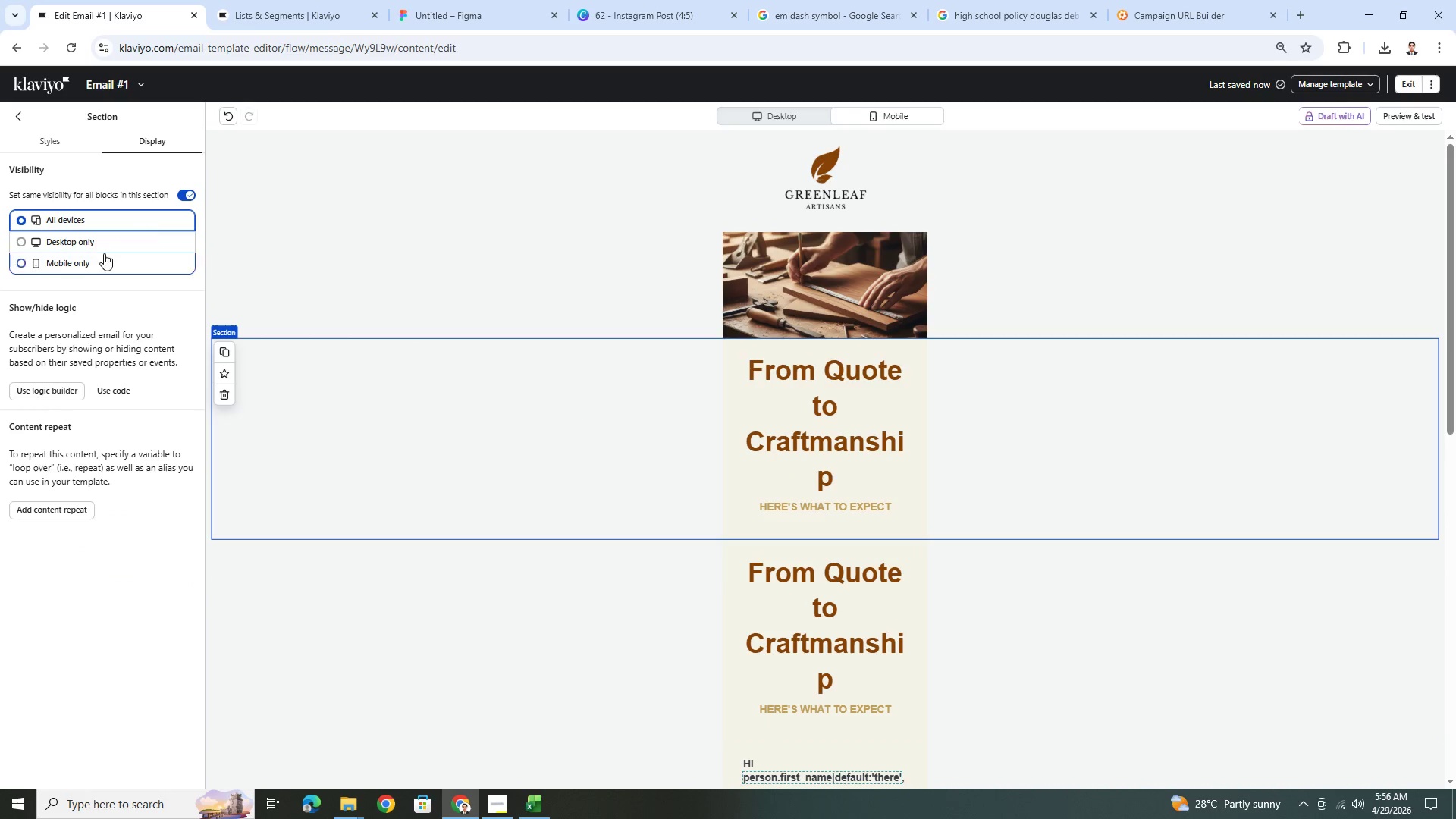 
left_click([107, 240])
 